 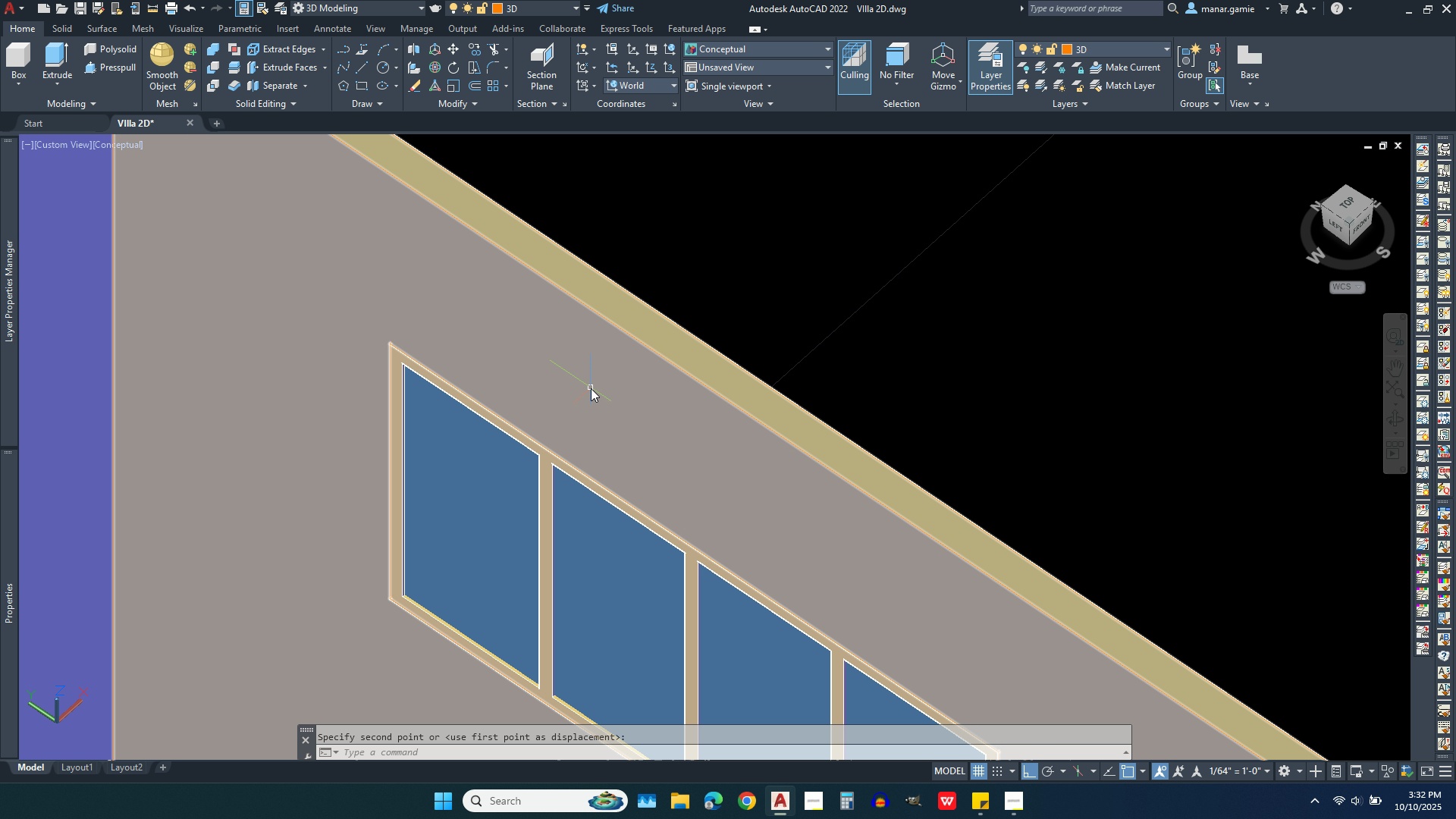 
scroll: coordinate [418, 607], scroll_direction: up, amount: 5.0
 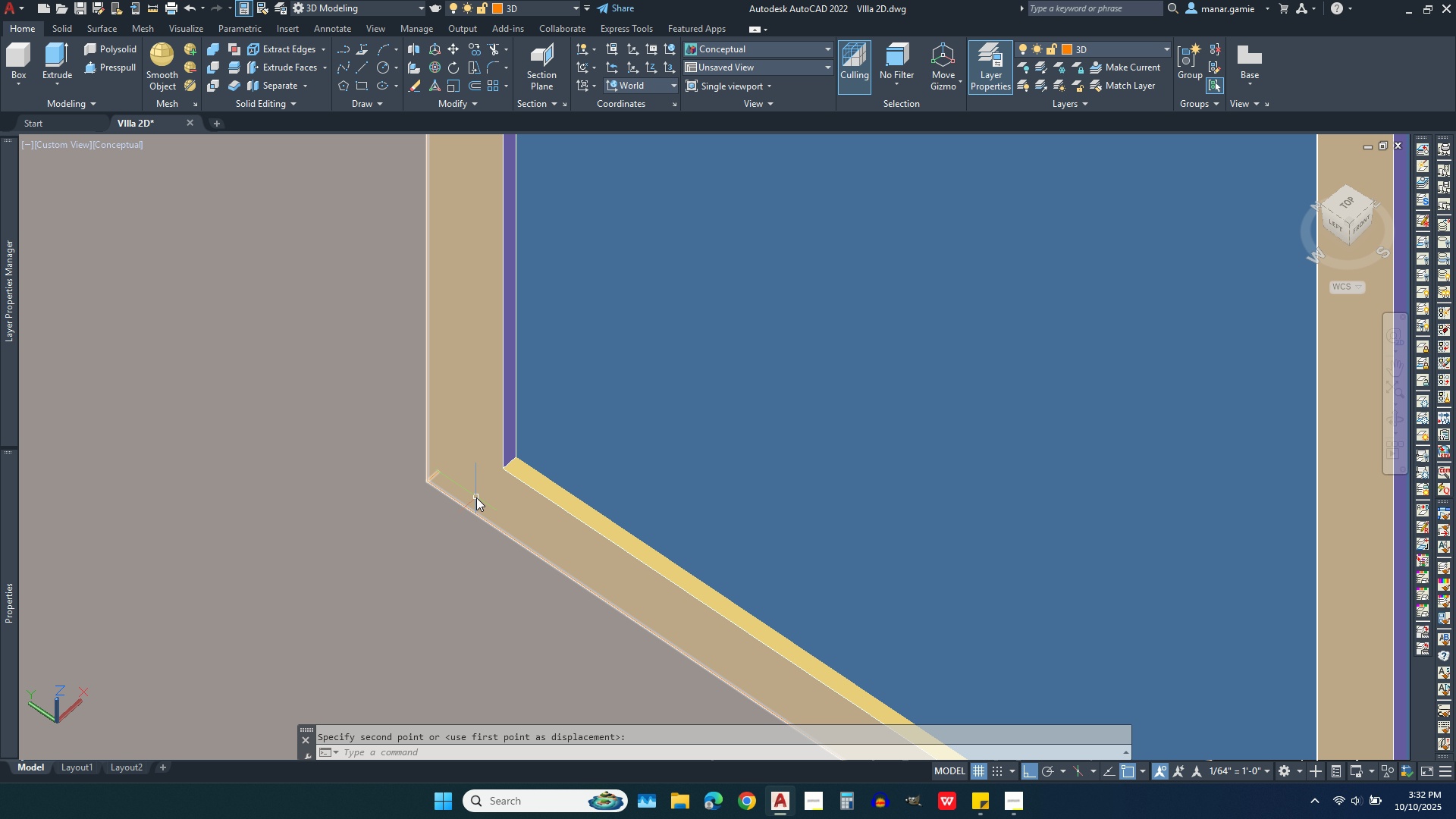 
scroll: coordinate [596, 497], scroll_direction: down, amount: 7.0
 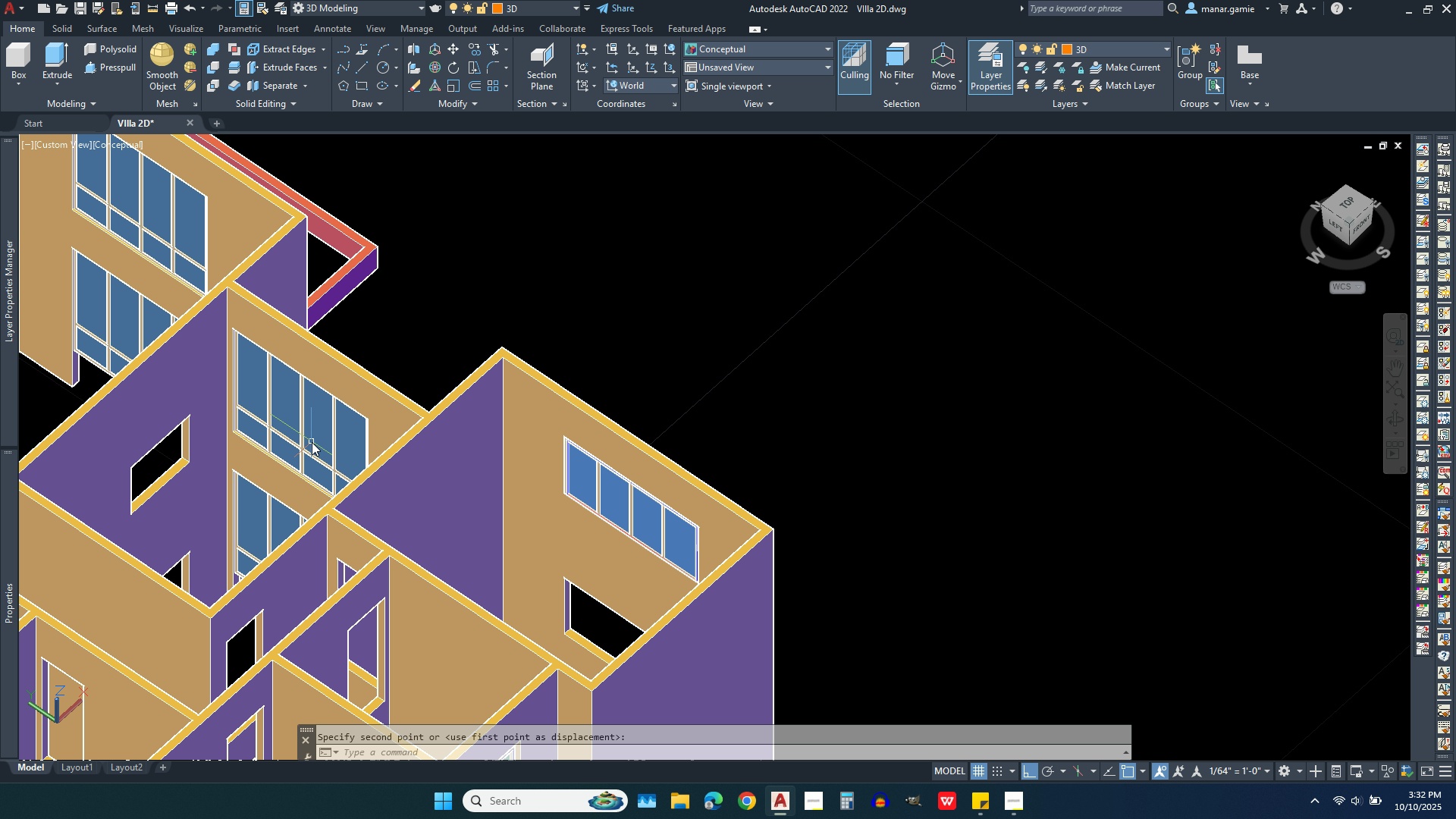 
scroll: coordinate [306, 442], scroll_direction: up, amount: 4.0
 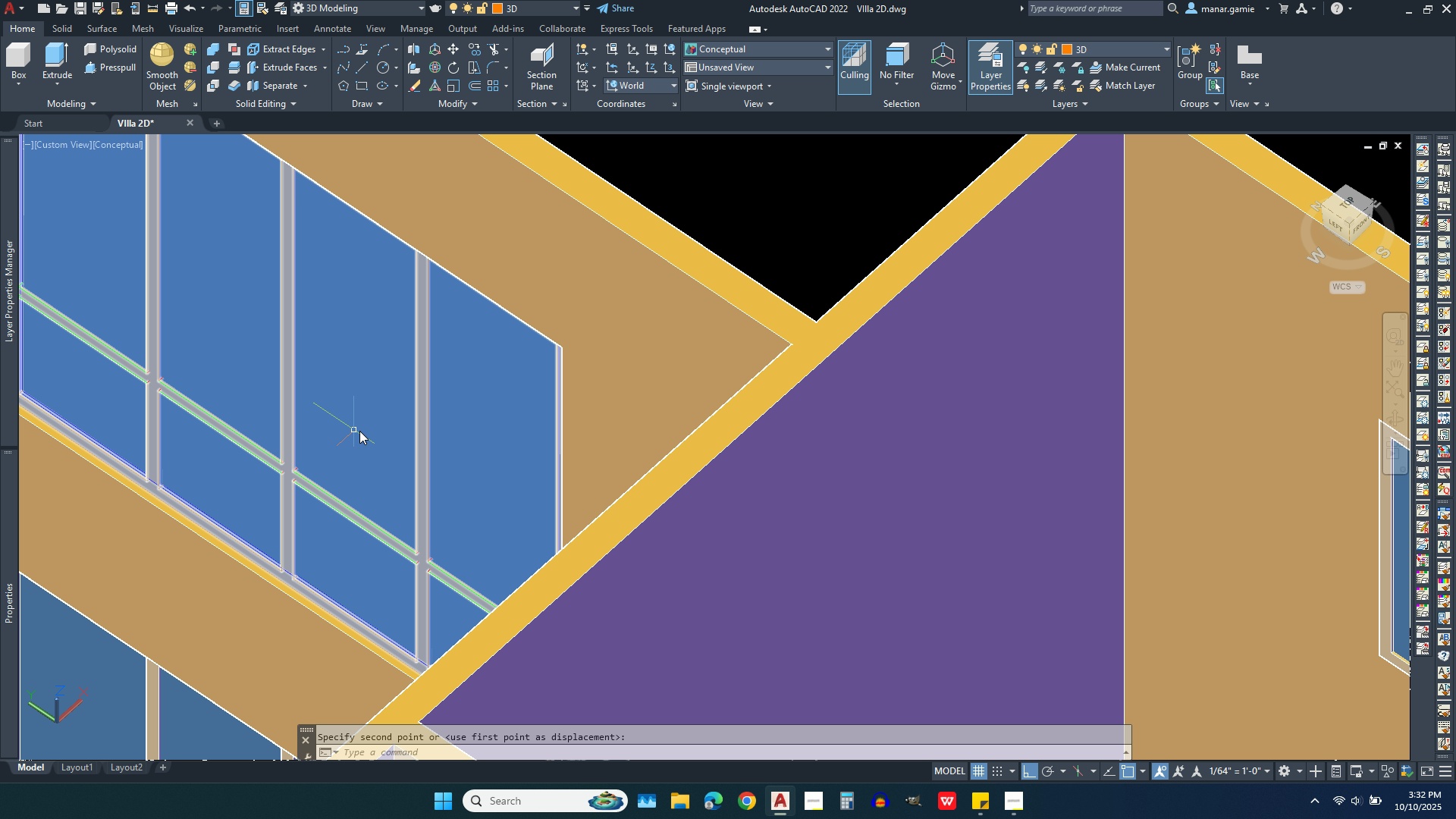 
scroll: coordinate [362, 434], scroll_direction: down, amount: 2.0
 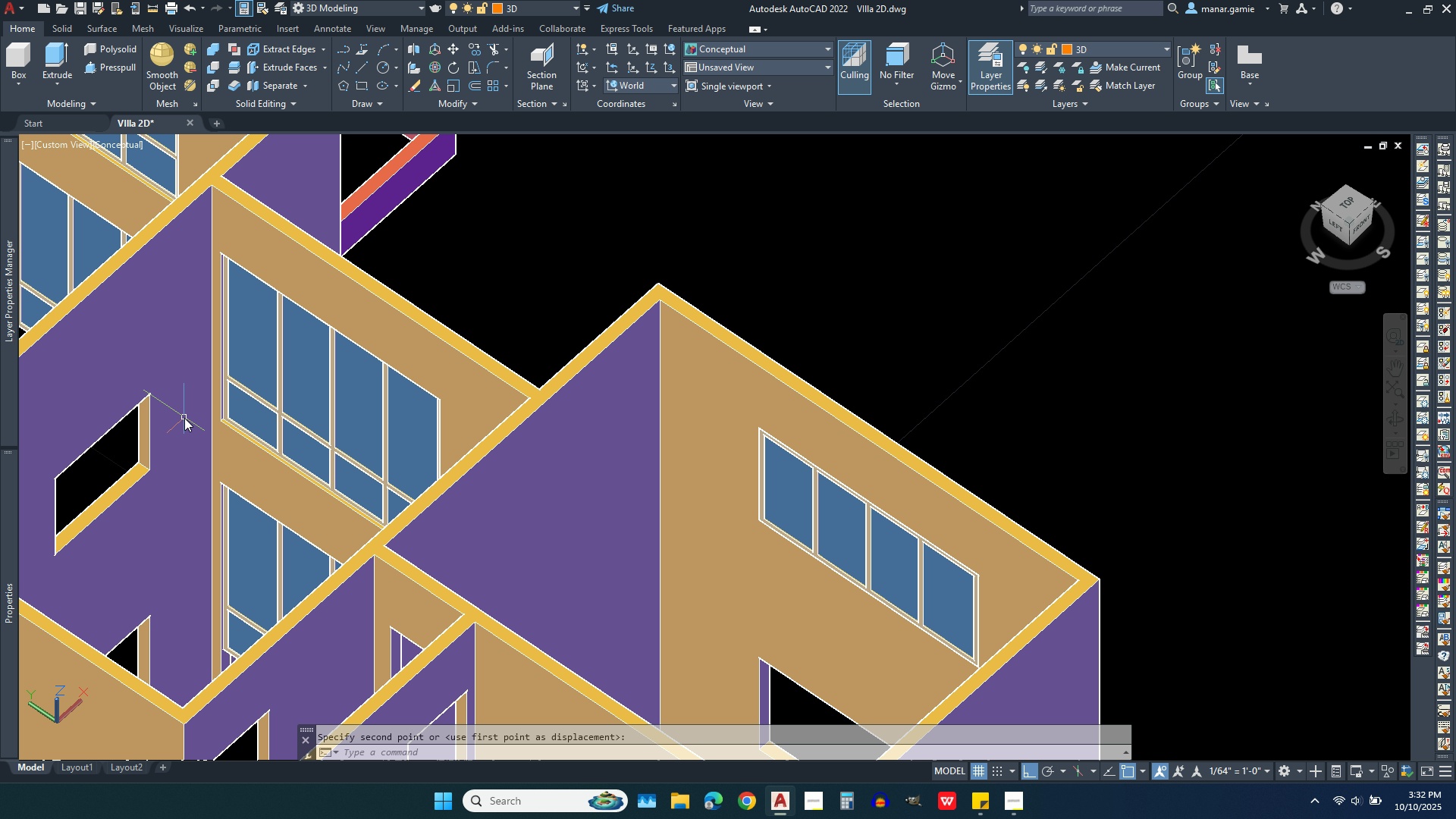 
scroll: coordinate [285, 423], scroll_direction: up, amount: 8.0
 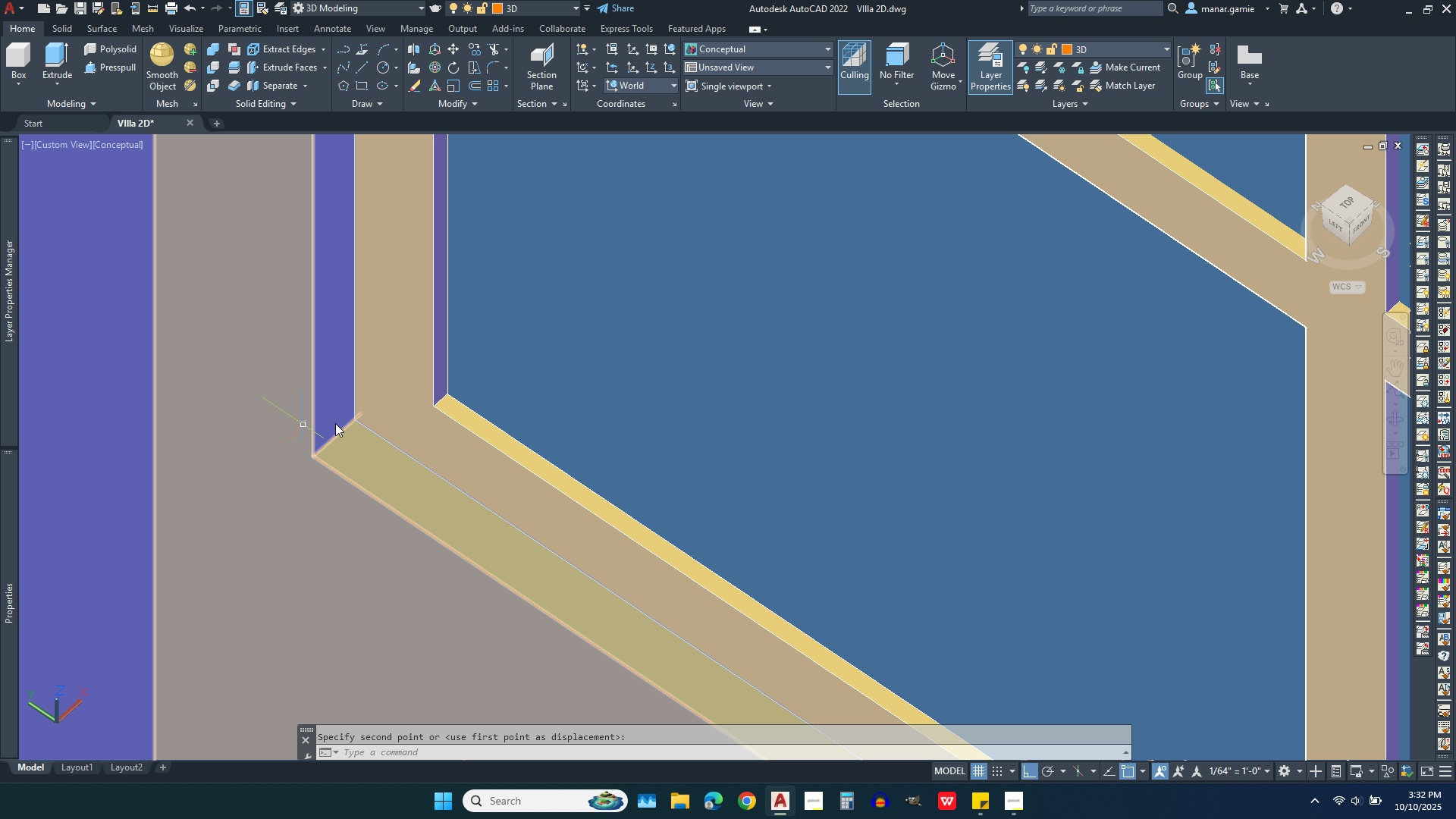 
key(Escape)
 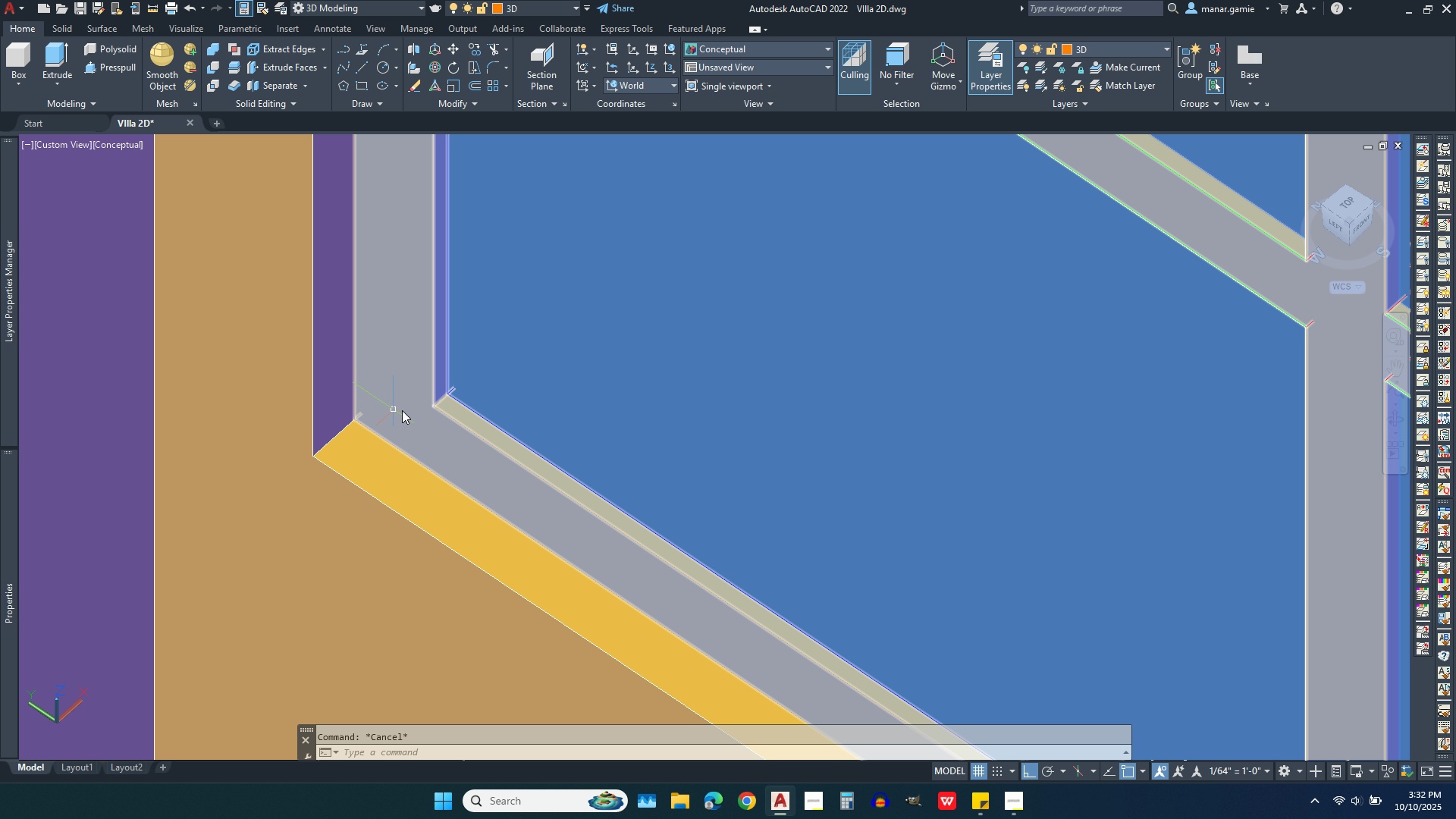 
key(Escape)
 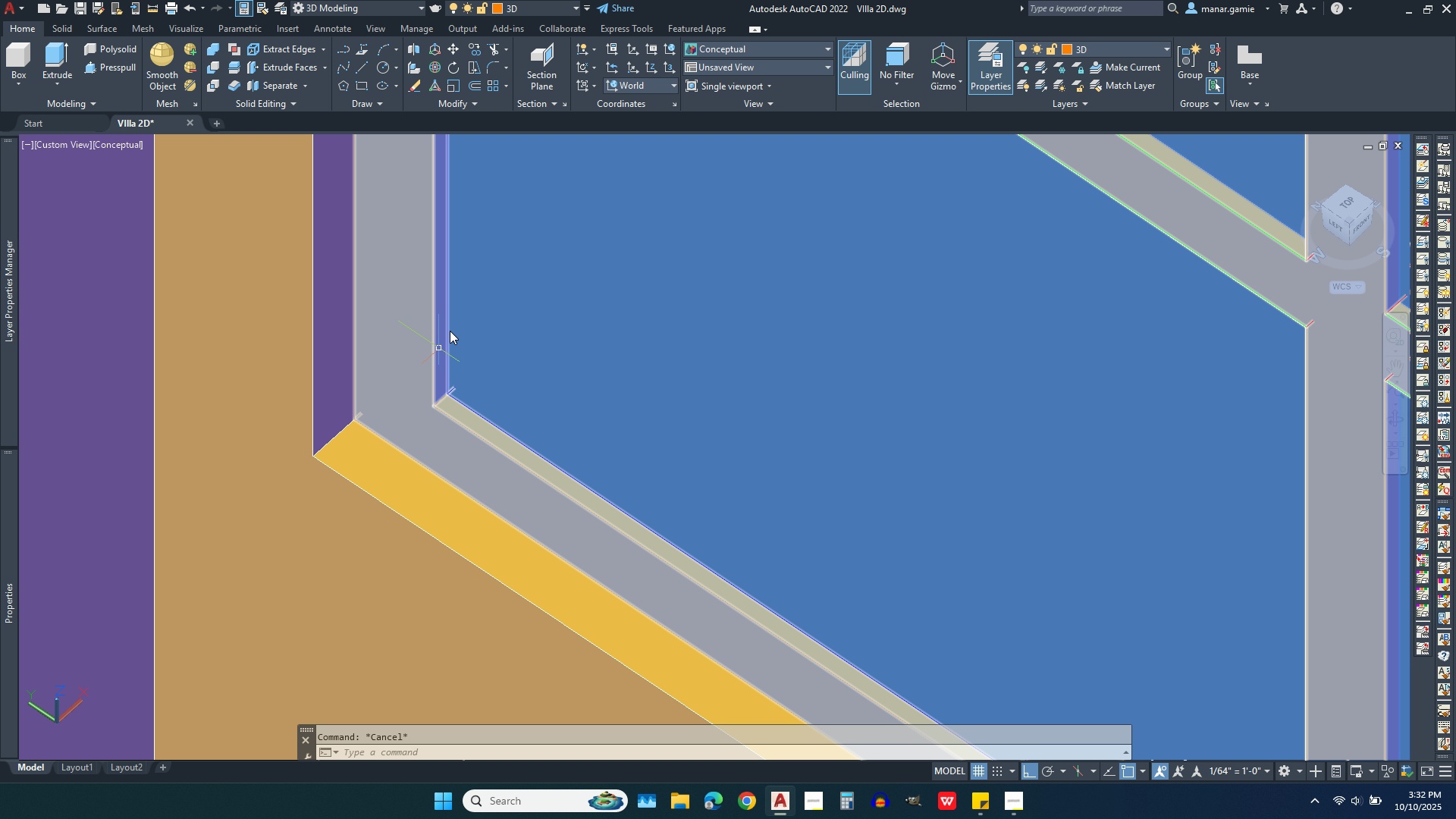 
key(Escape)
 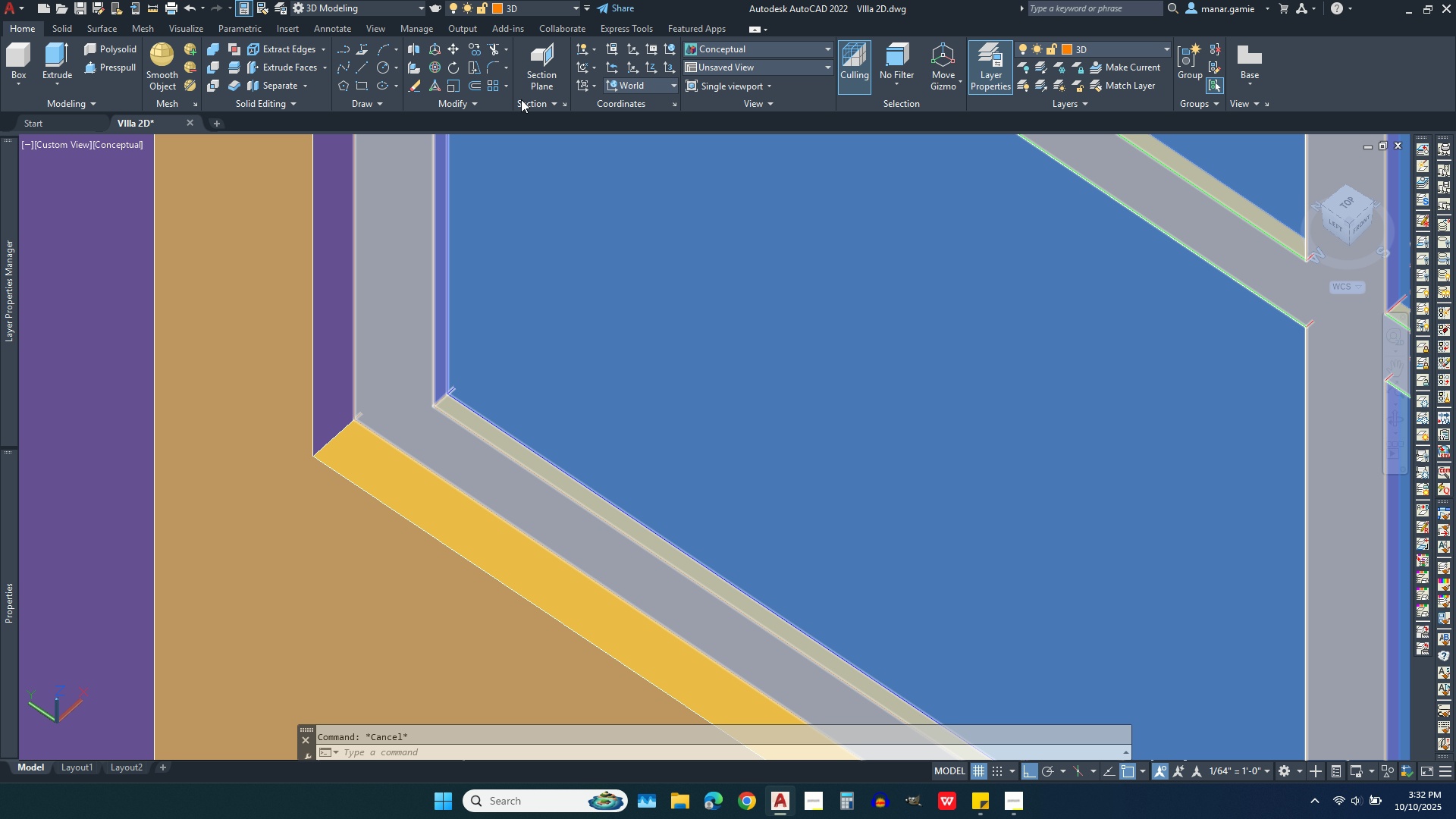 
hold_key(key=Escape, duration=0.34)
 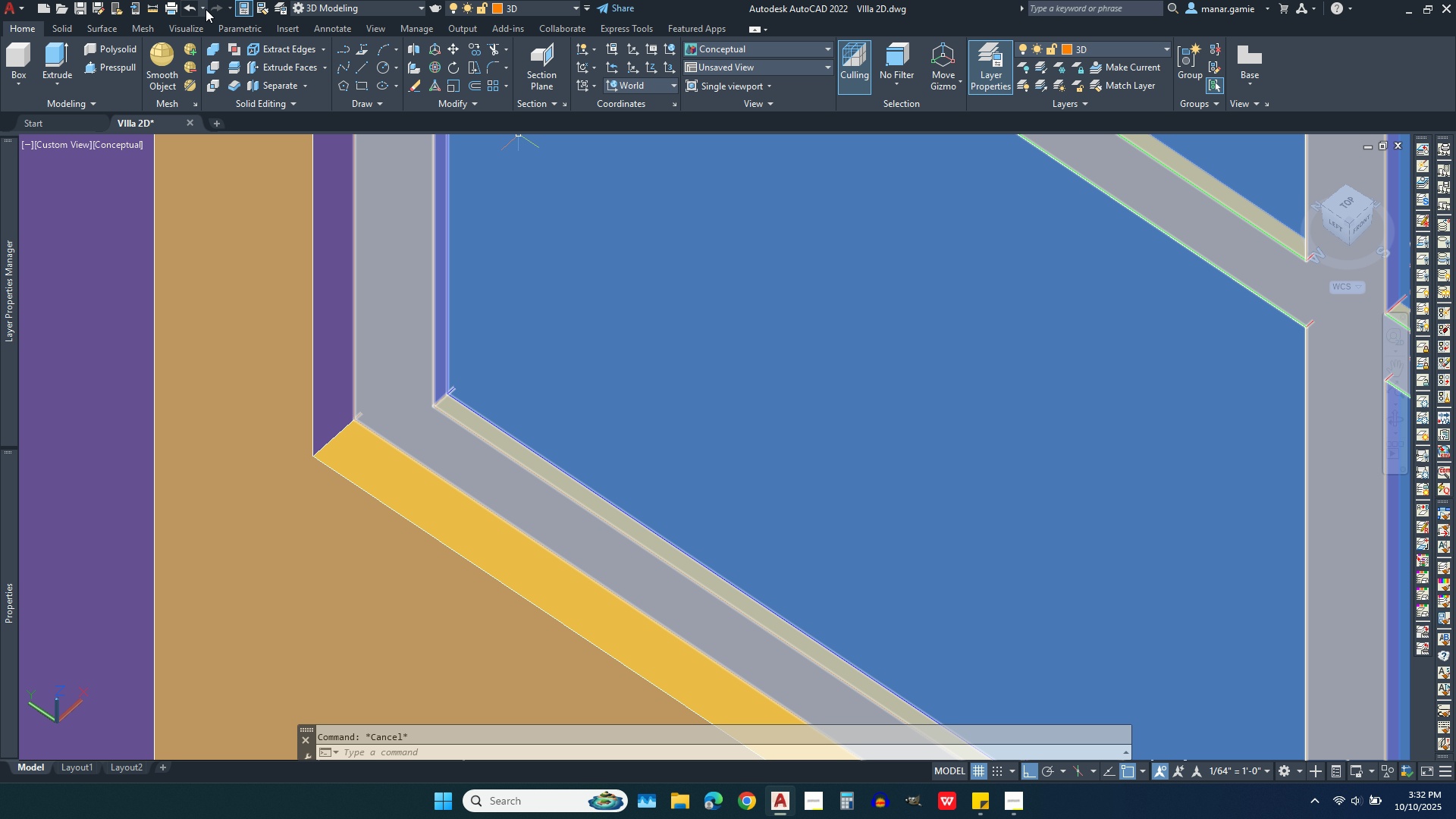 
key(Escape)
 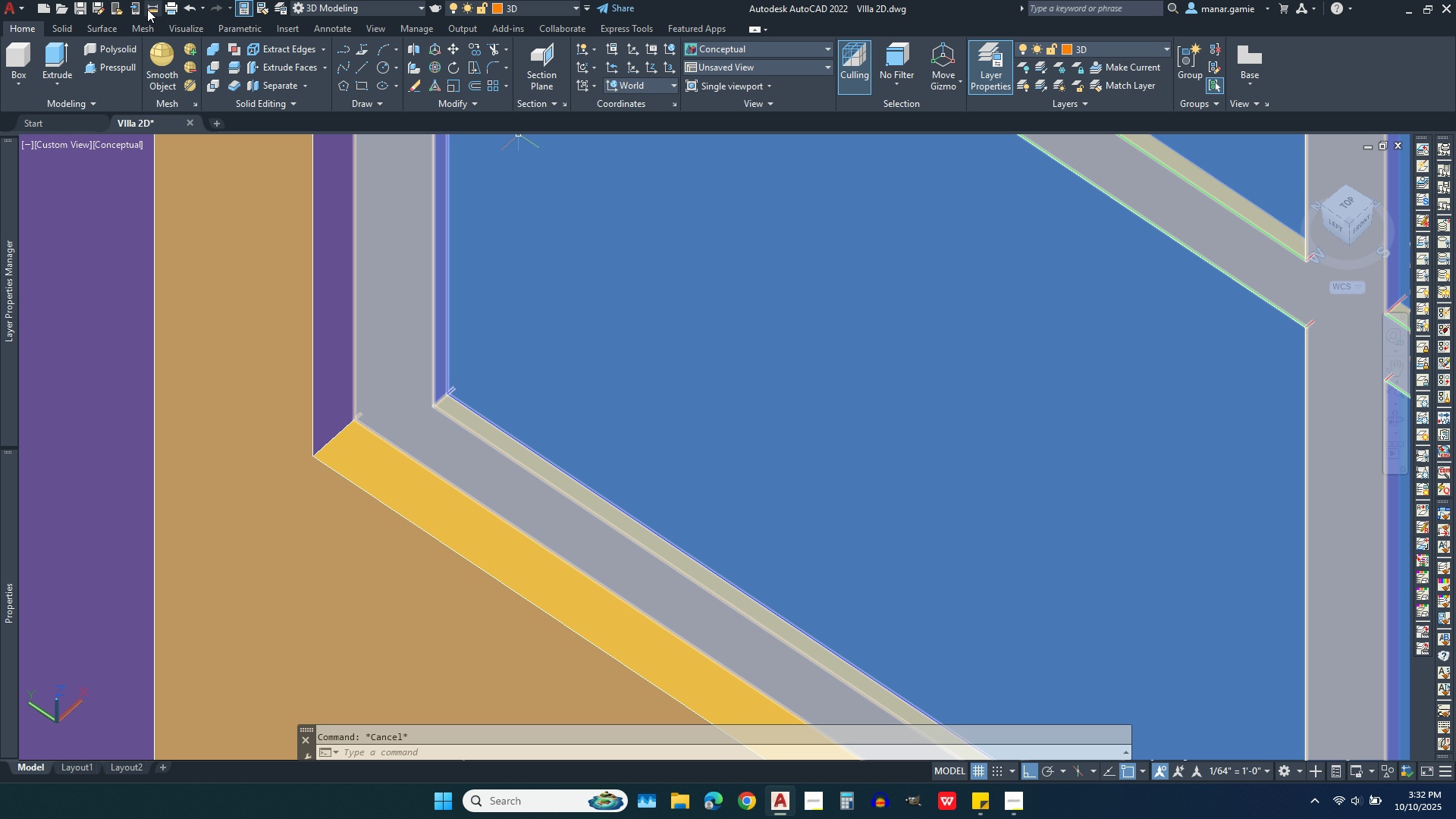 
left_click([152, 9])
 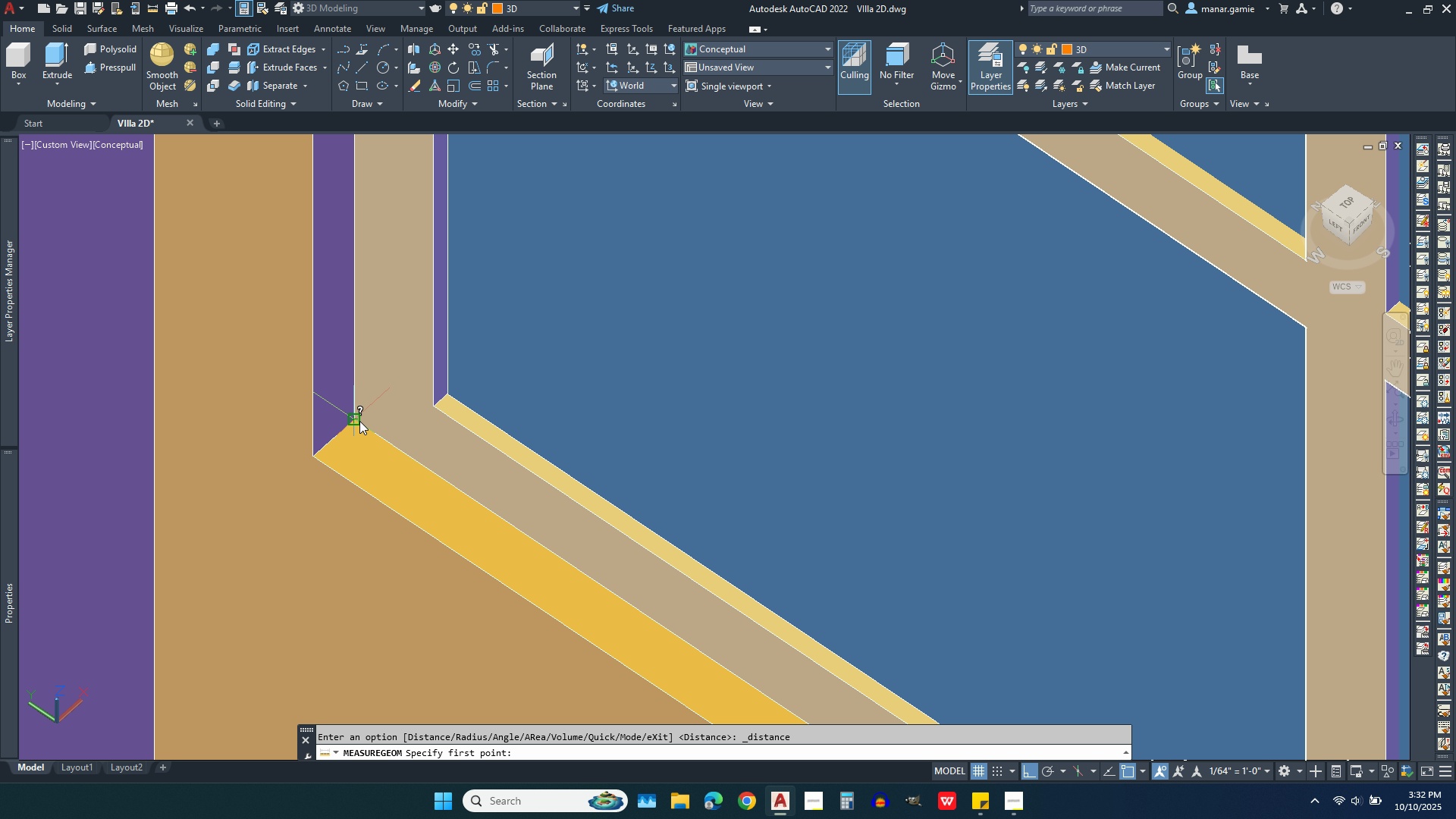 
left_click([362, 421])
 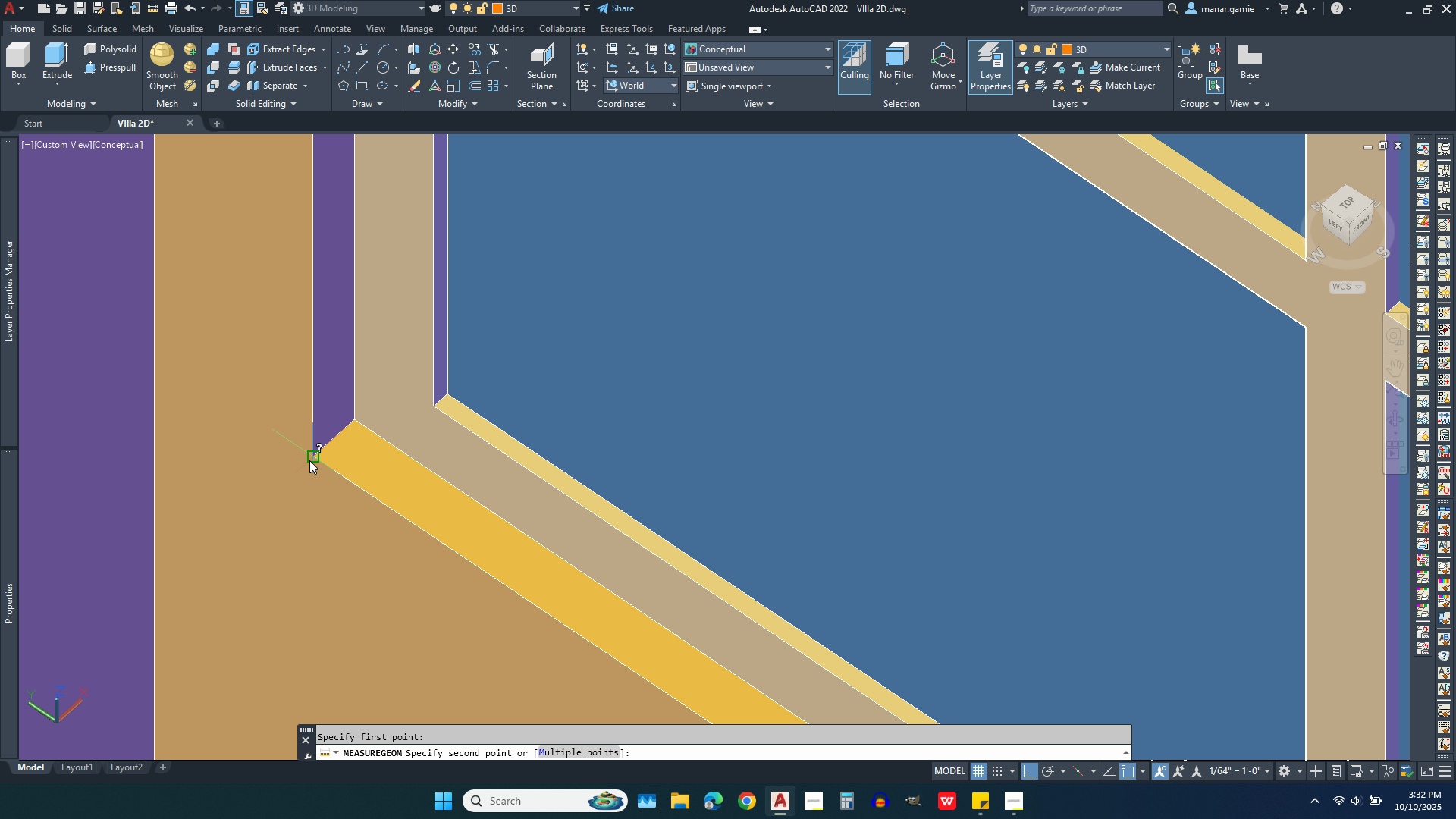 
left_click([309, 458])
 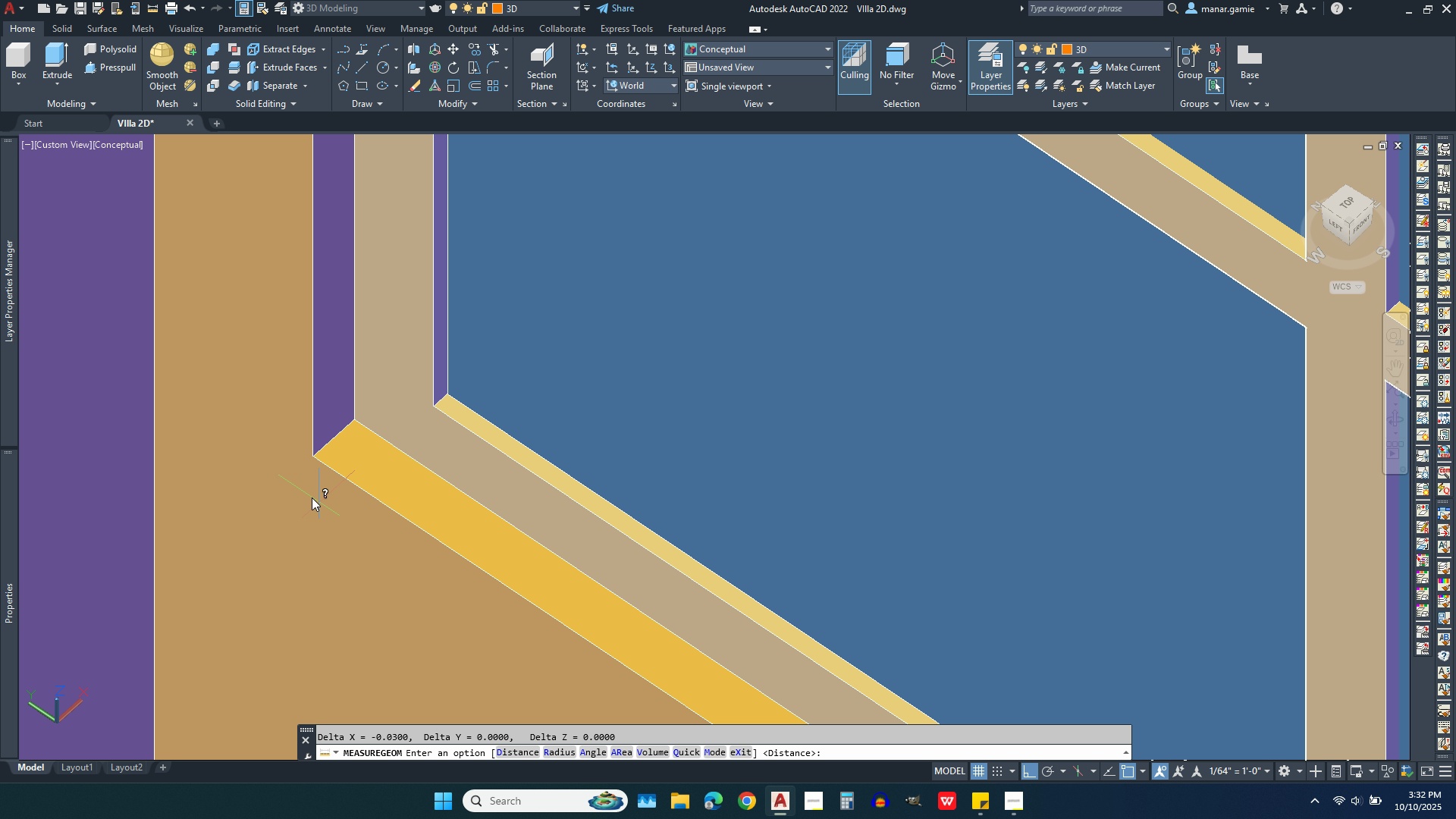 
scroll: coordinate [224, 384], scroll_direction: down, amount: 6.0
 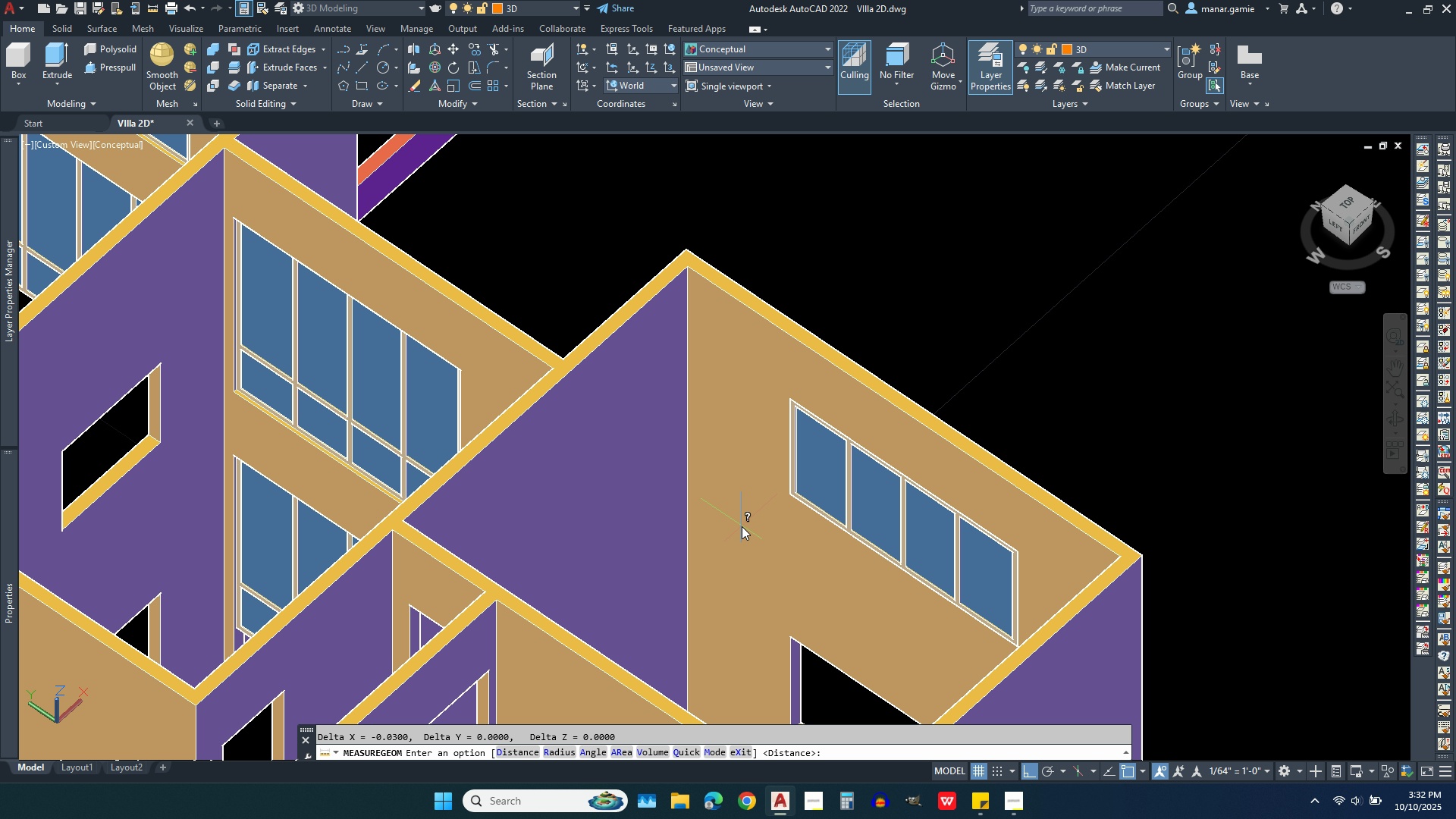 
scroll: coordinate [763, 529], scroll_direction: up, amount: 4.0
 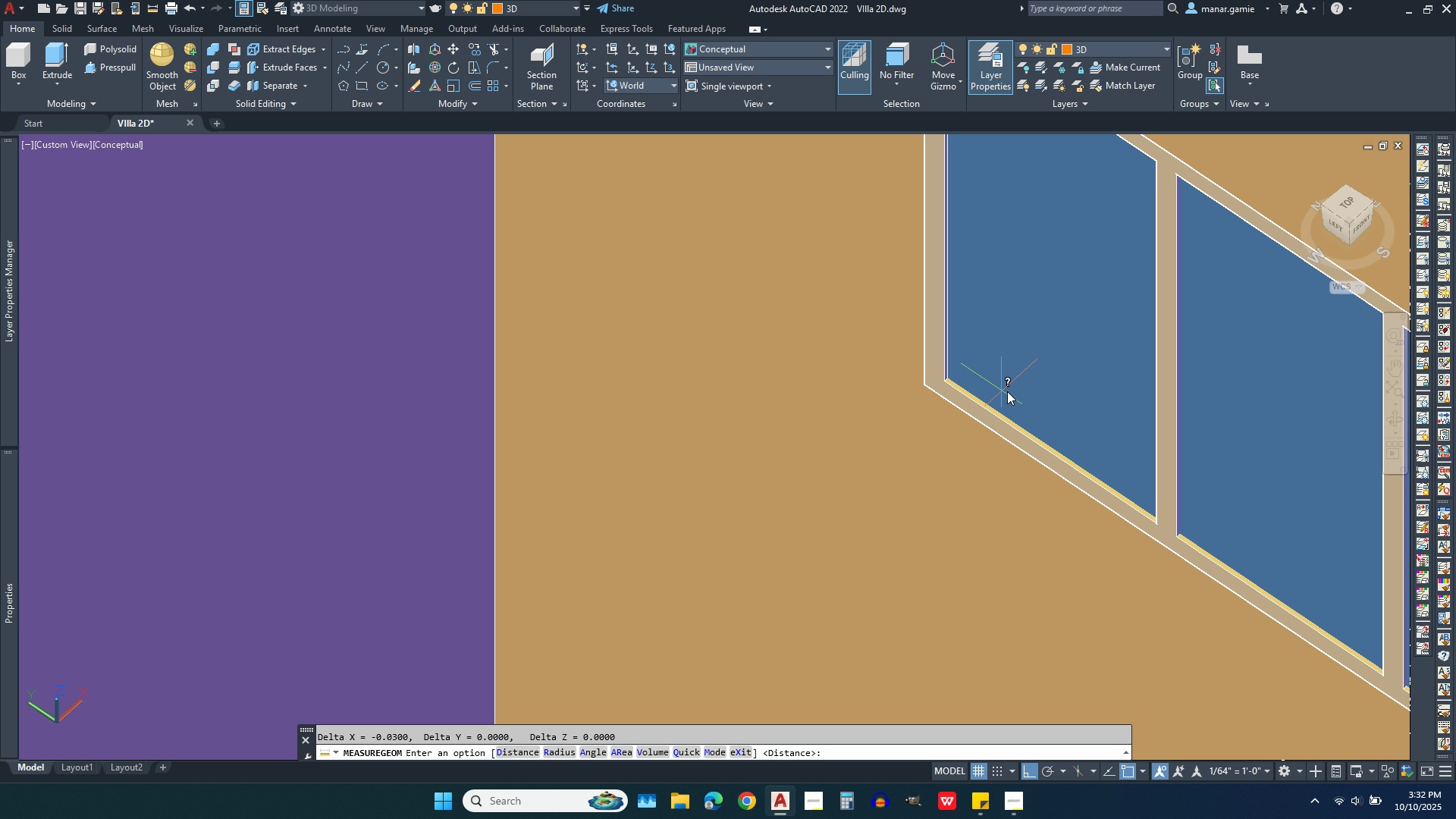 
left_click([1025, 391])
 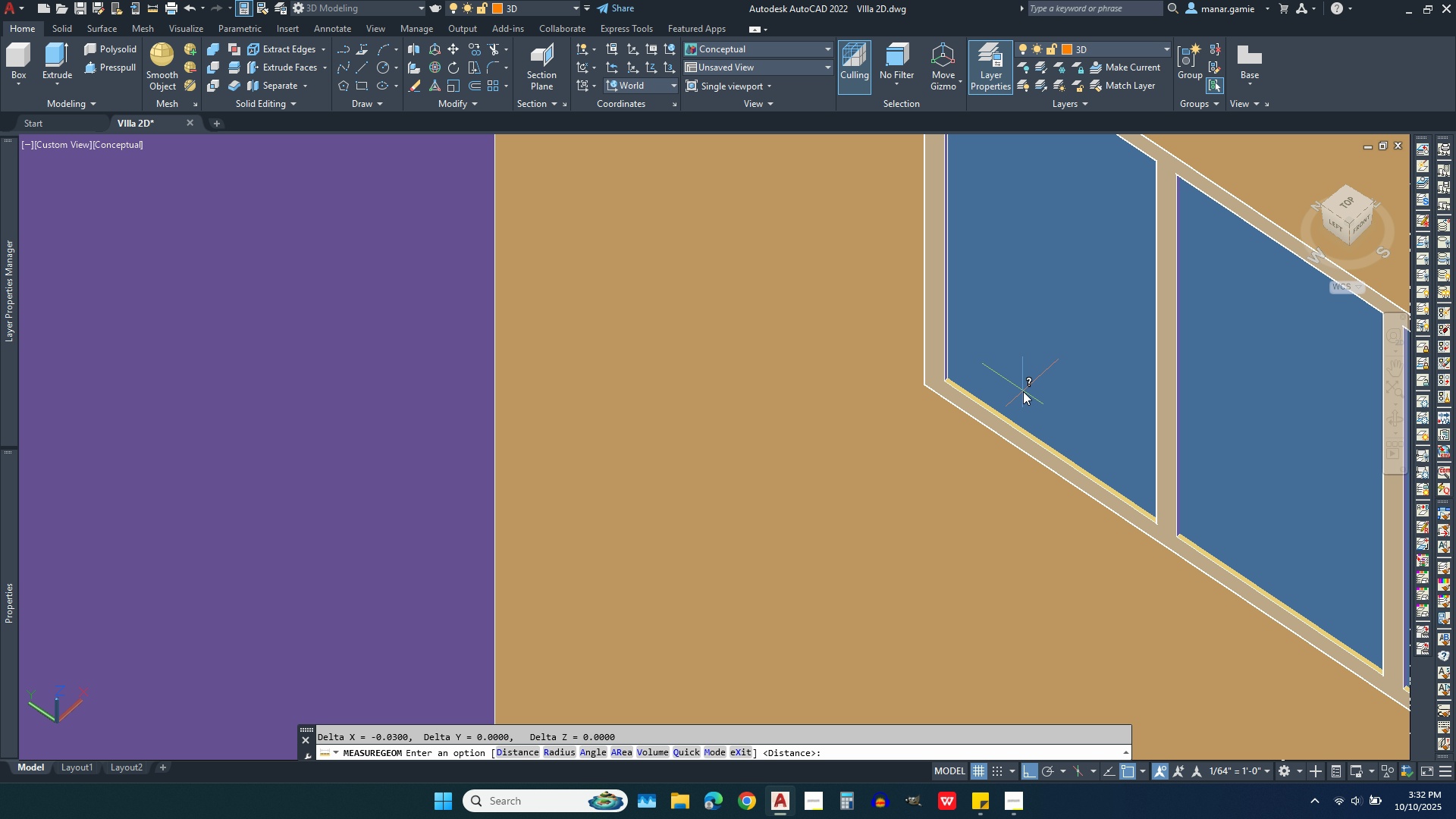 
key(Escape)
 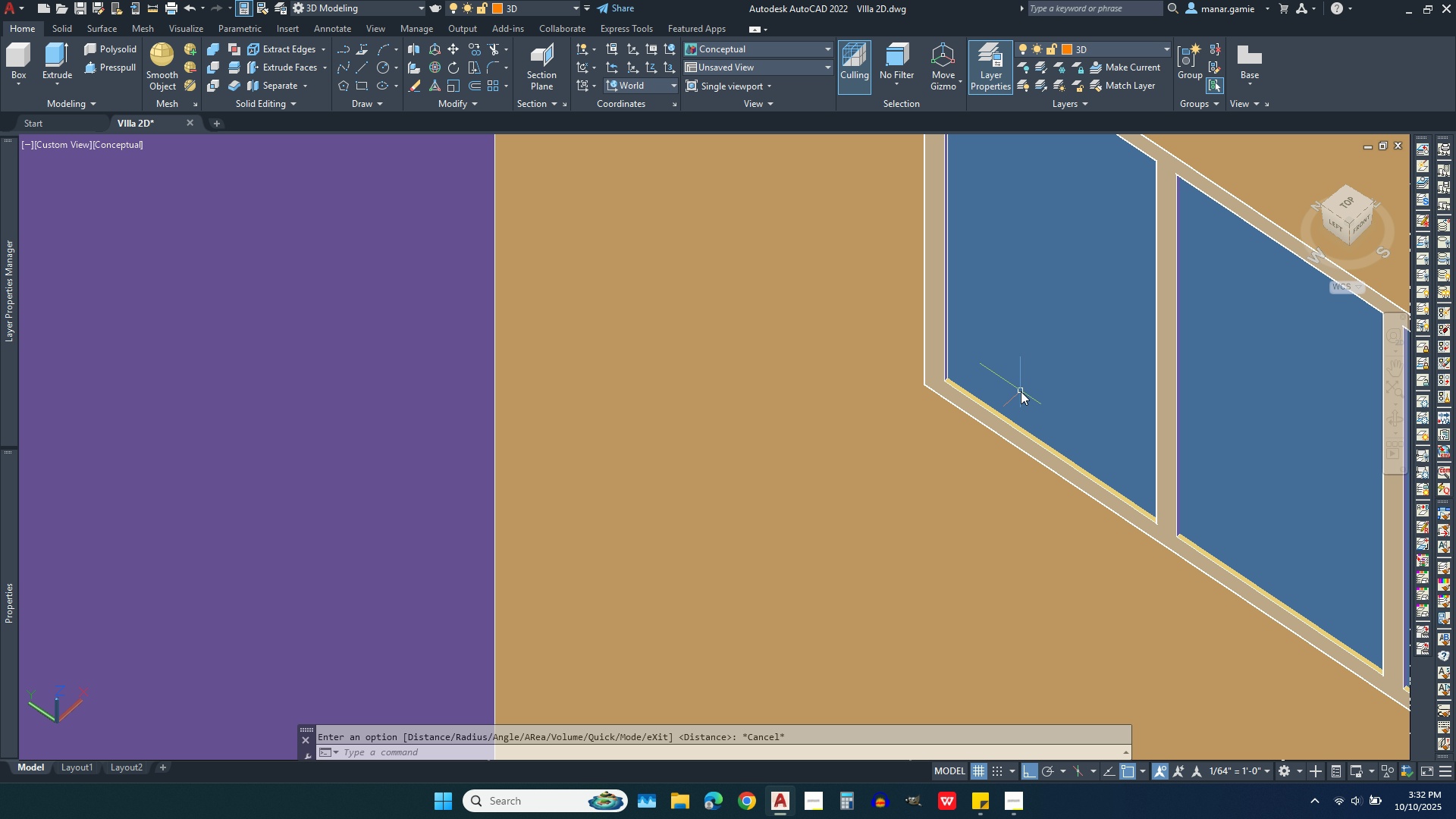 
key(Escape)
 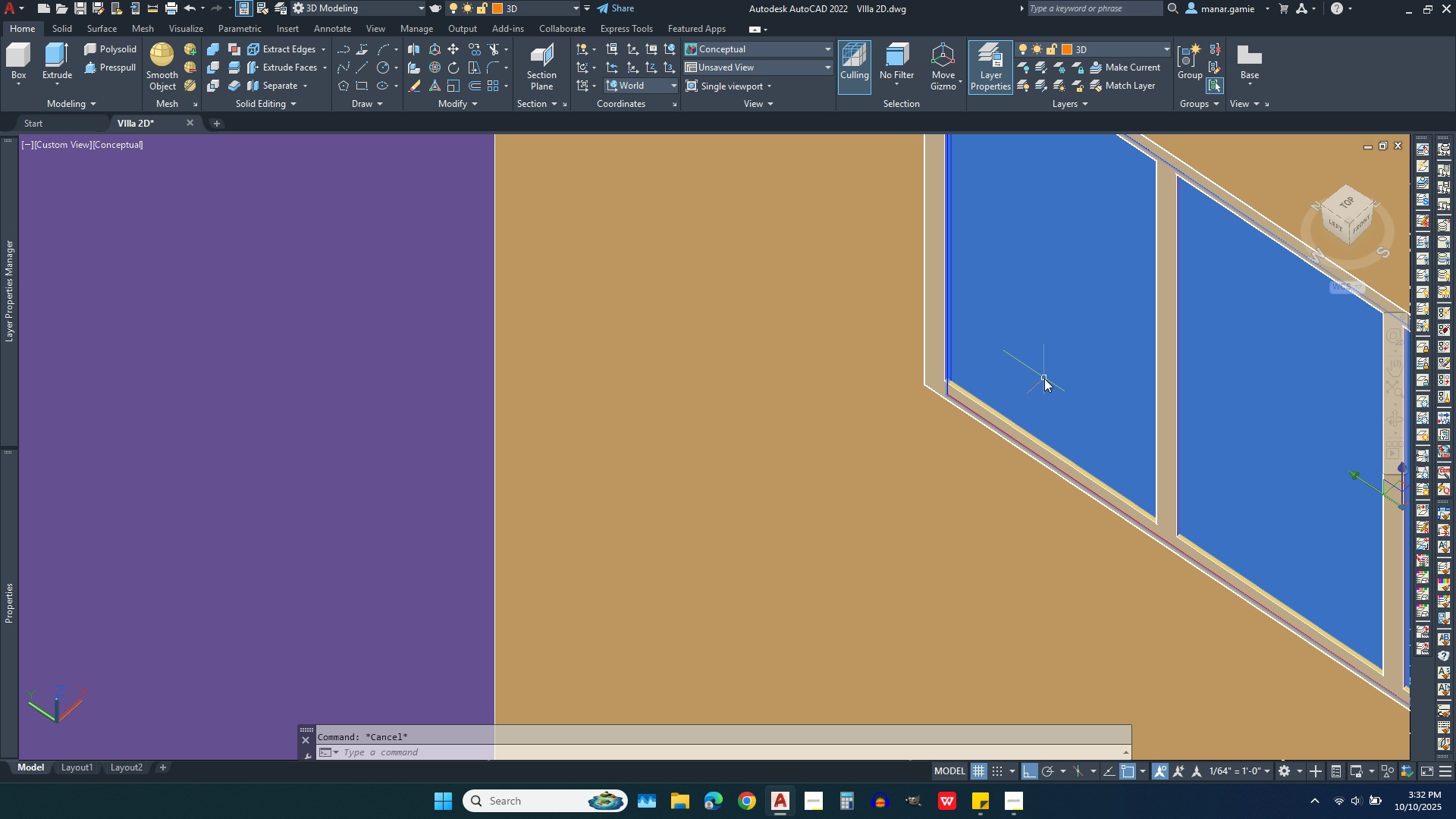 
left_click([1044, 378])
 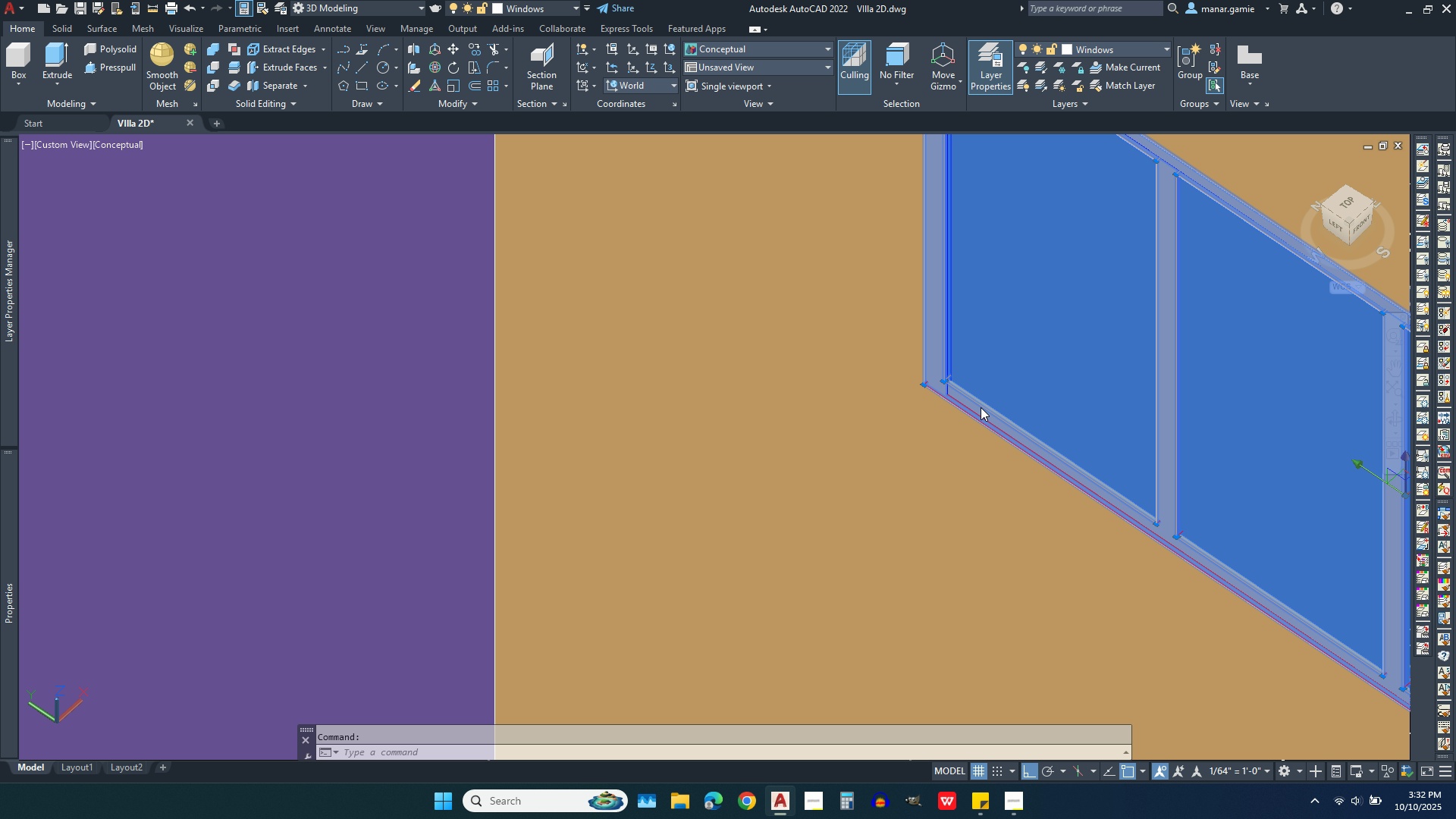 
left_click([981, 407])
 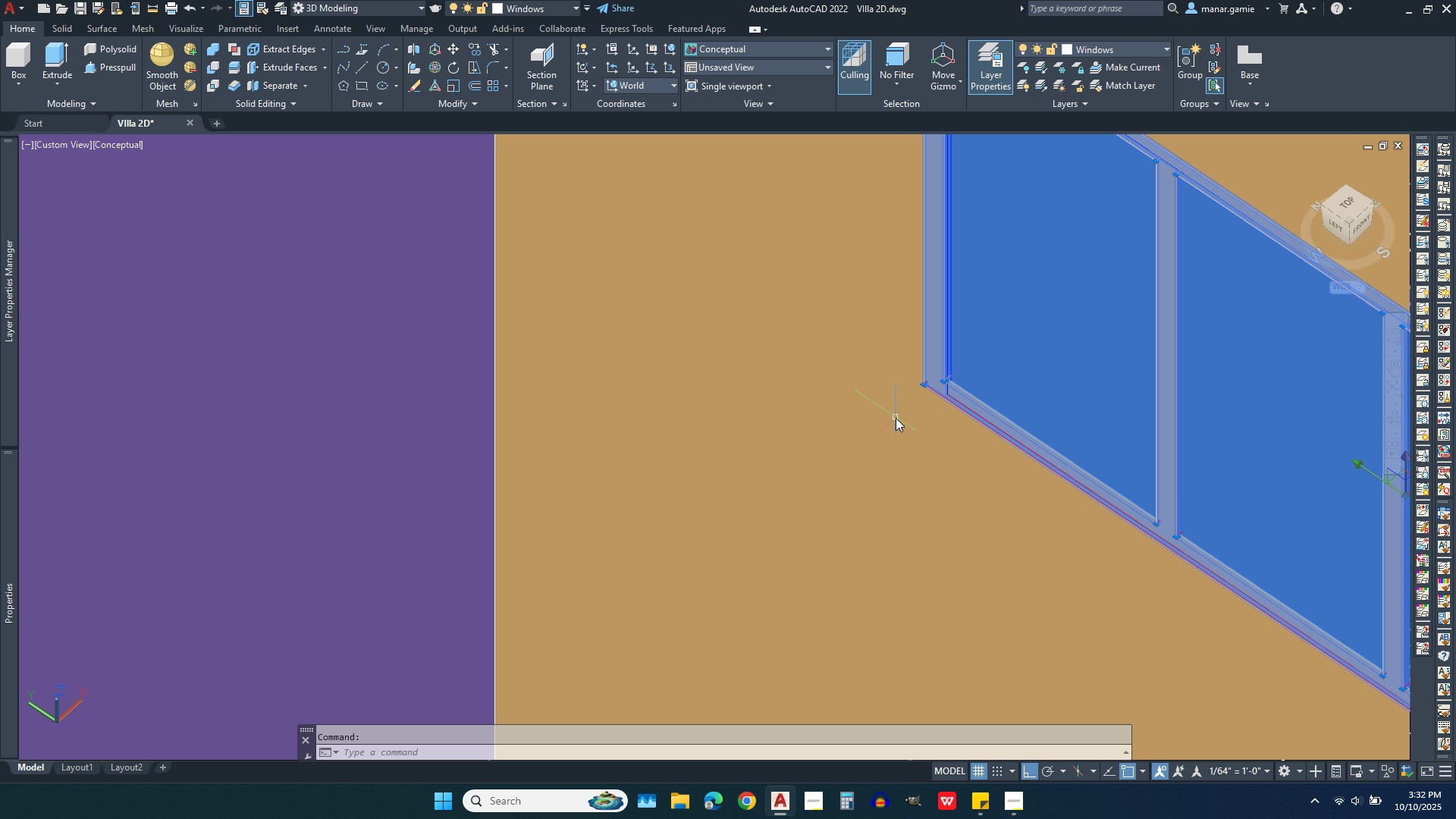 
scroll: coordinate [867, 436], scroll_direction: down, amount: 2.0
 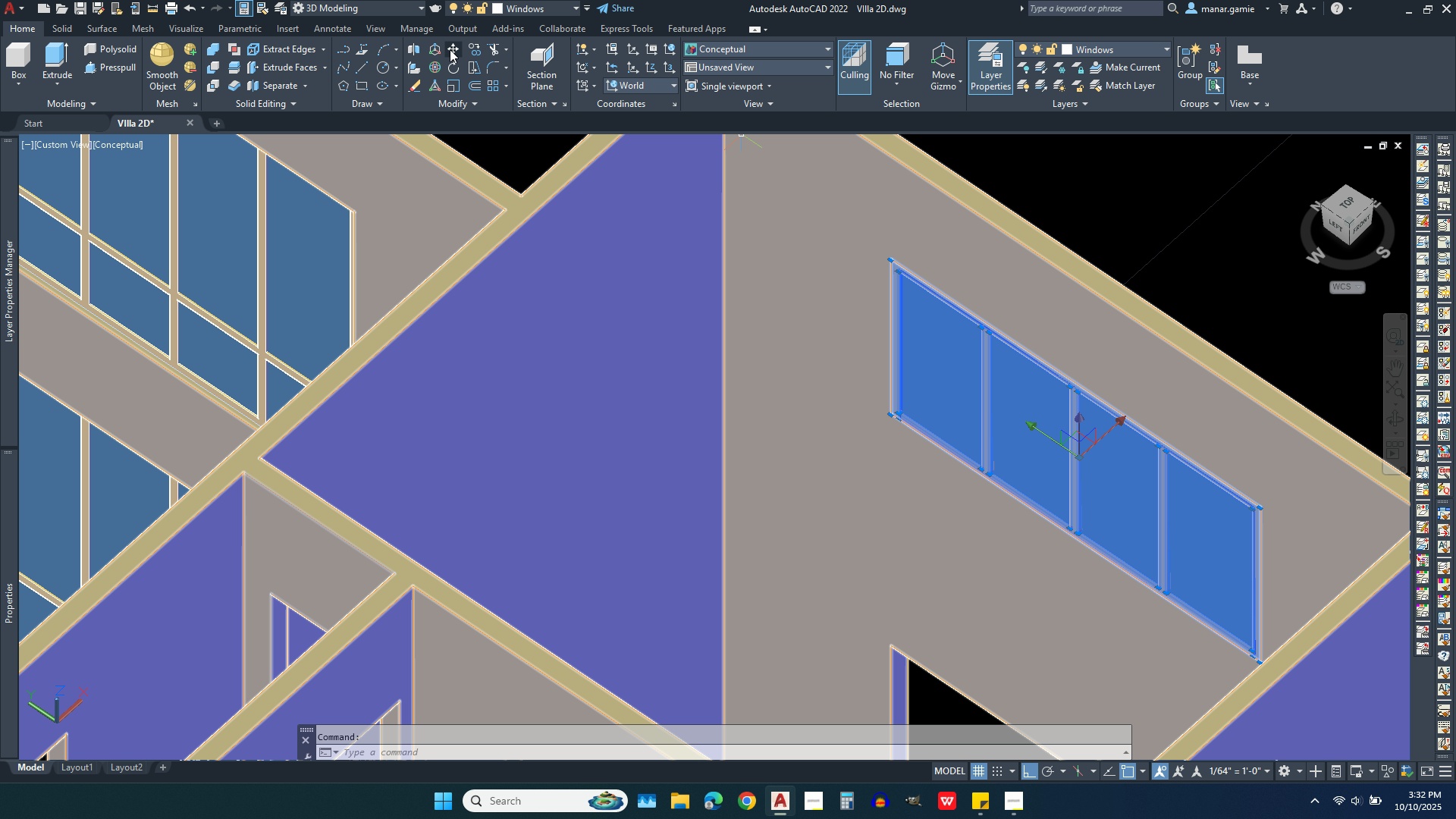 
left_click([455, 49])
 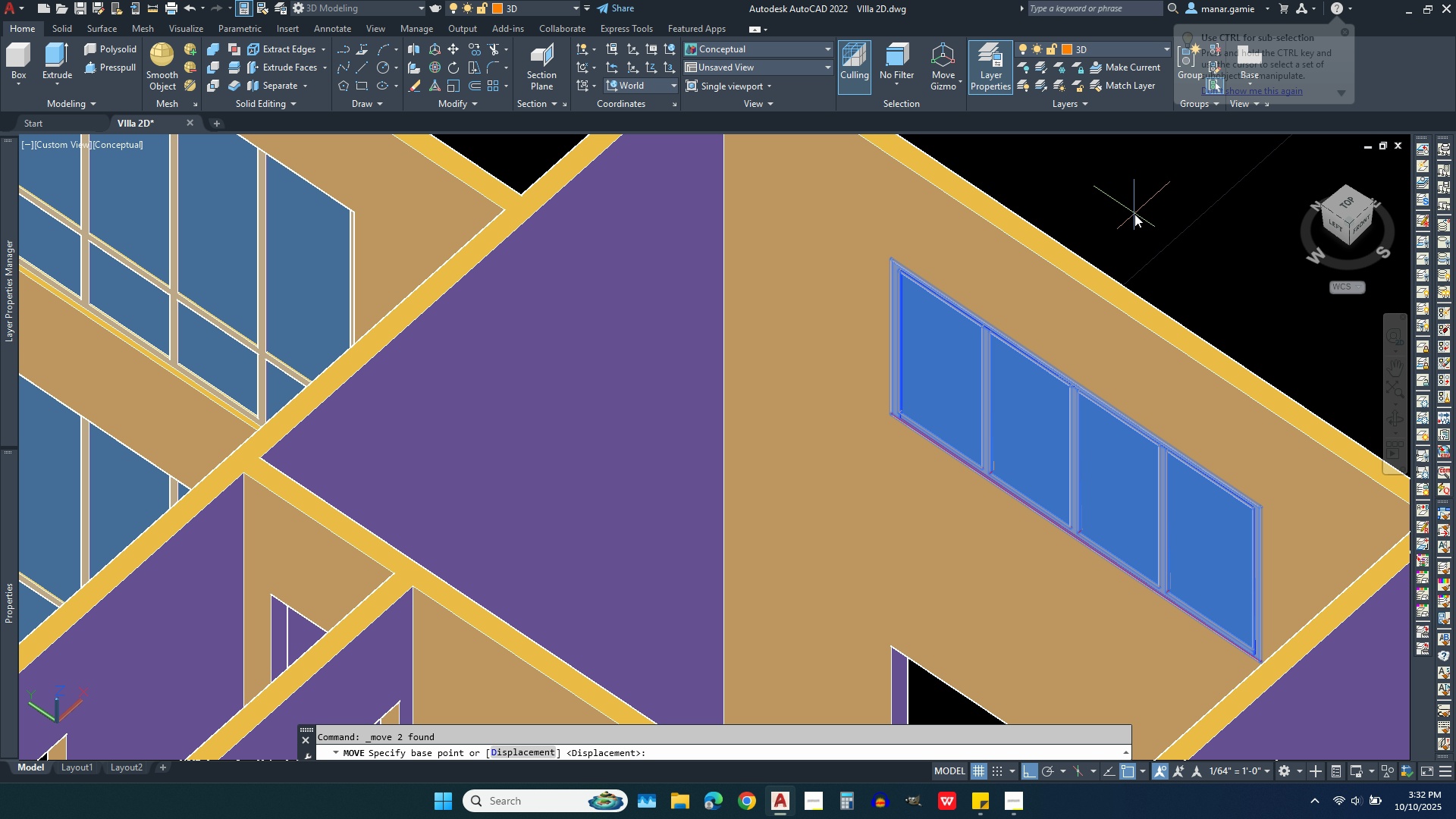 
left_click([1134, 214])
 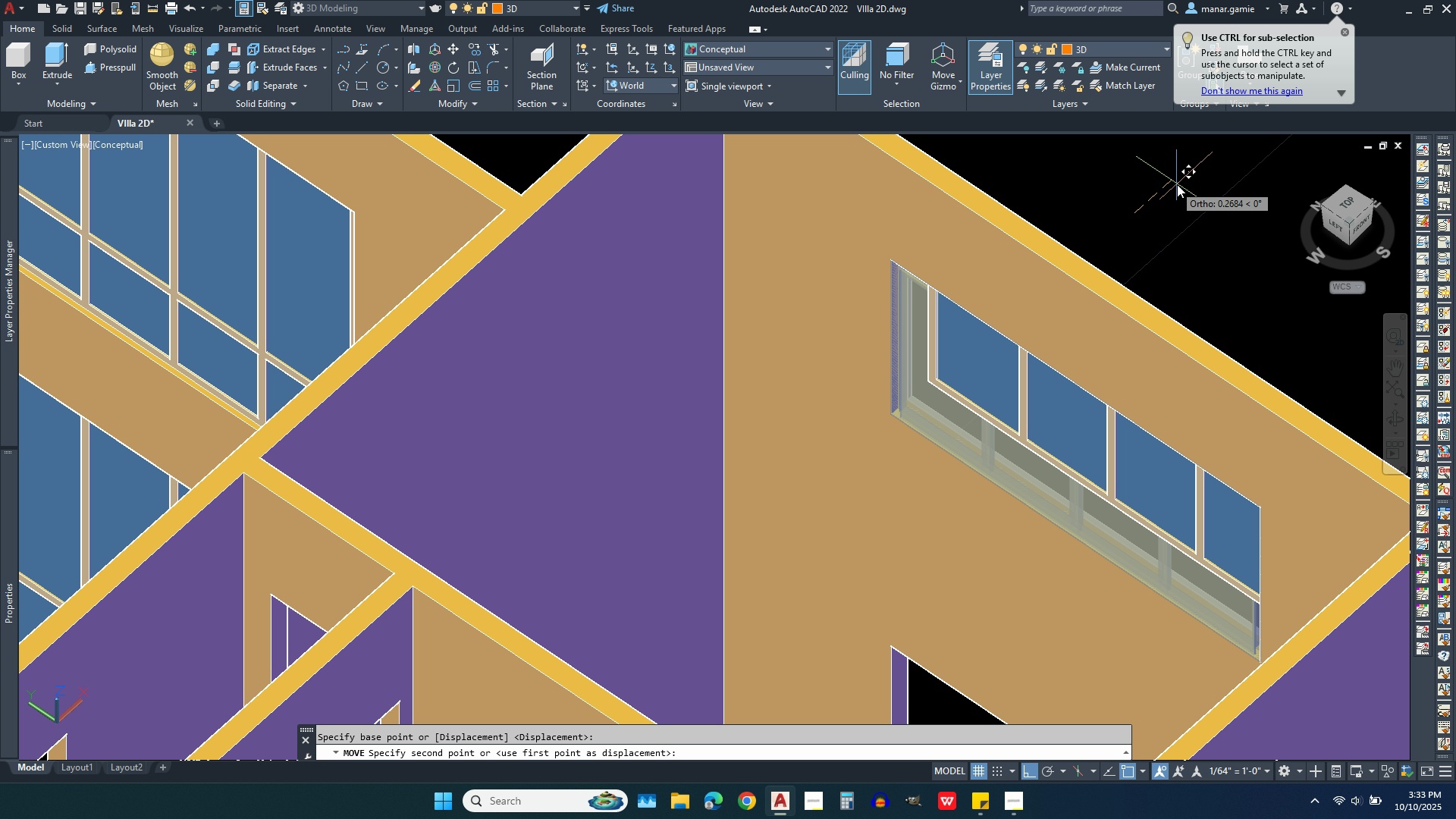 
type(.03)
 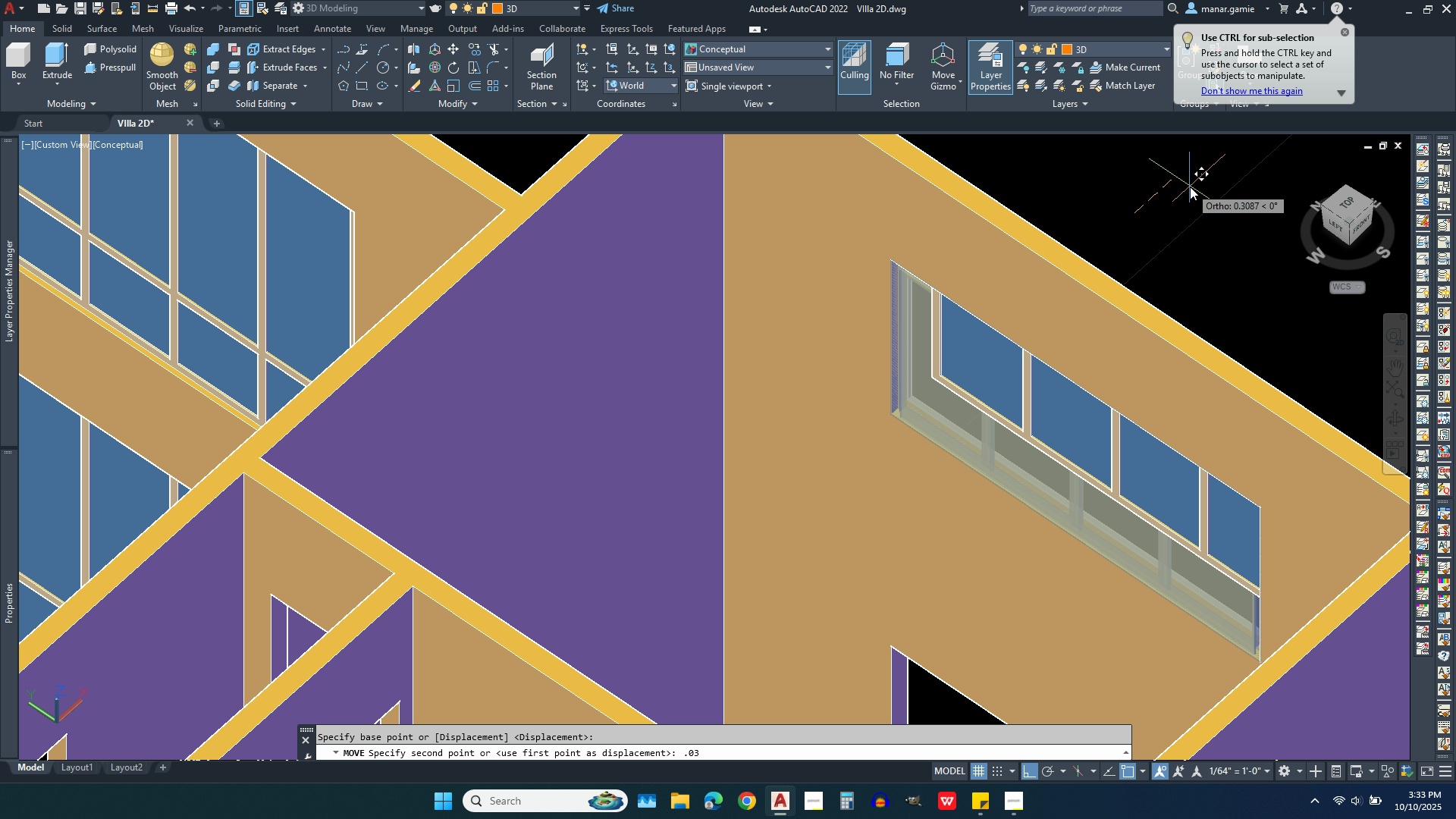 
key(Enter)
 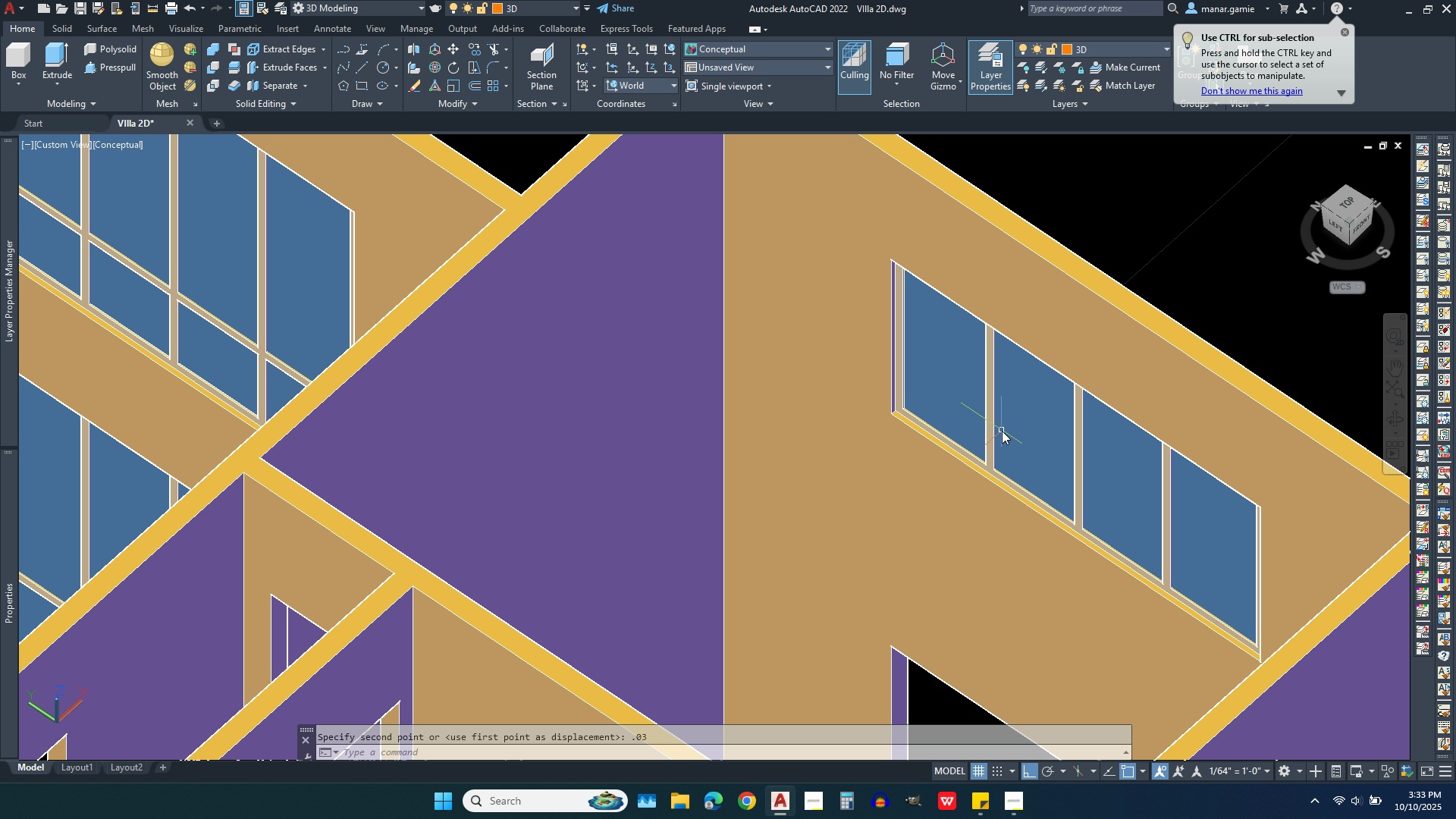 
scroll: coordinate [766, 187], scroll_direction: up, amount: 1.0
 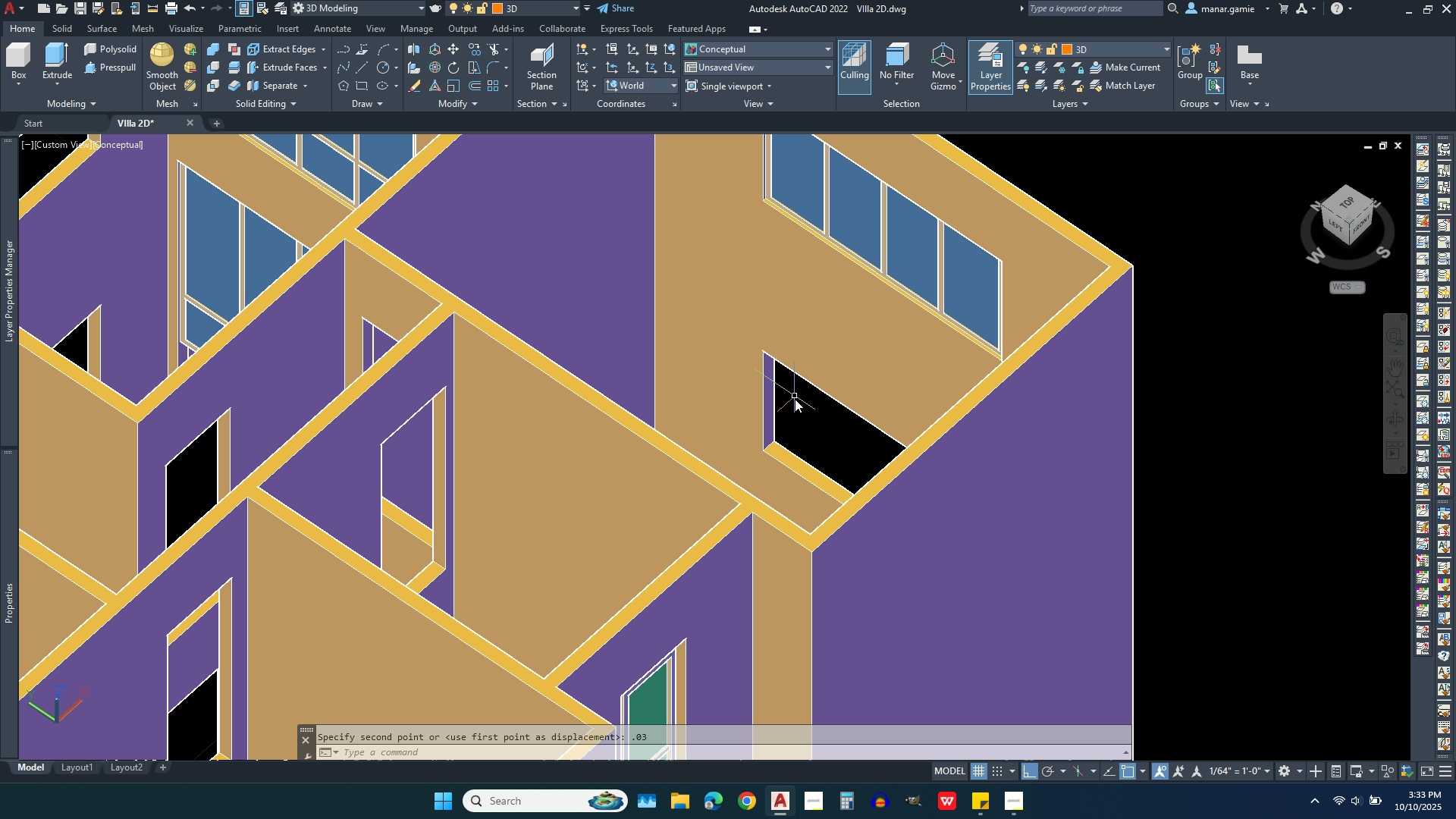 
scroll: coordinate [792, 415], scroll_direction: down, amount: 1.0
 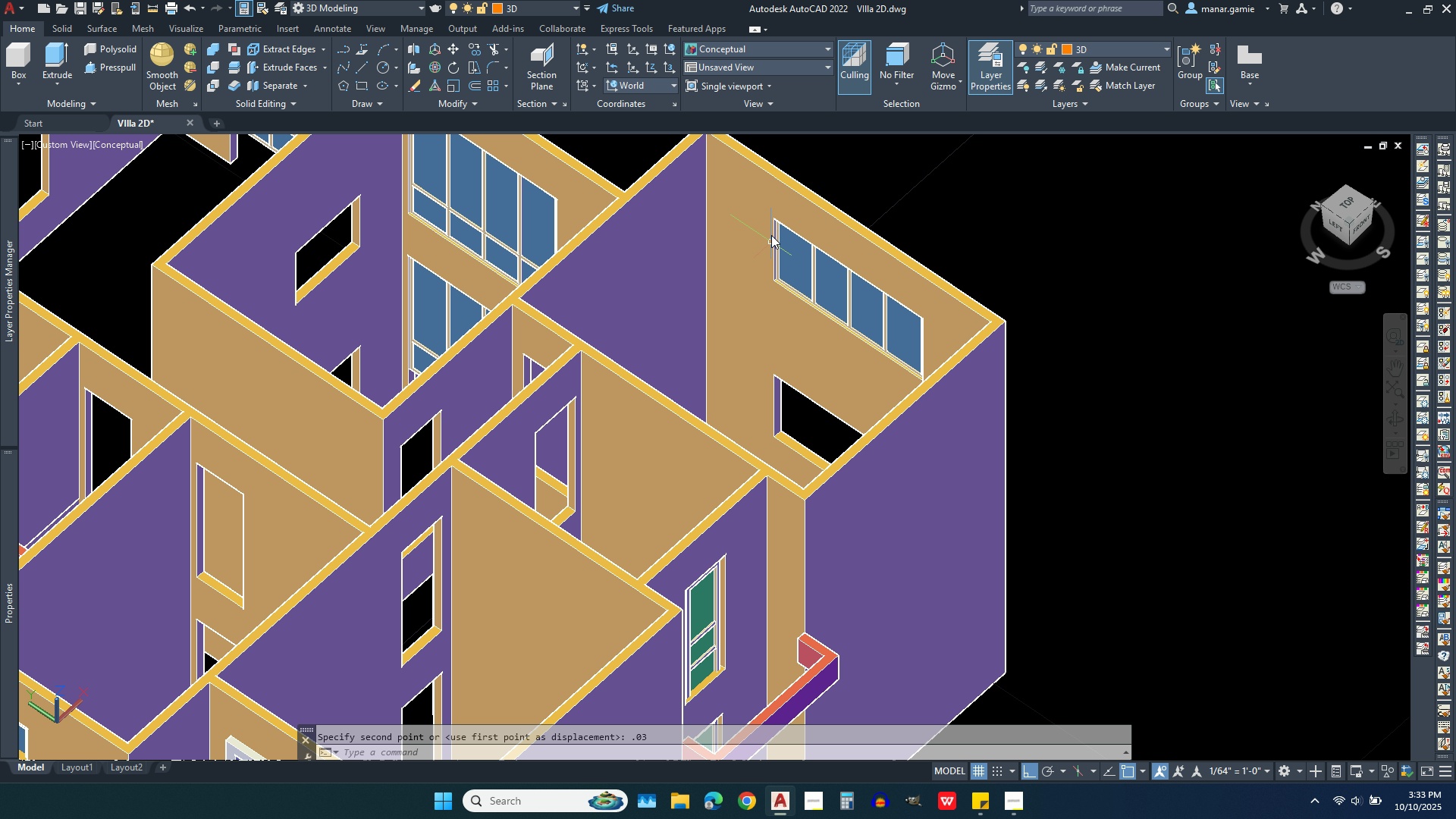 
scroll: coordinate [776, 330], scroll_direction: up, amount: 4.0
 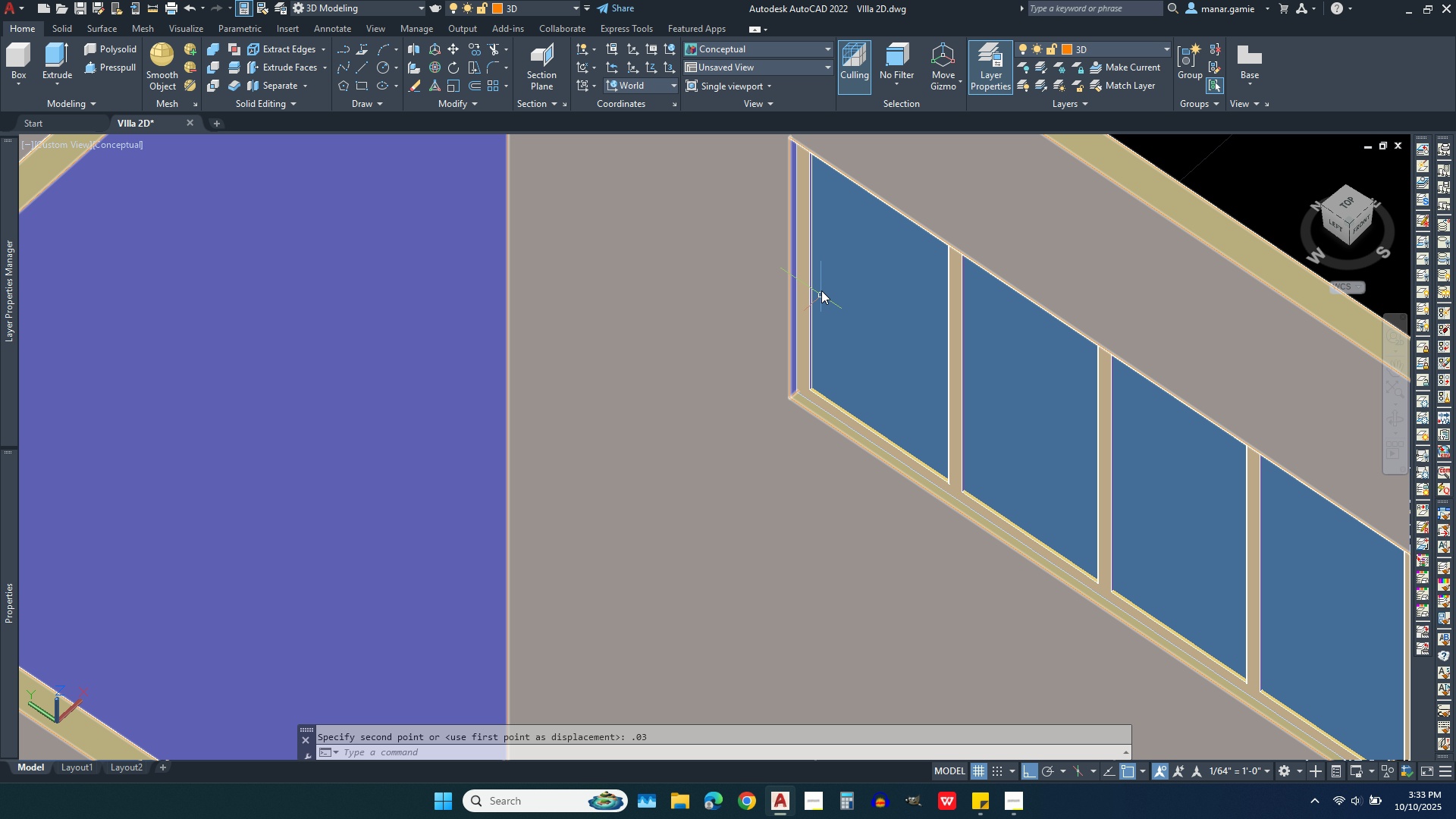 
scroll: coordinate [821, 285], scroll_direction: down, amount: 1.0
 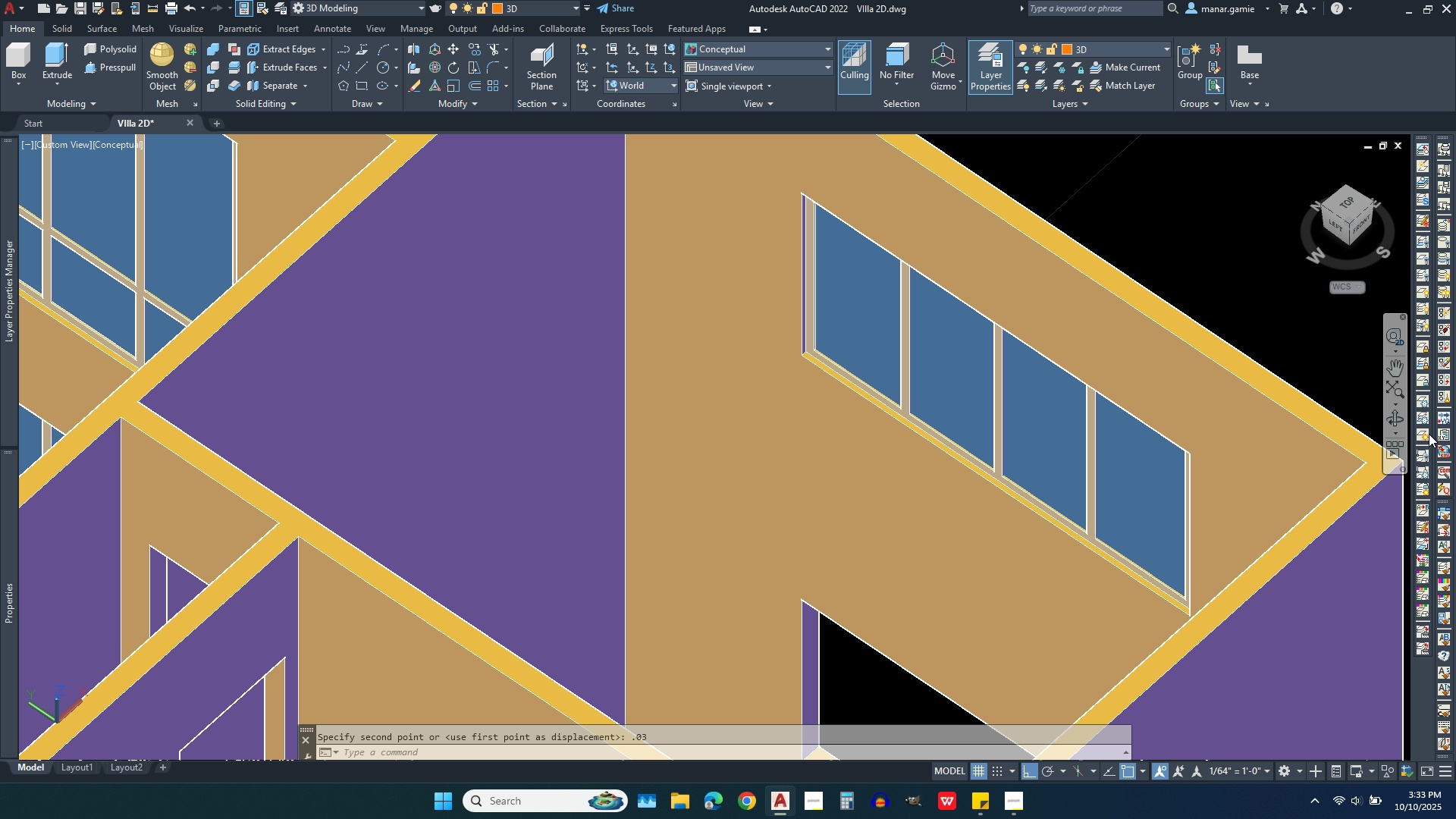 
left_click([1395, 418])
 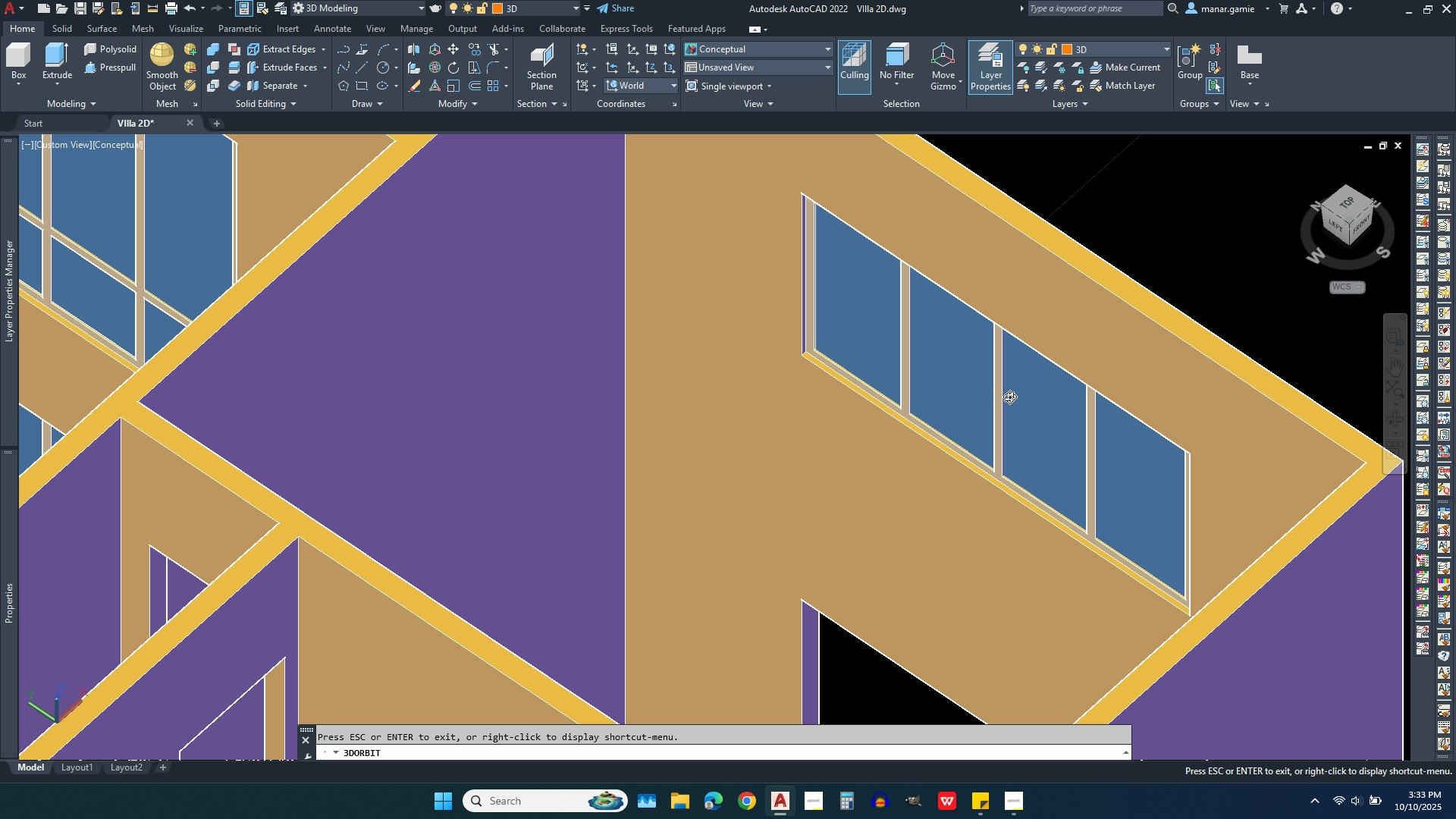 
left_click_drag(start_coordinate=[1009, 397], to_coordinate=[774, 407])
 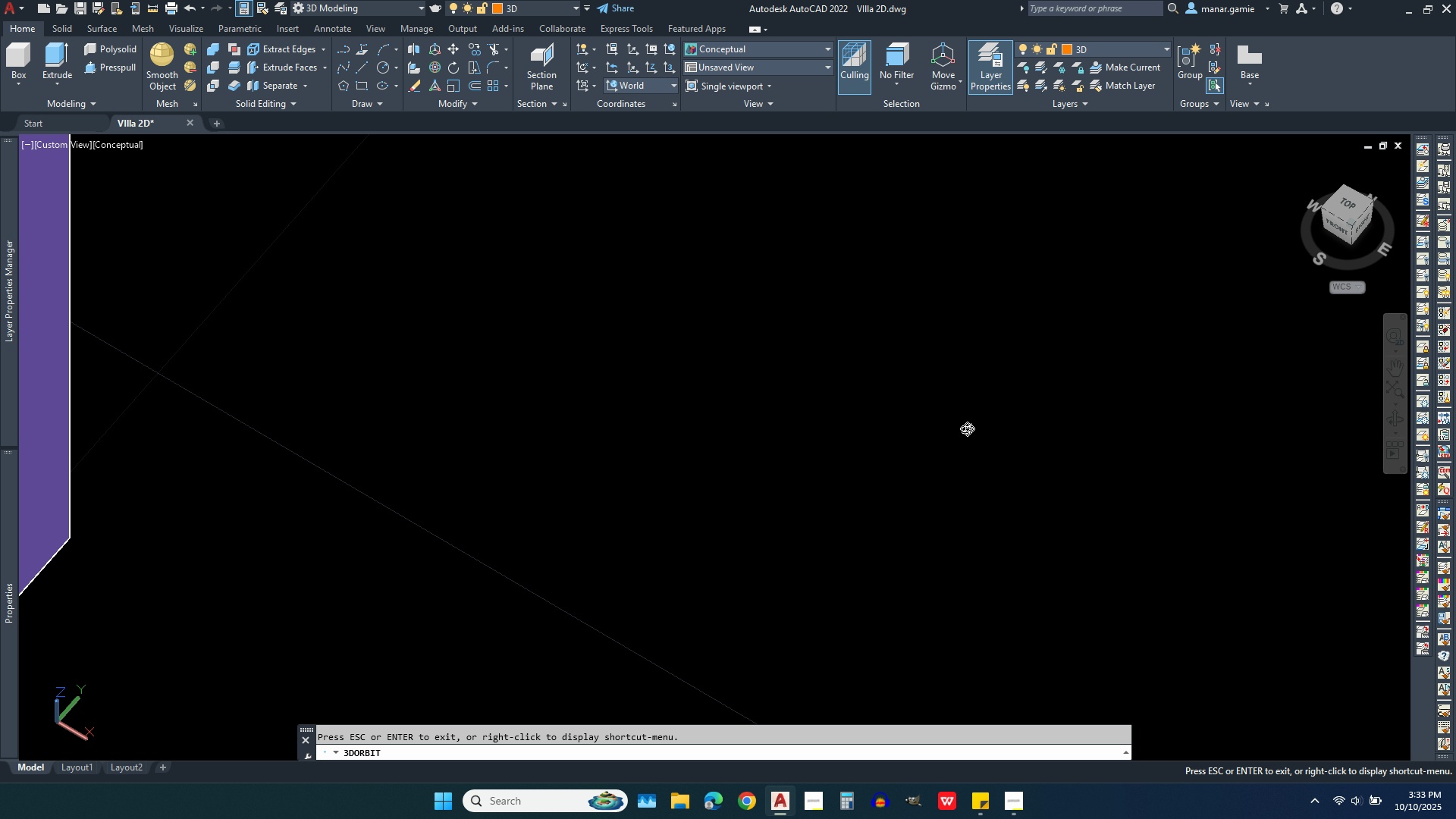 
scroll: coordinate [965, 473], scroll_direction: down, amount: 8.0
 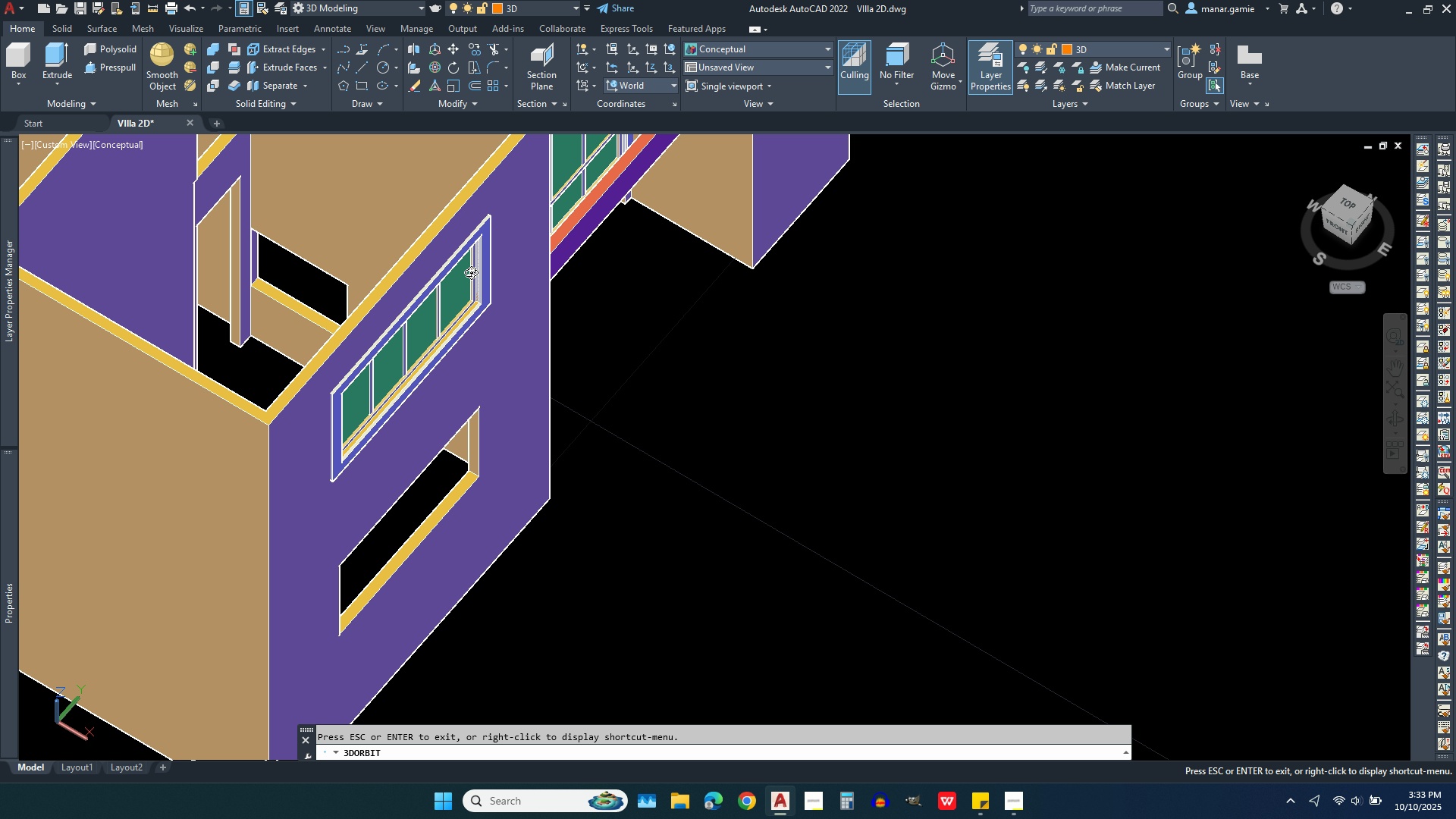 
scroll: coordinate [470, 306], scroll_direction: up, amount: 11.0
 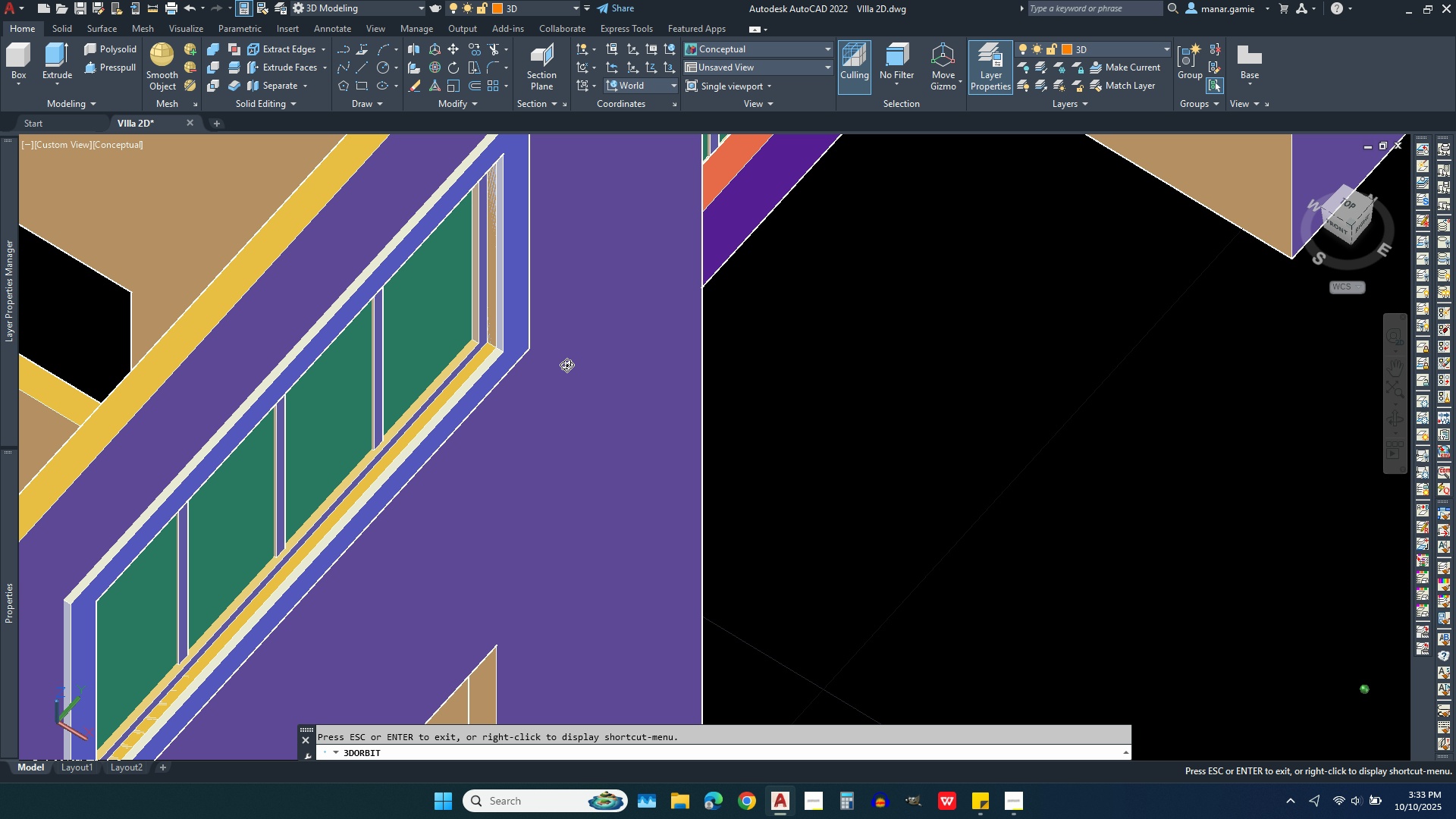 
left_click_drag(start_coordinate=[569, 365], to_coordinate=[553, 347])
 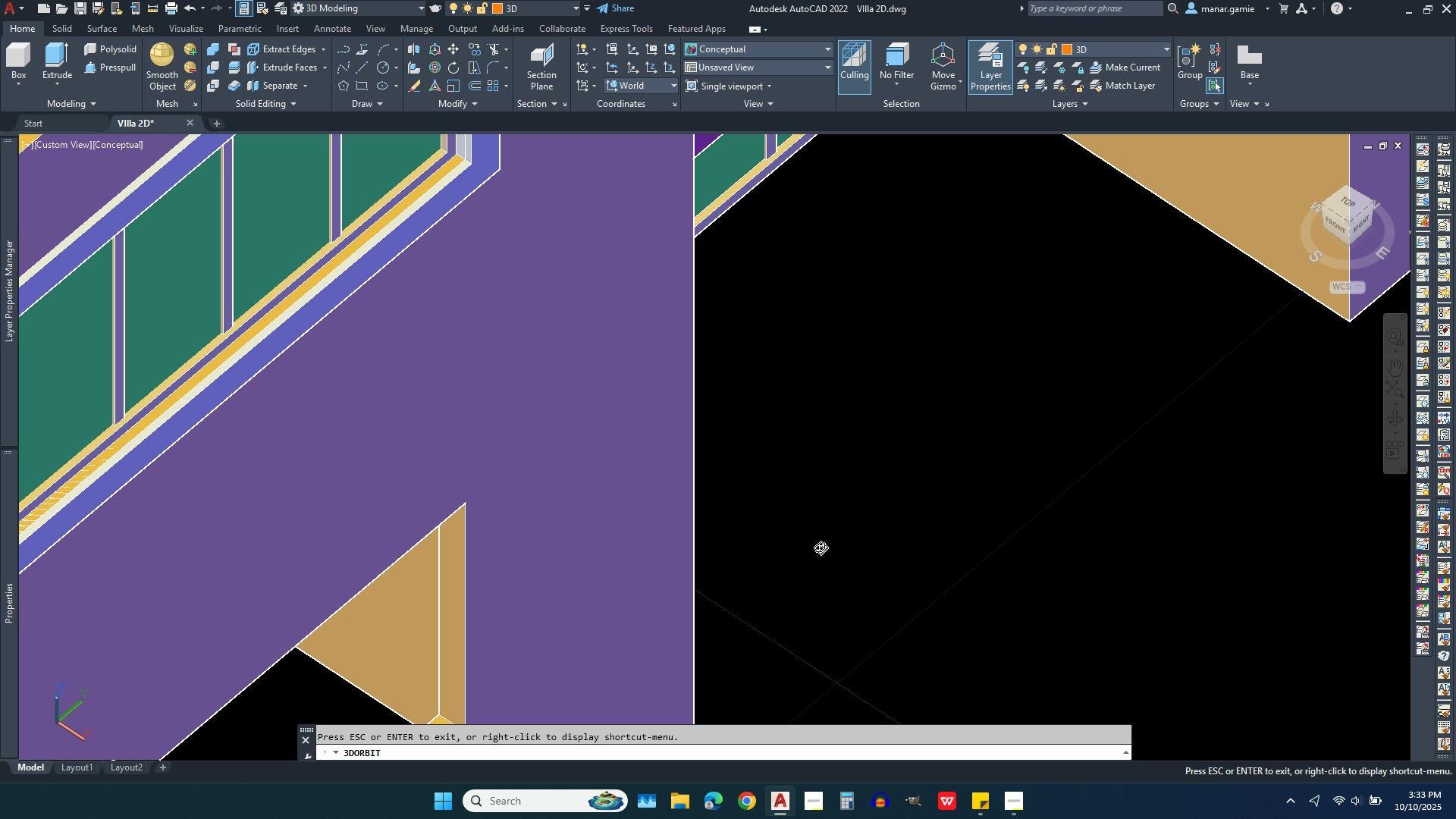 
scroll: coordinate [827, 601], scroll_direction: down, amount: 9.0
 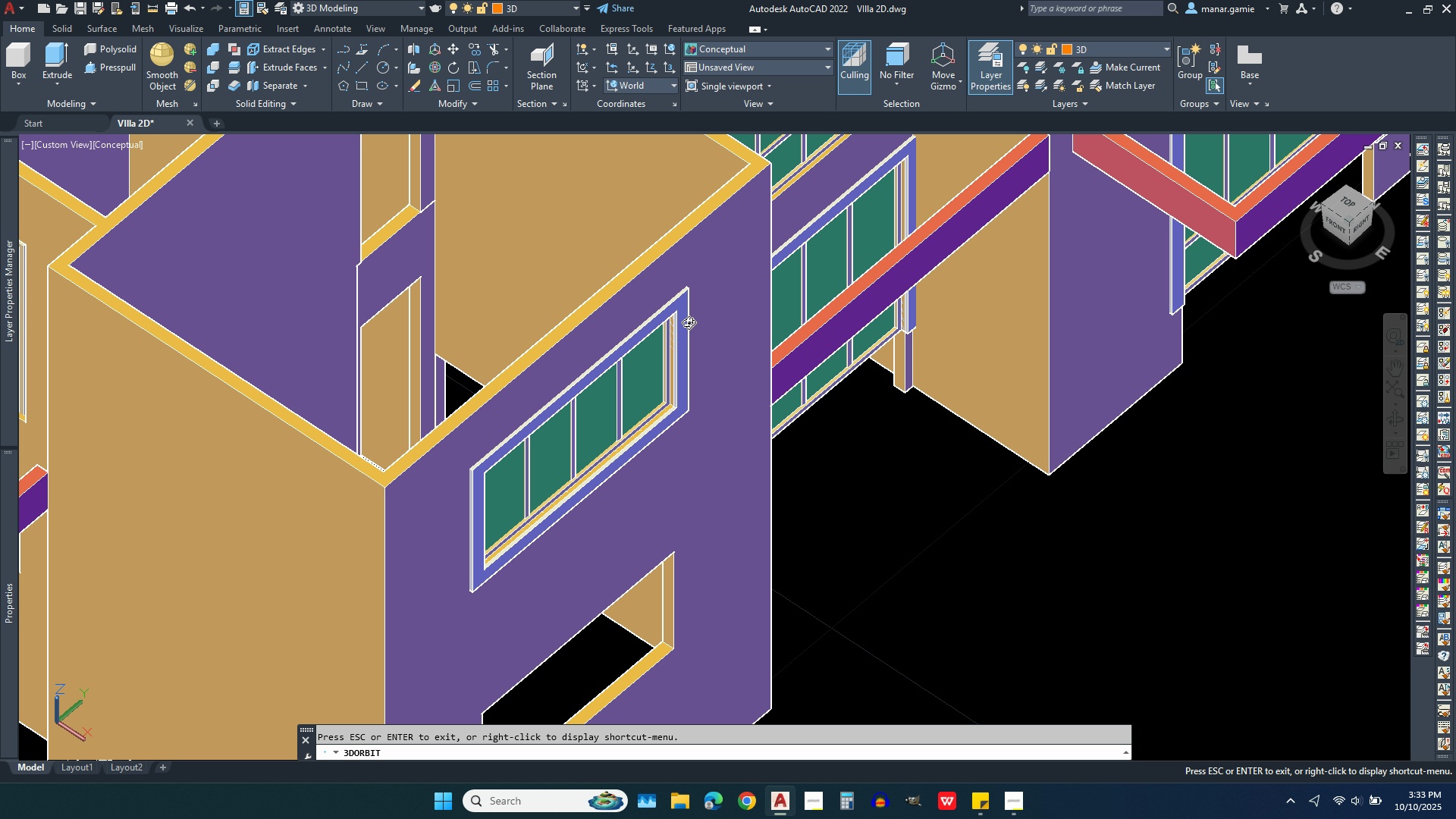 
left_click_drag(start_coordinate=[689, 315], to_coordinate=[686, 152])
 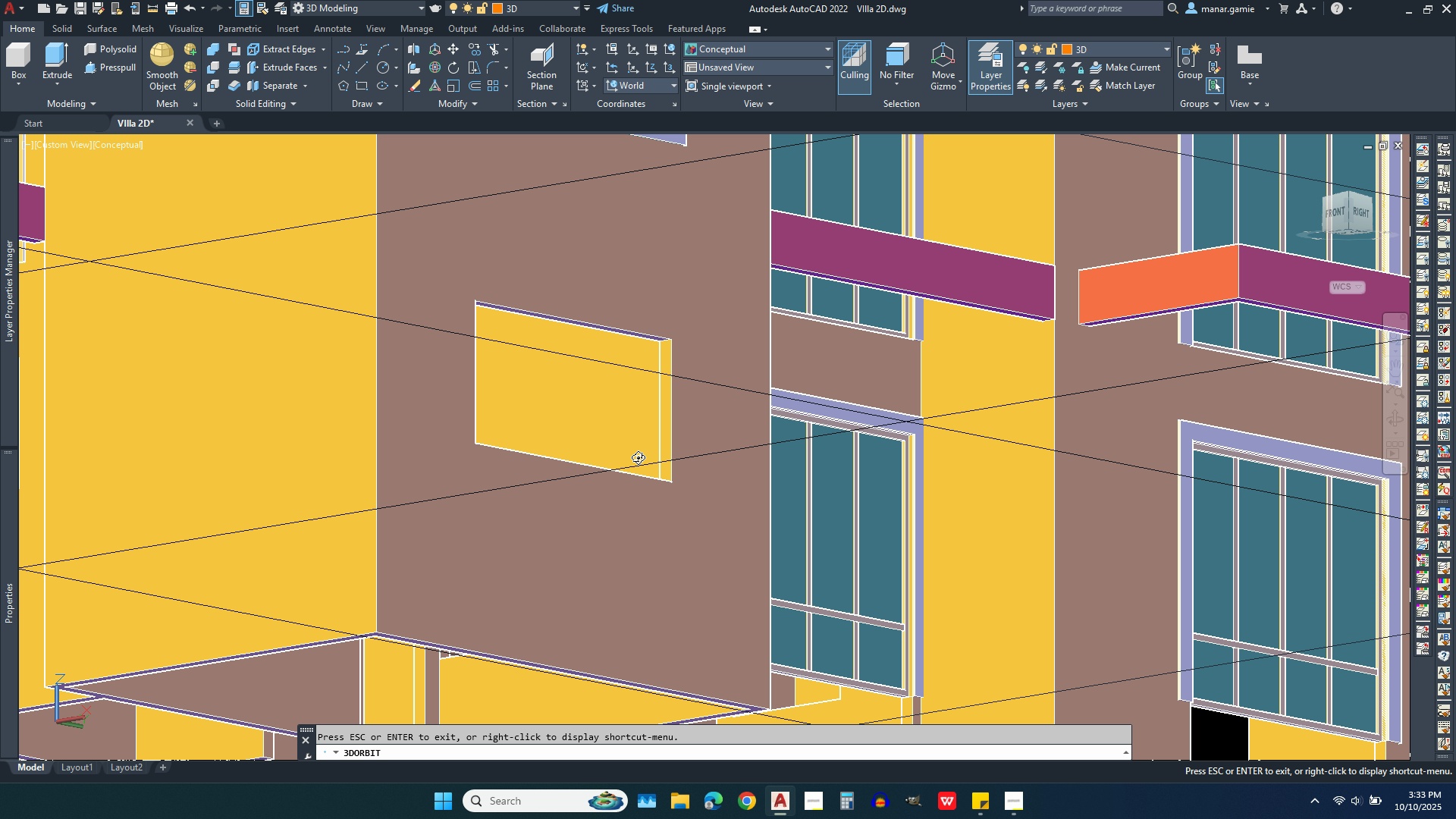 
scroll: coordinate [635, 627], scroll_direction: down, amount: 9.0
 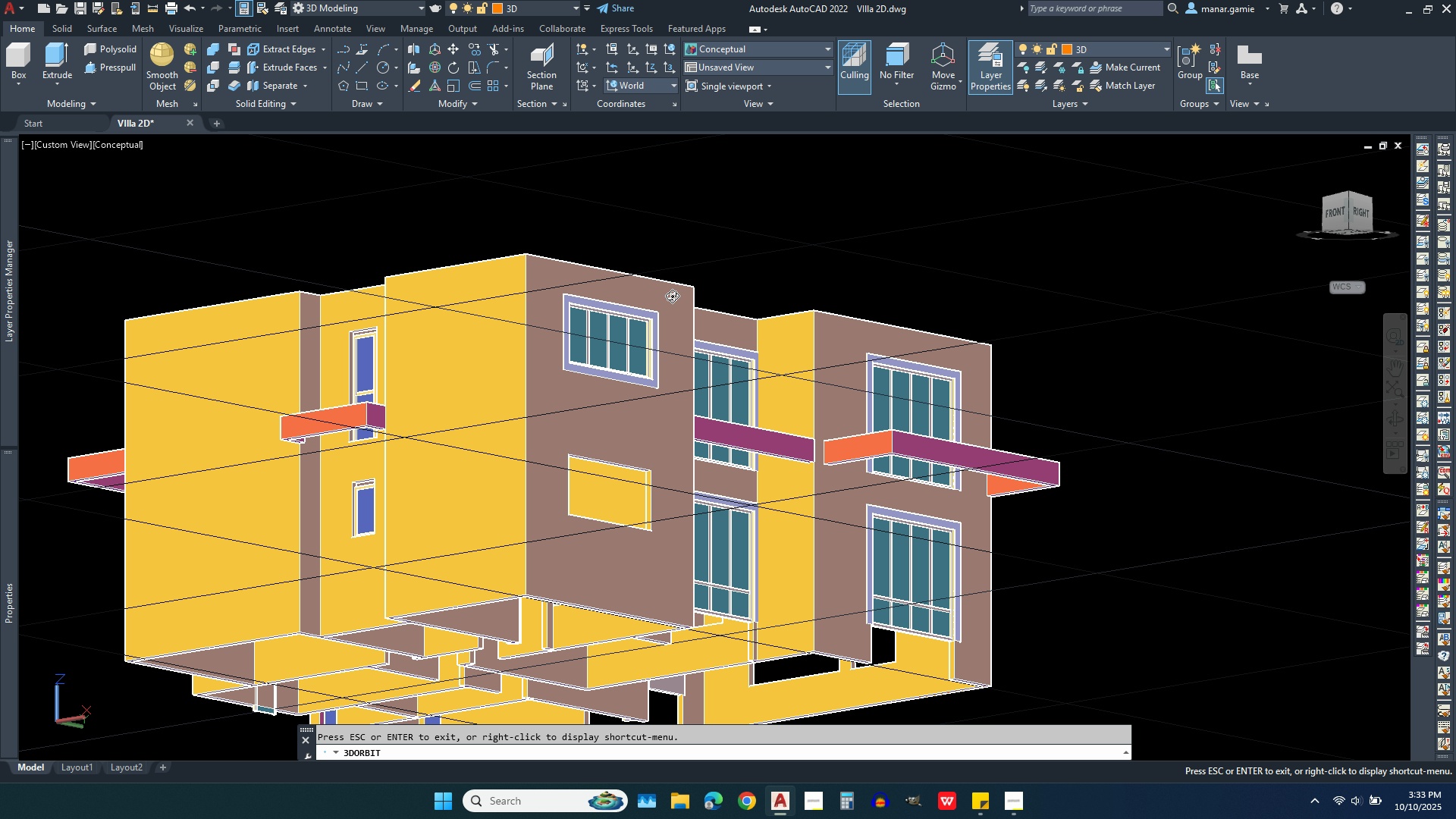 
scroll: coordinate [725, 349], scroll_direction: up, amount: 24.0
 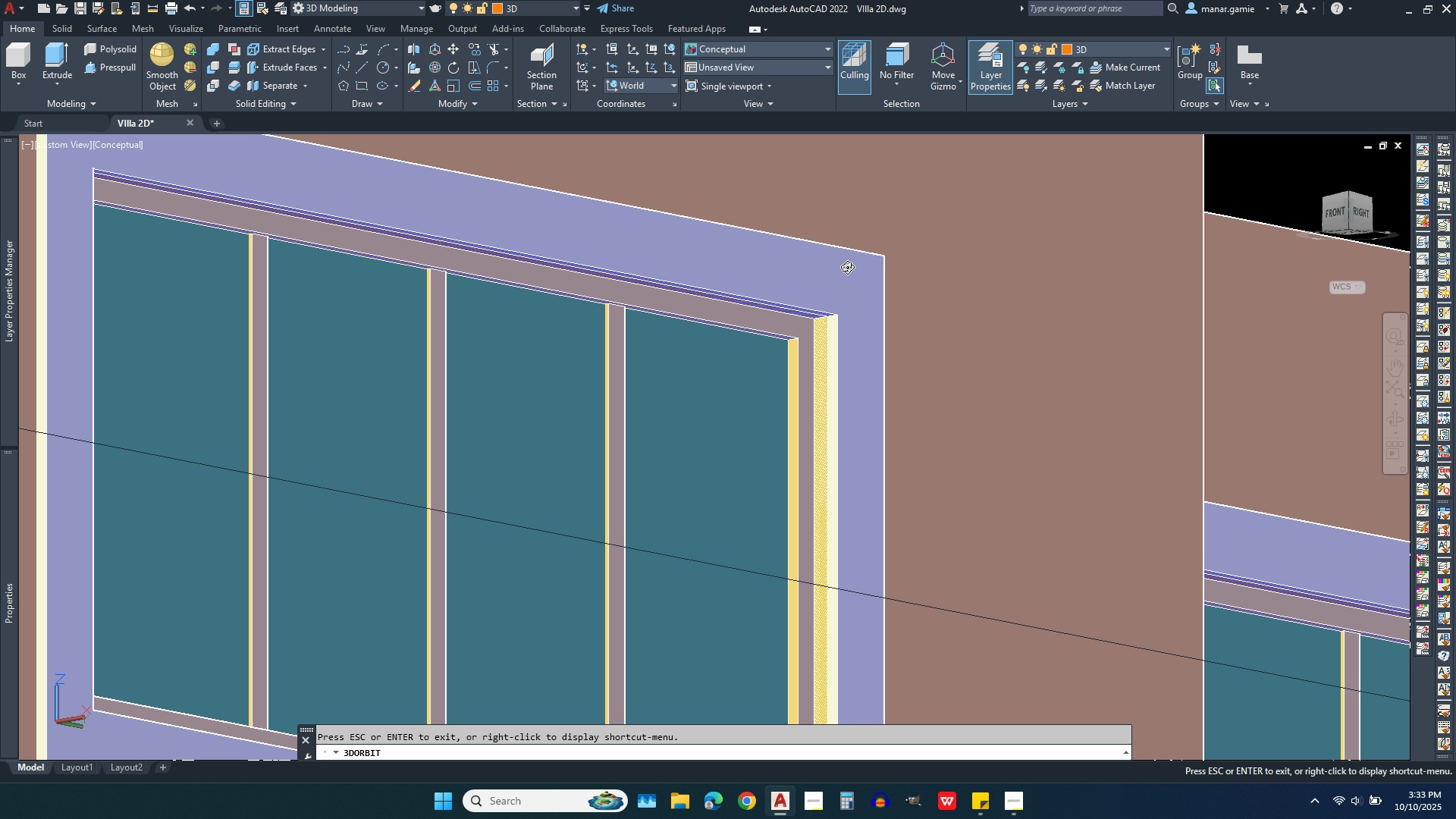 
scroll: coordinate [847, 267], scroll_direction: down, amount: 1.0
 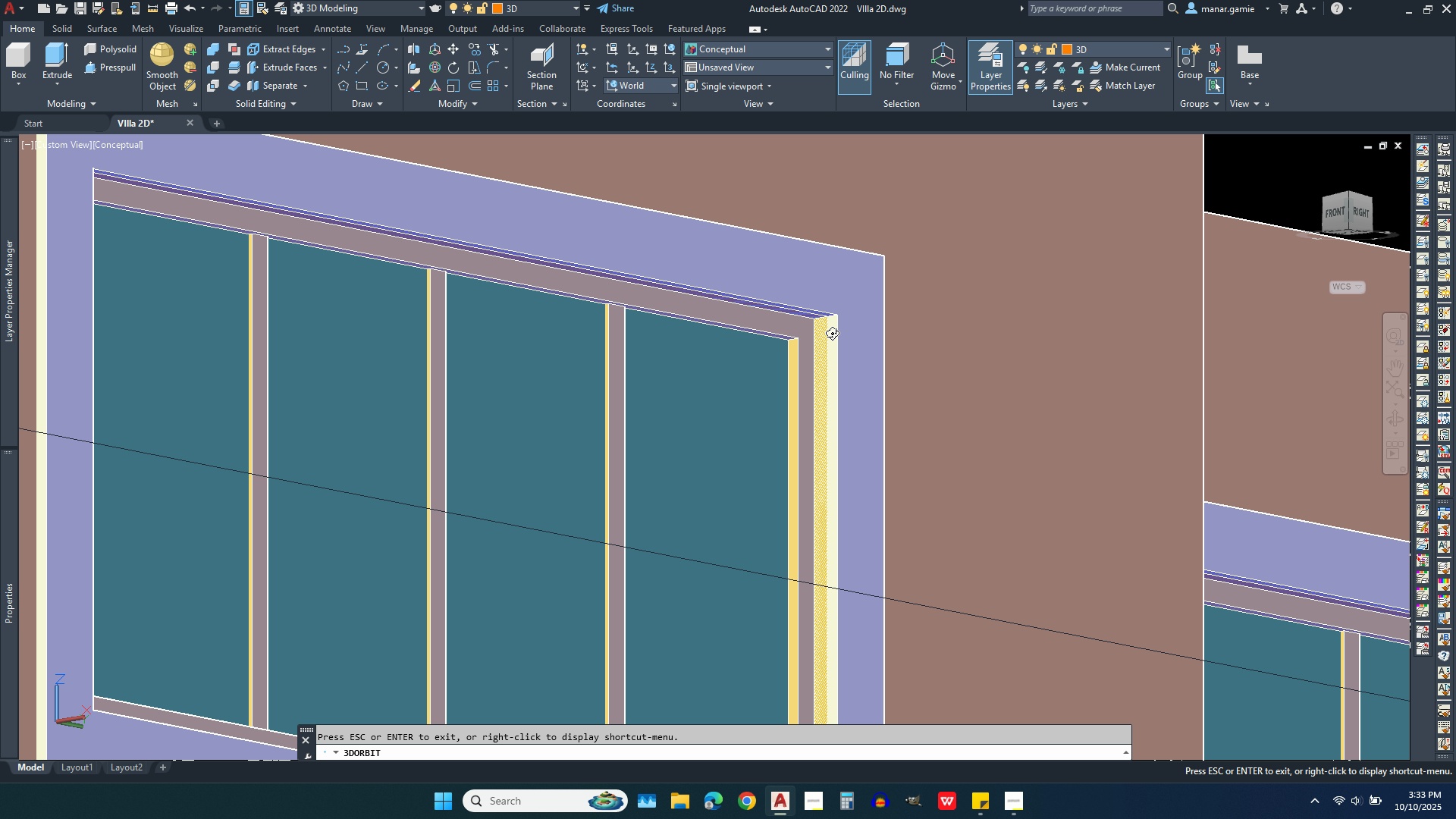 
scroll: coordinate [832, 335], scroll_direction: up, amount: 1.0
 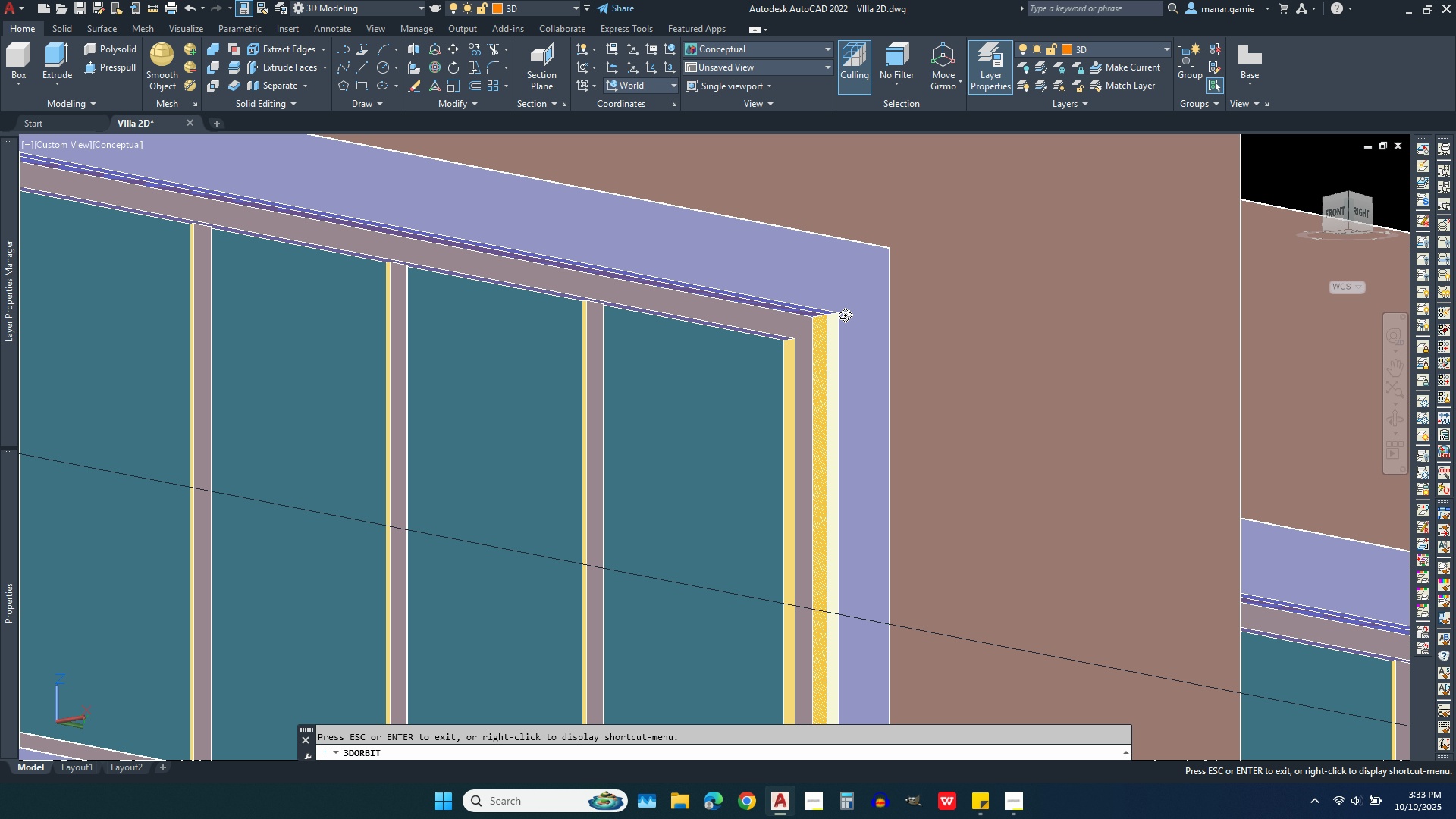 
scroll: coordinate [832, 428], scroll_direction: down, amount: 18.0
 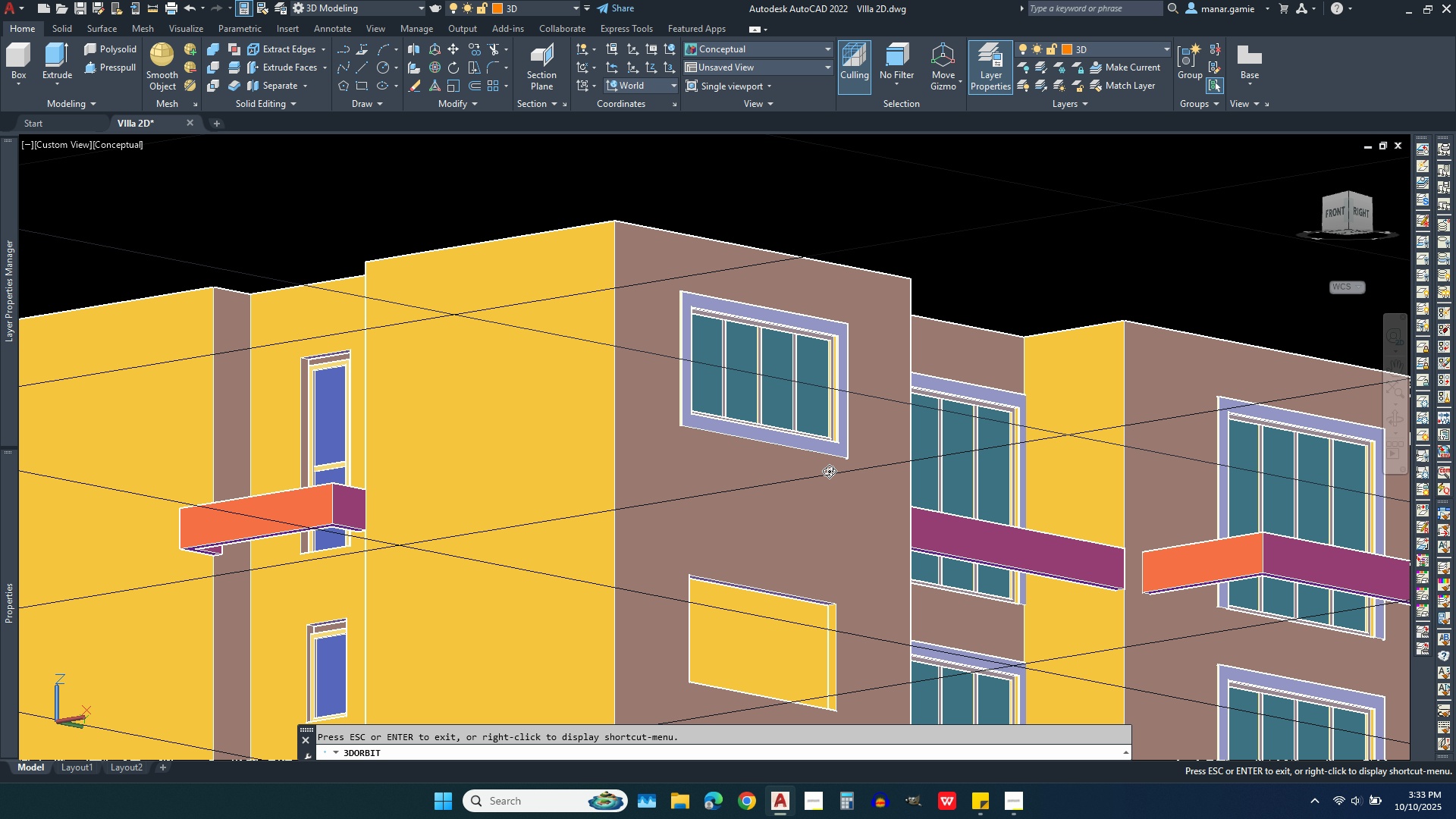 
scroll: coordinate [829, 489], scroll_direction: up, amount: 9.0
 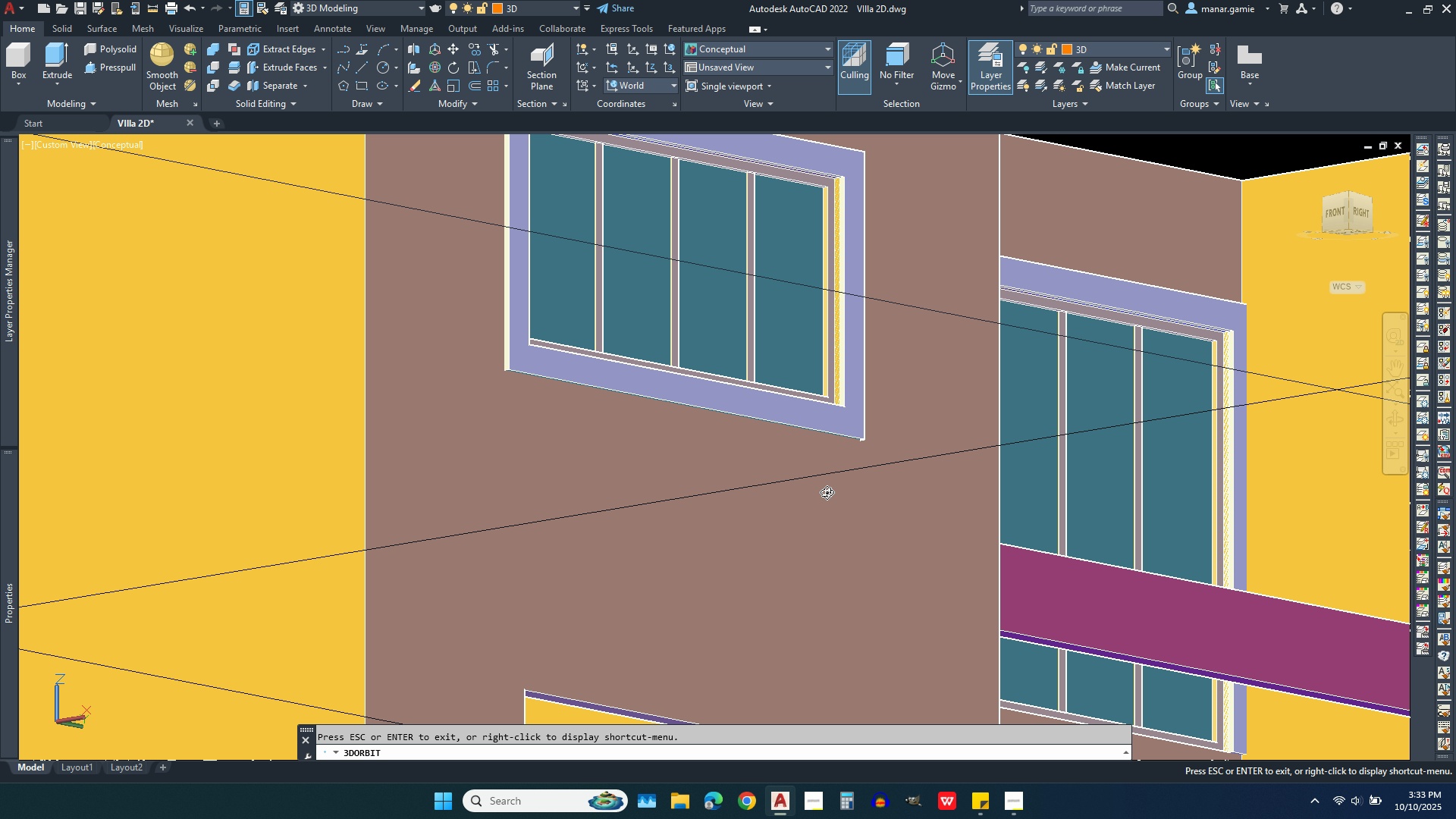 
scroll: coordinate [824, 500], scroll_direction: down, amount: 3.0
 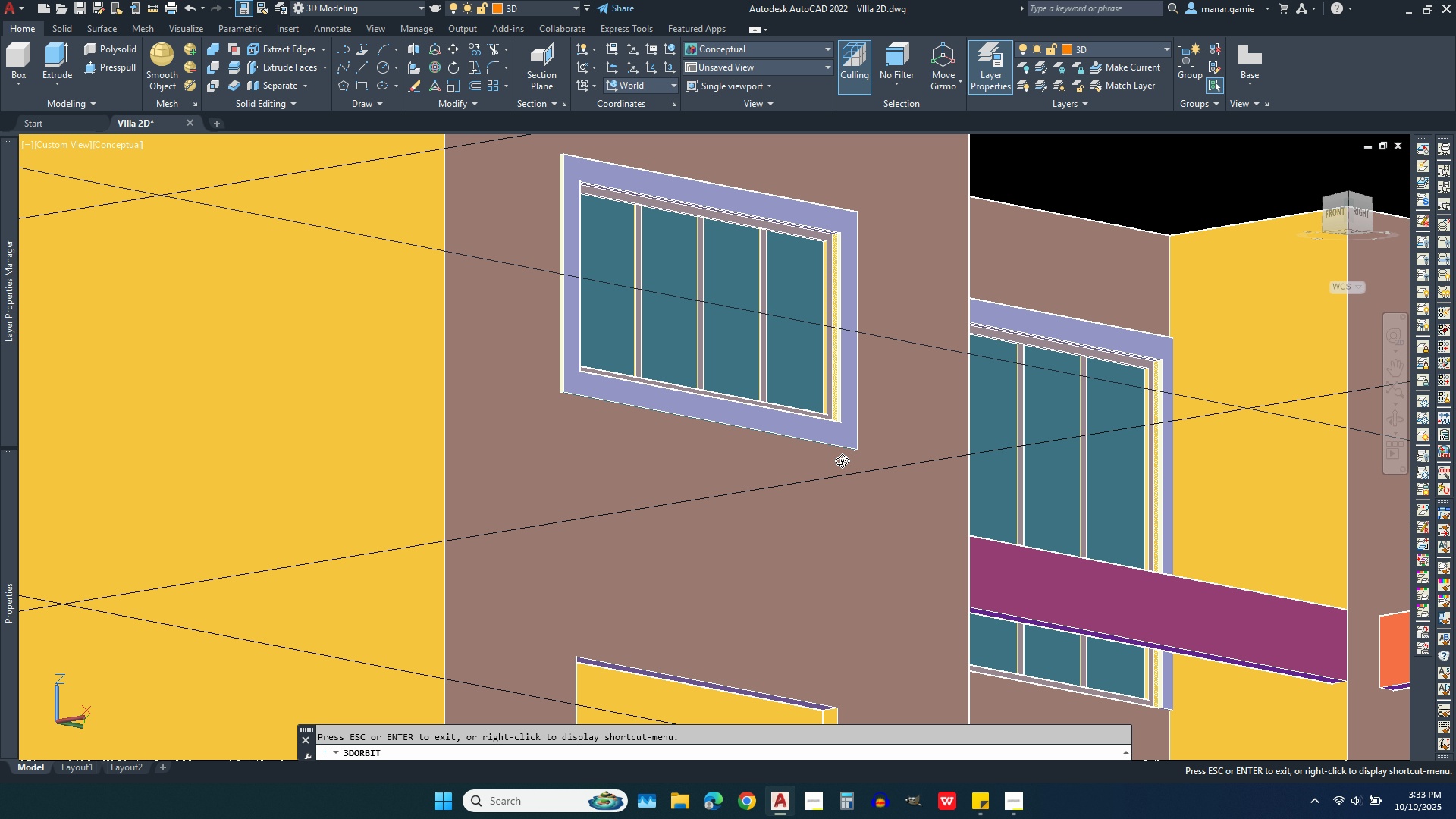 
key(Escape)
 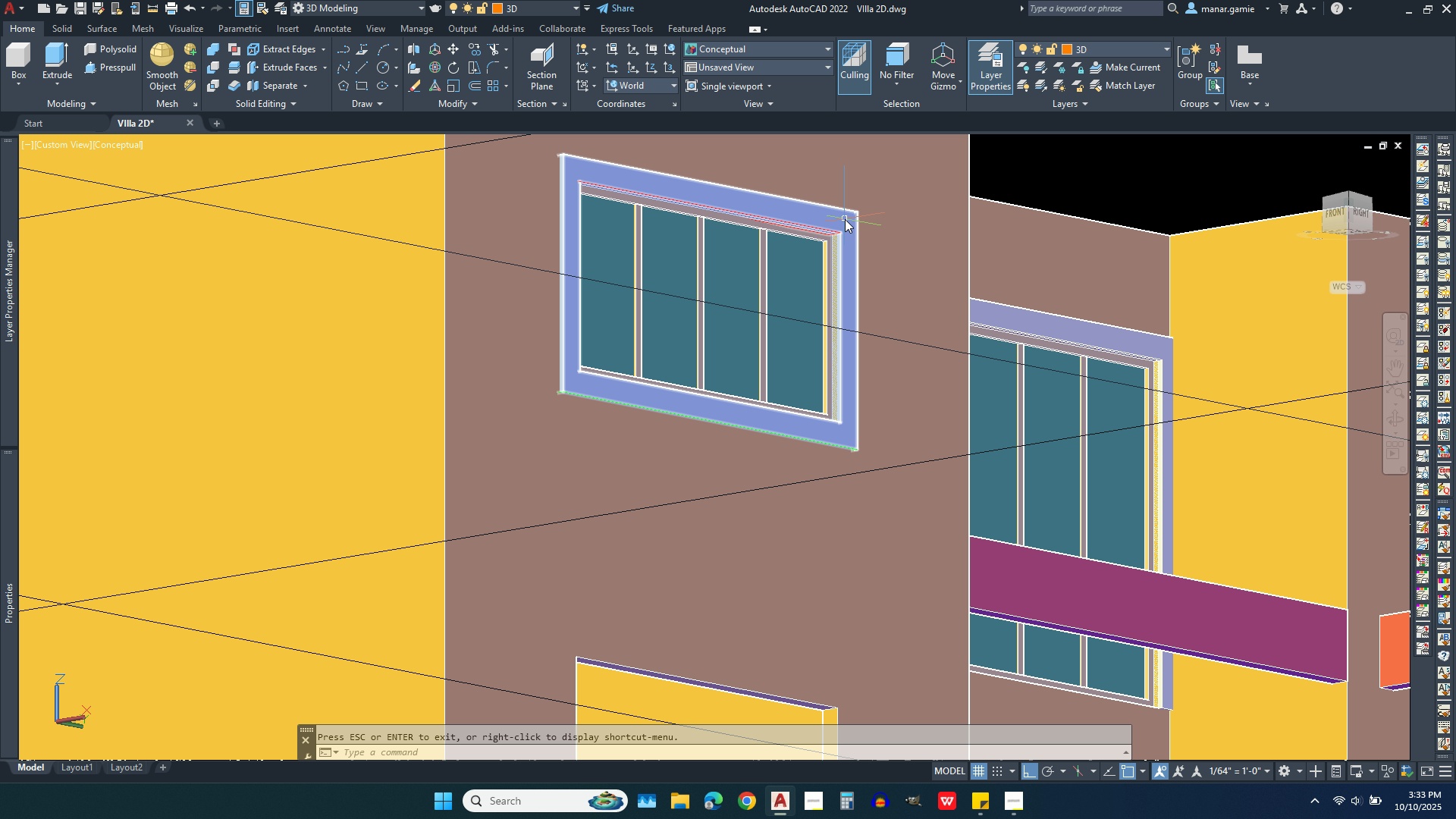 
left_click([845, 219])
 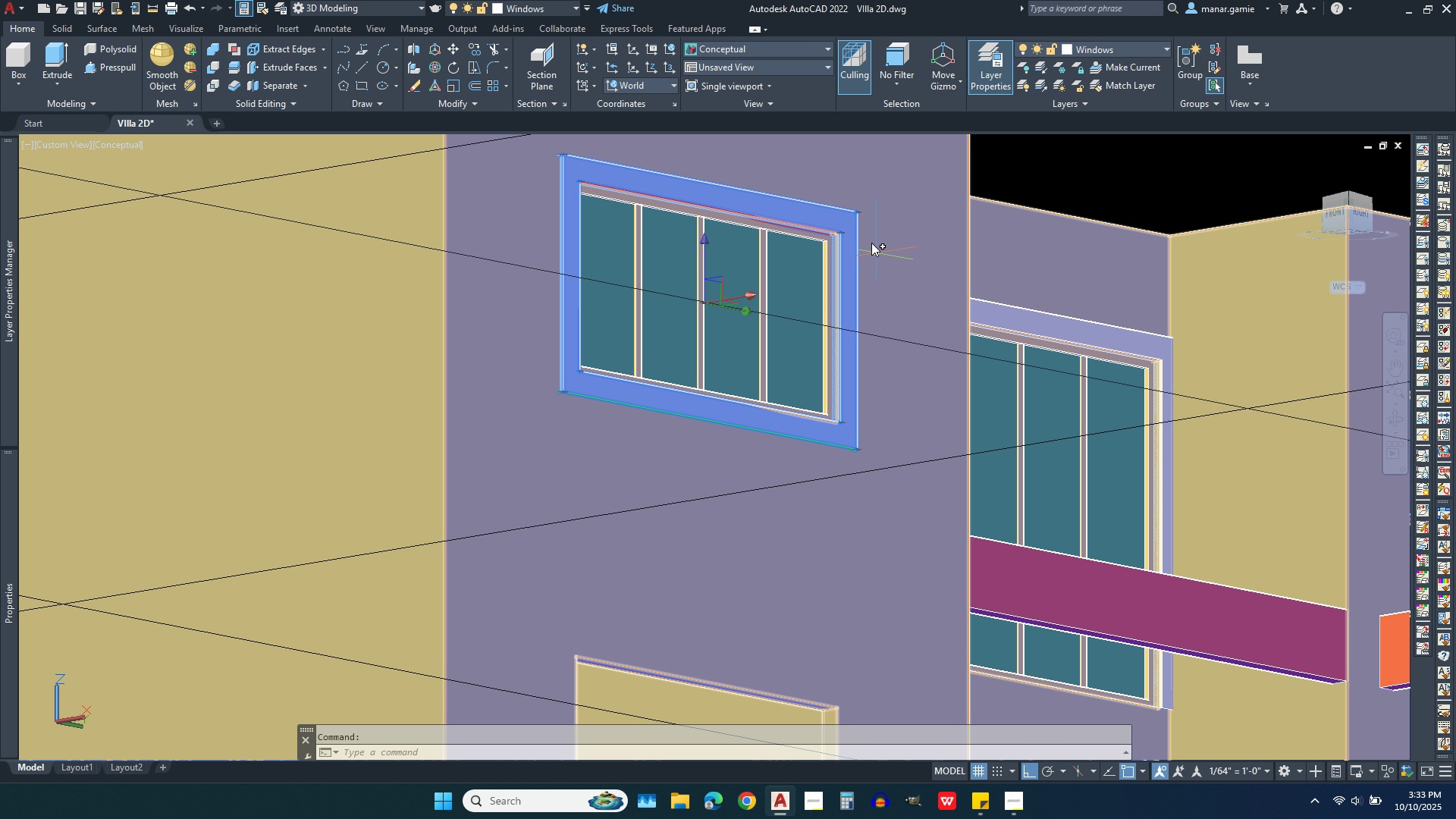 
scroll: coordinate [839, 240], scroll_direction: up, amount: 4.0
 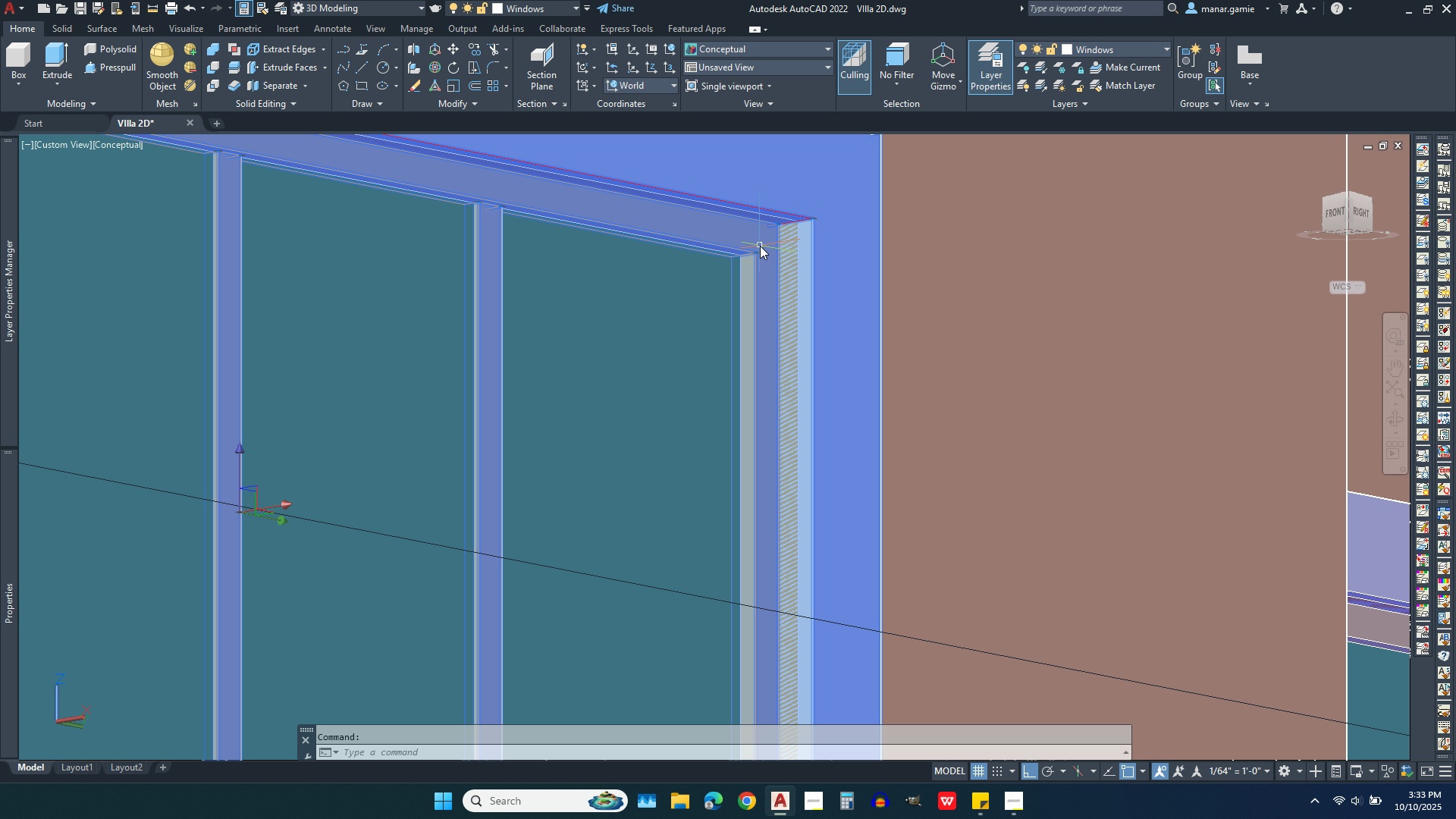 
left_click([760, 246])
 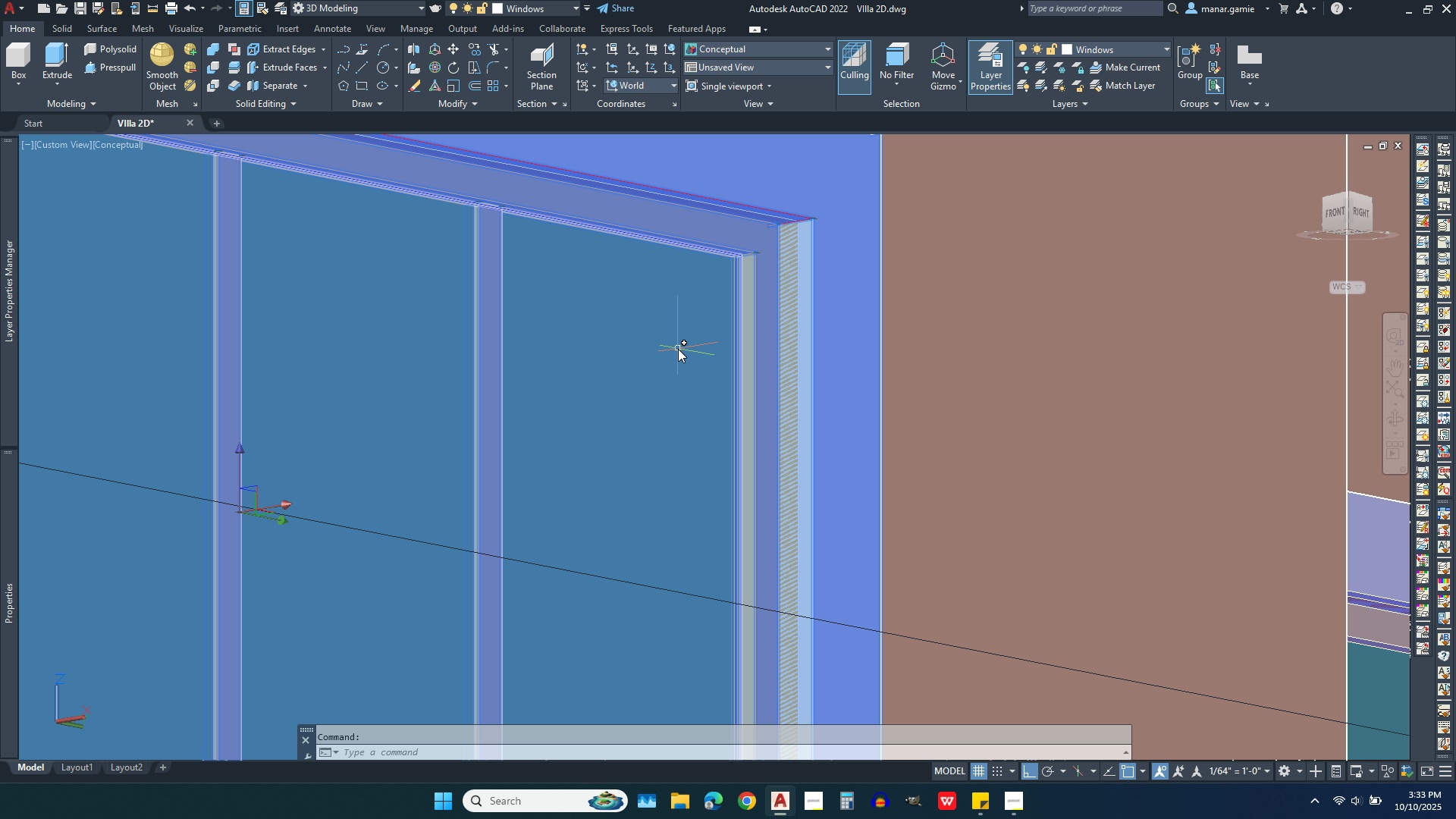 
left_click([678, 349])
 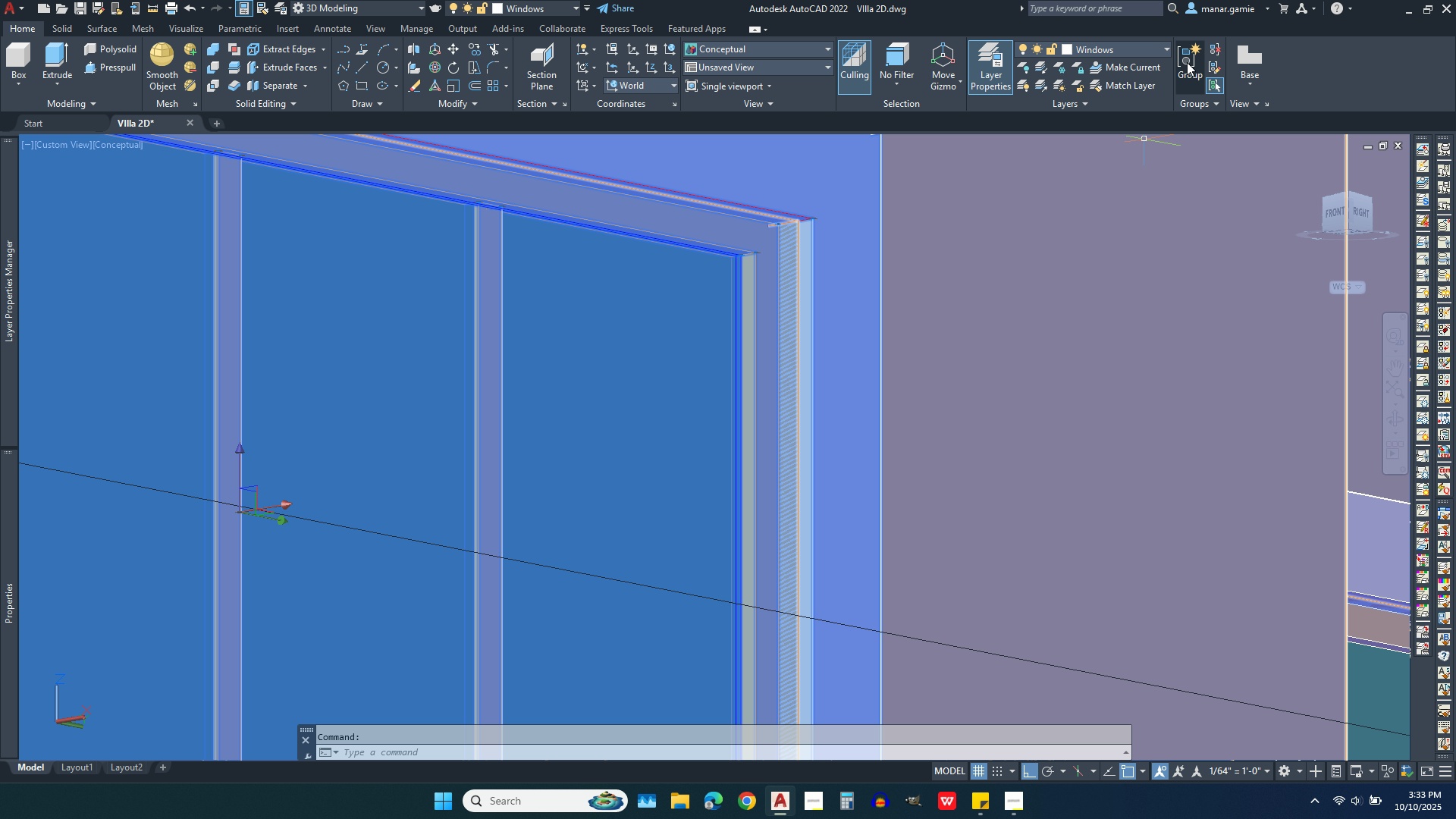 
left_click([1187, 62])
 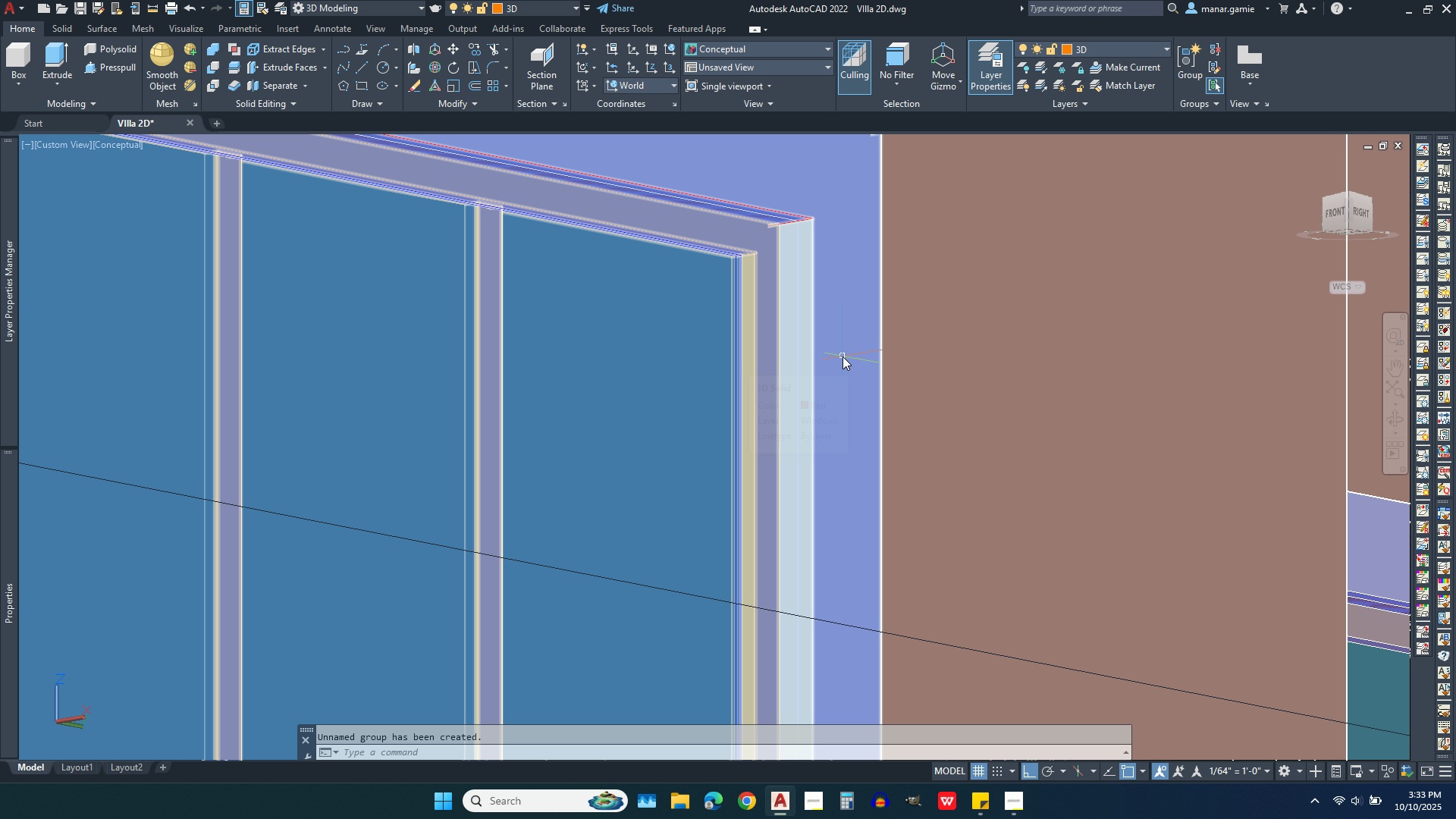 
left_click([843, 356])
 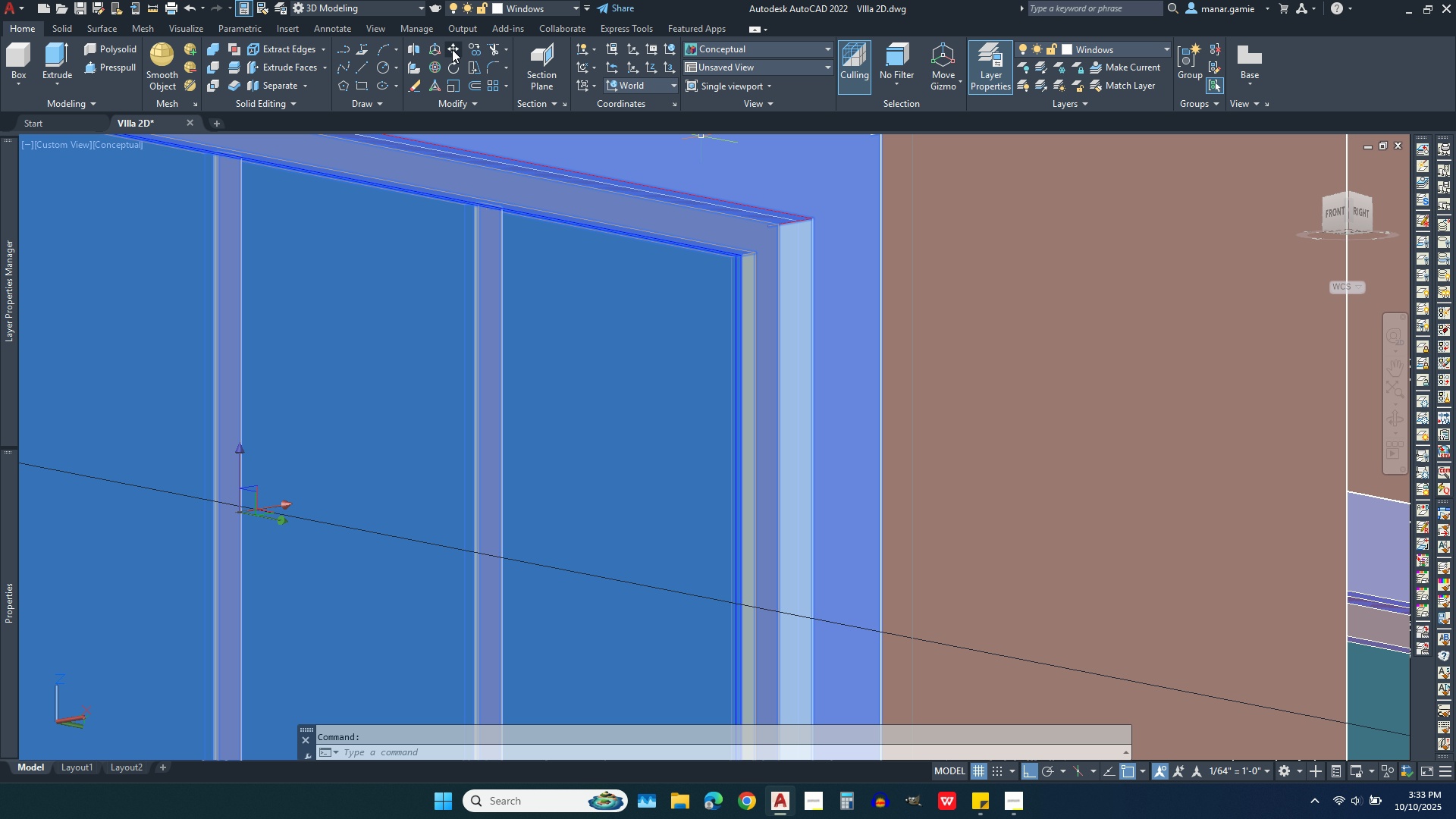 
left_click([473, 49])
 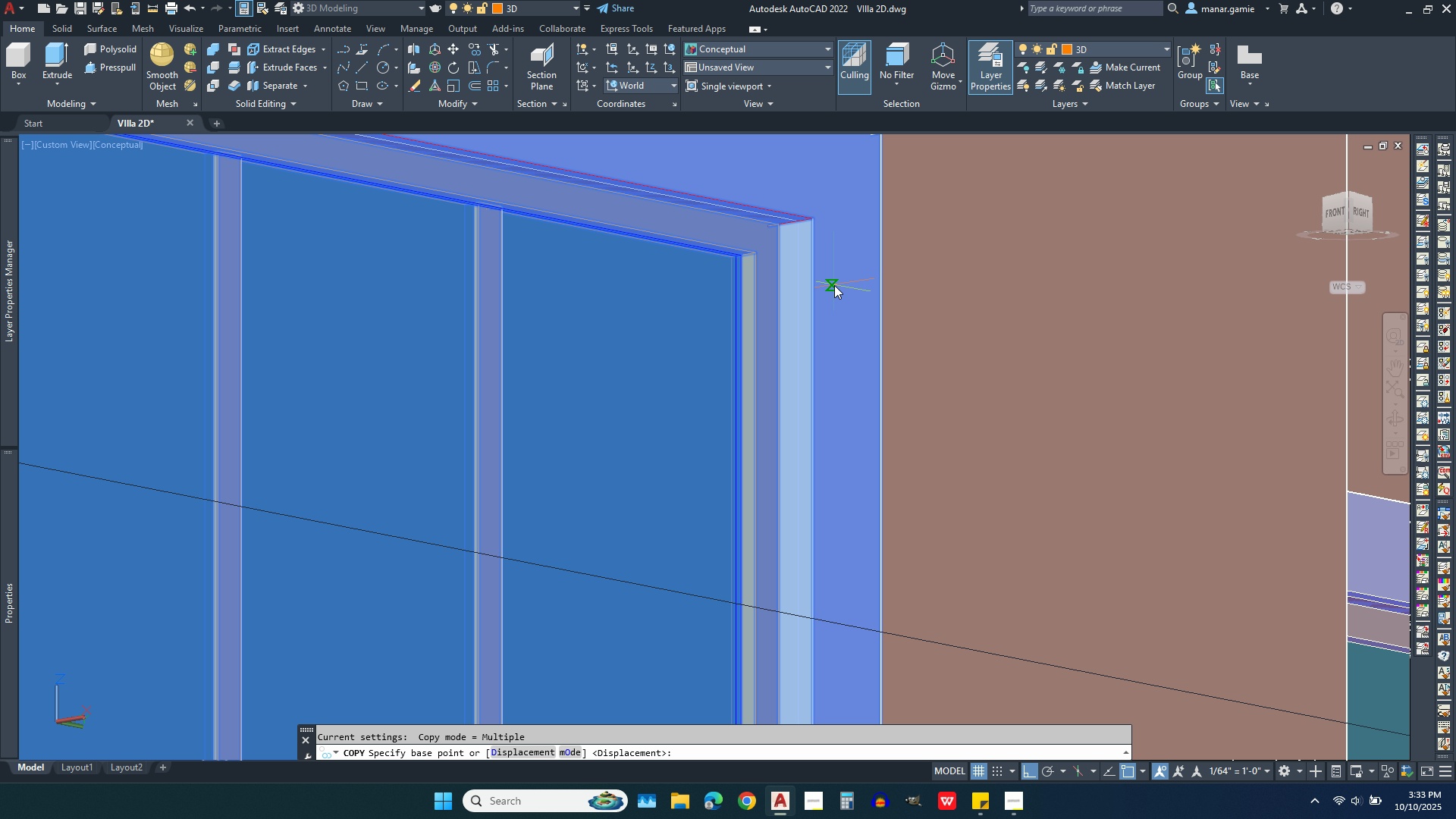 
scroll: coordinate [779, 283], scroll_direction: down, amount: 3.0
 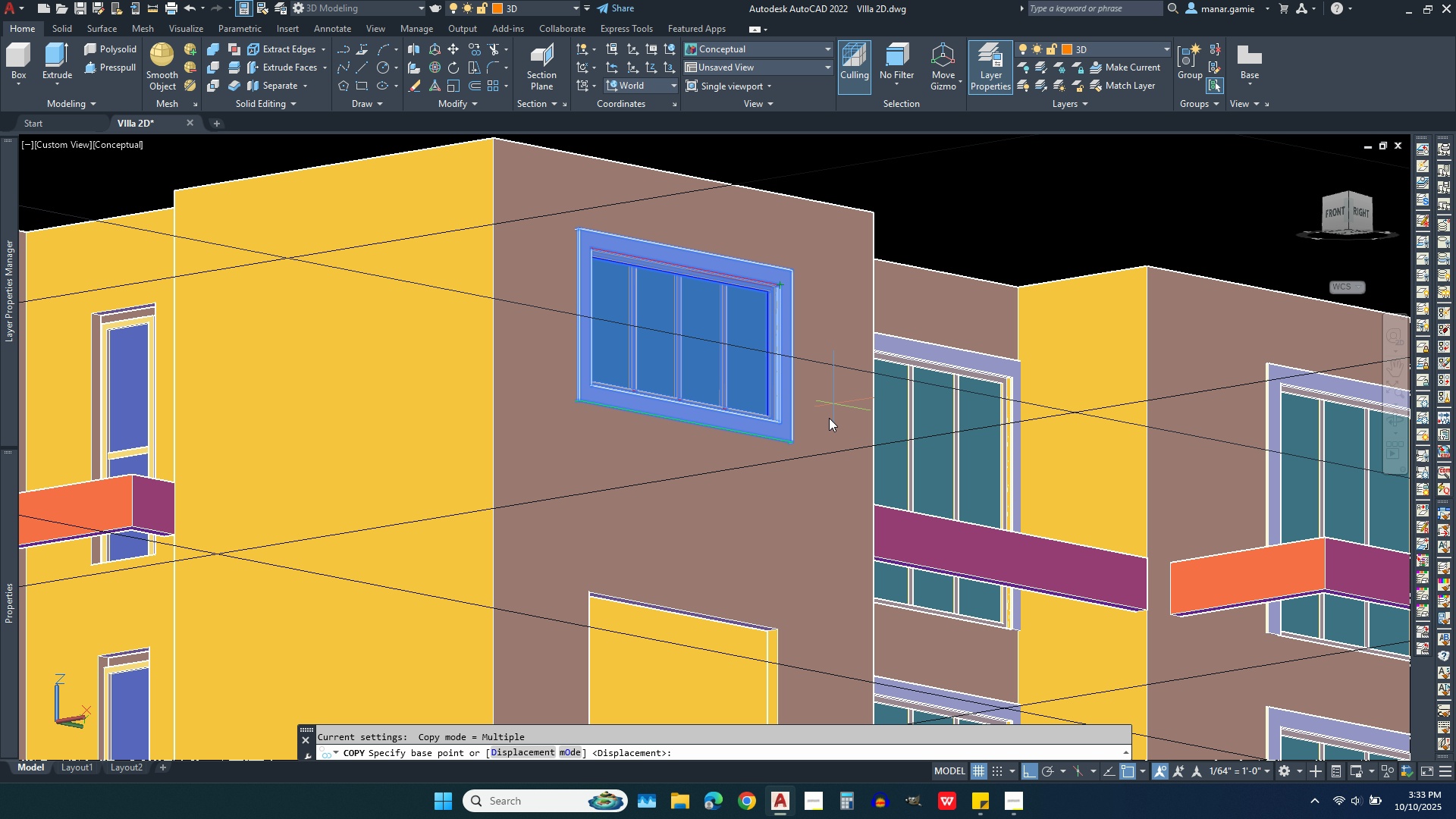 
scroll: coordinate [744, 513], scroll_direction: none, amount: 0.0
 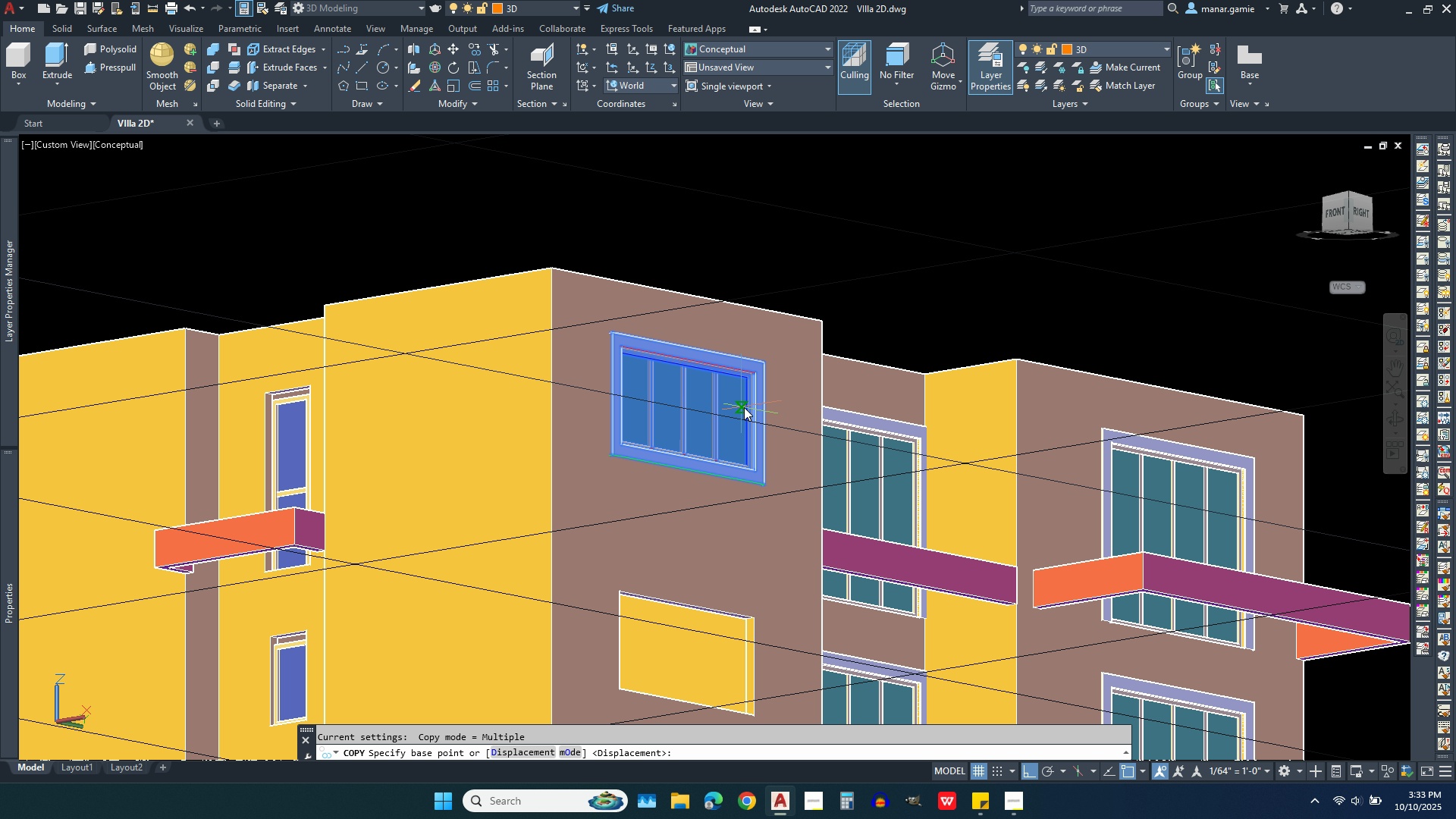 
scroll: coordinate [765, 452], scroll_direction: up, amount: 7.0
 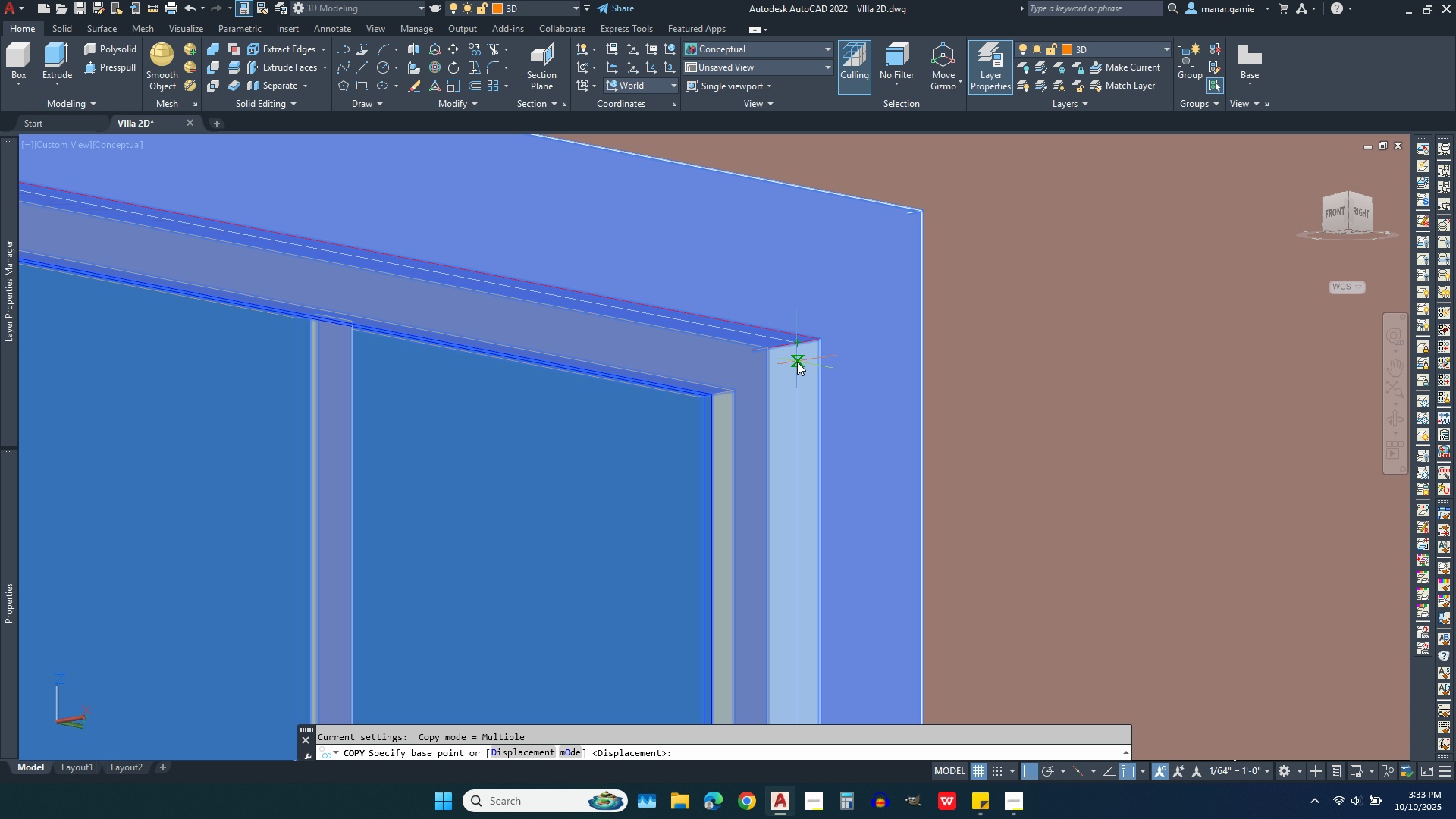 
left_click([797, 341])
 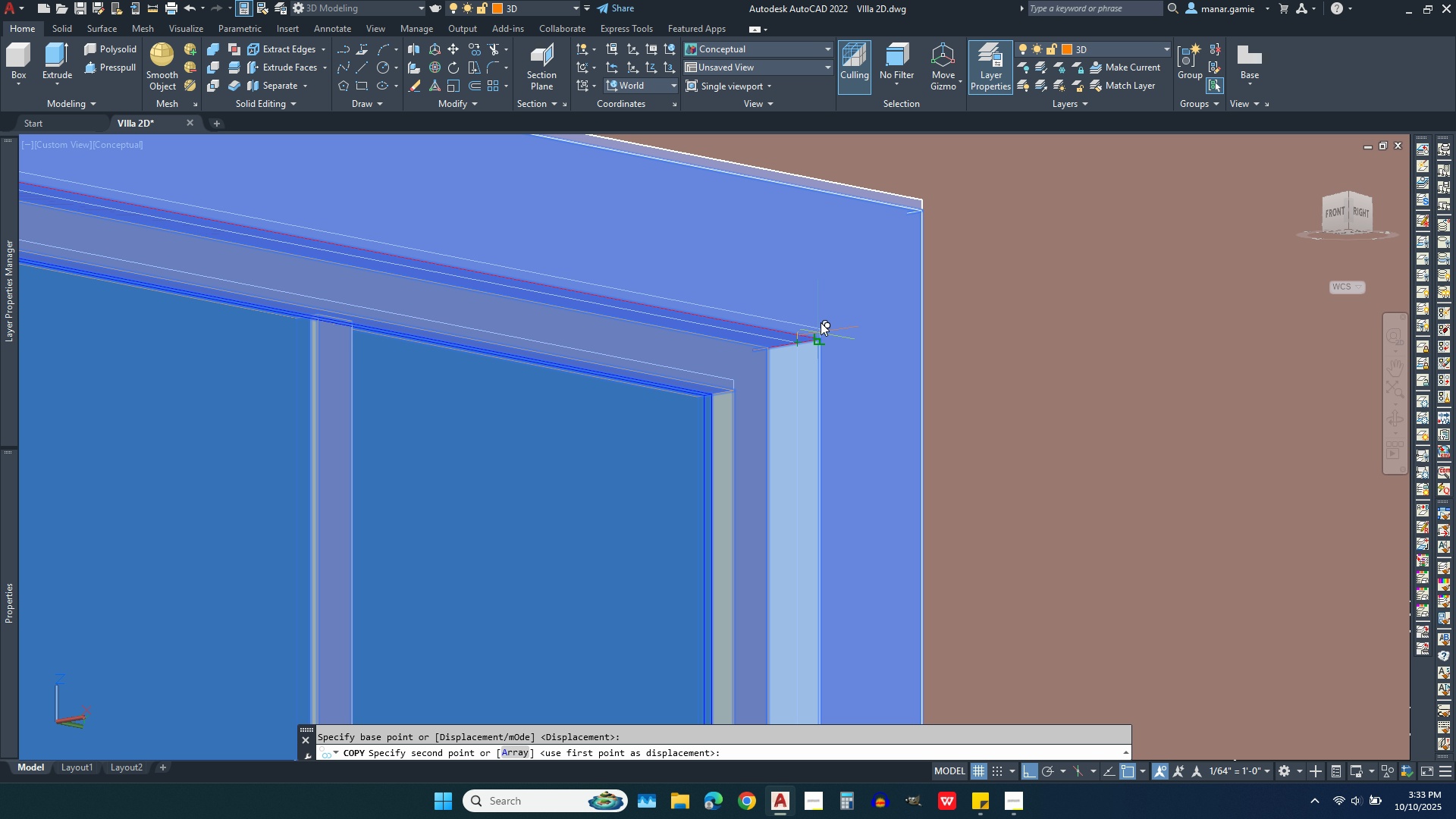 
scroll: coordinate [826, 256], scroll_direction: down, amount: 6.0
 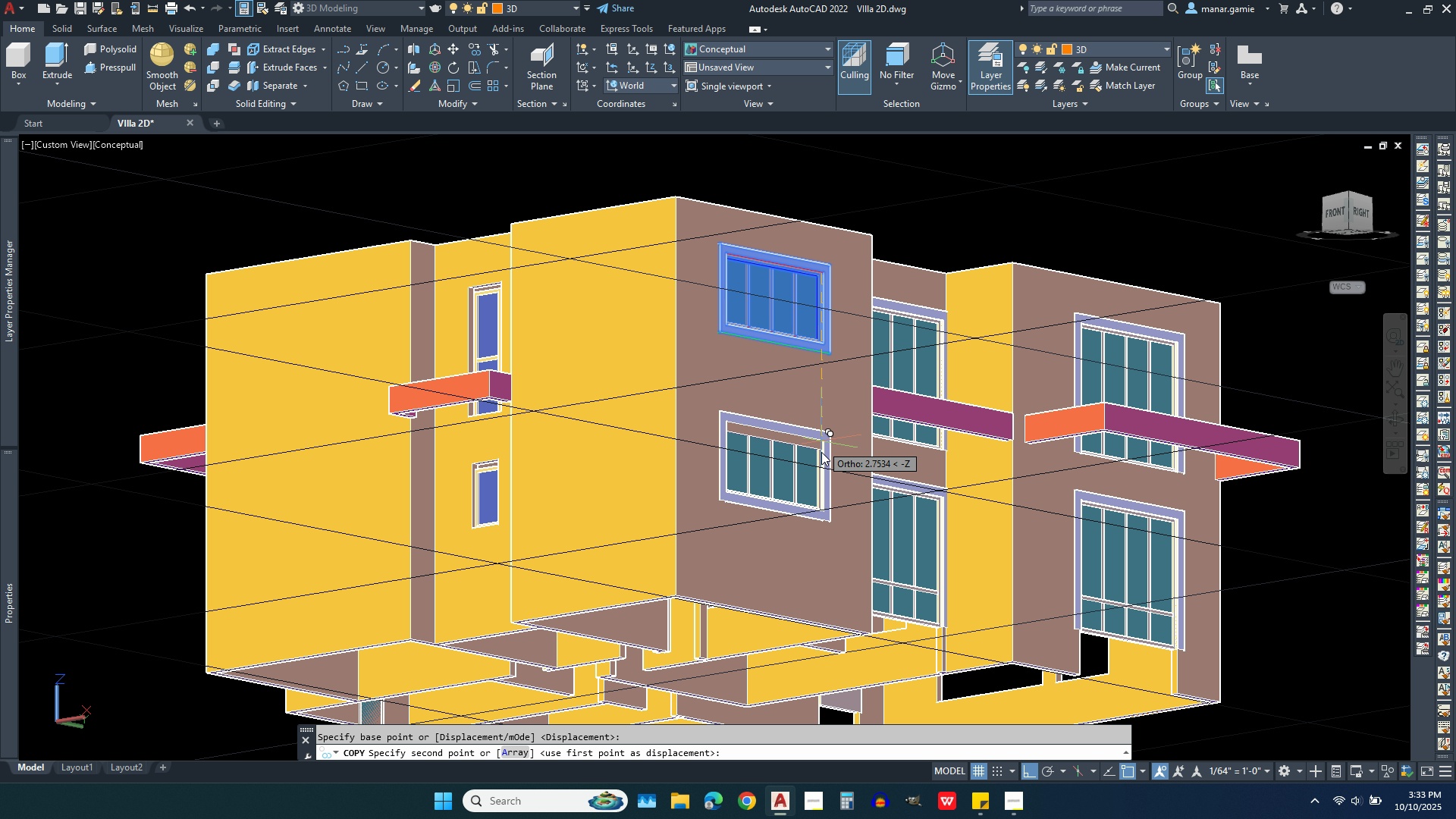 
scroll: coordinate [821, 460], scroll_direction: up, amount: 7.0
 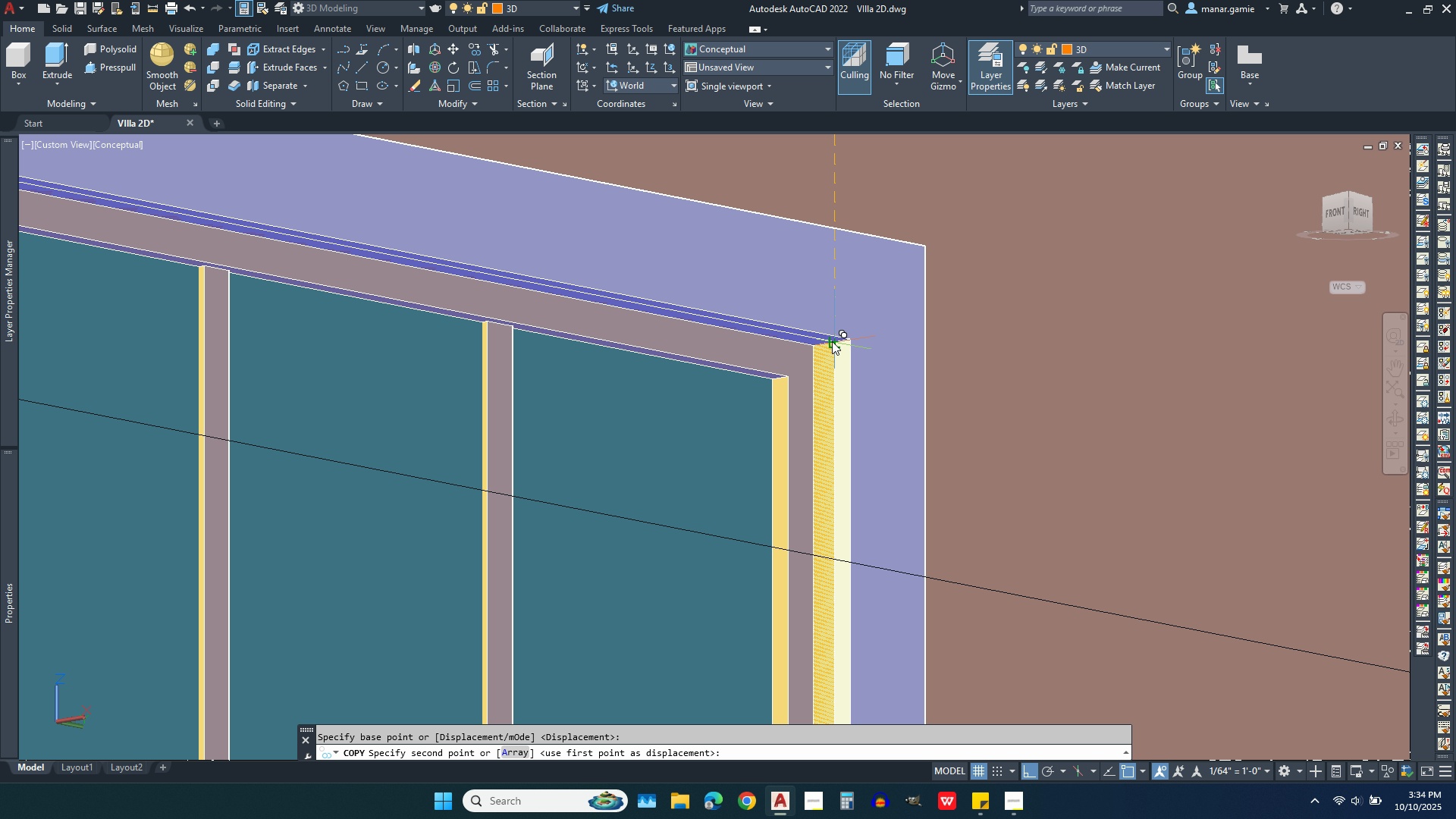 
left_click([832, 341])
 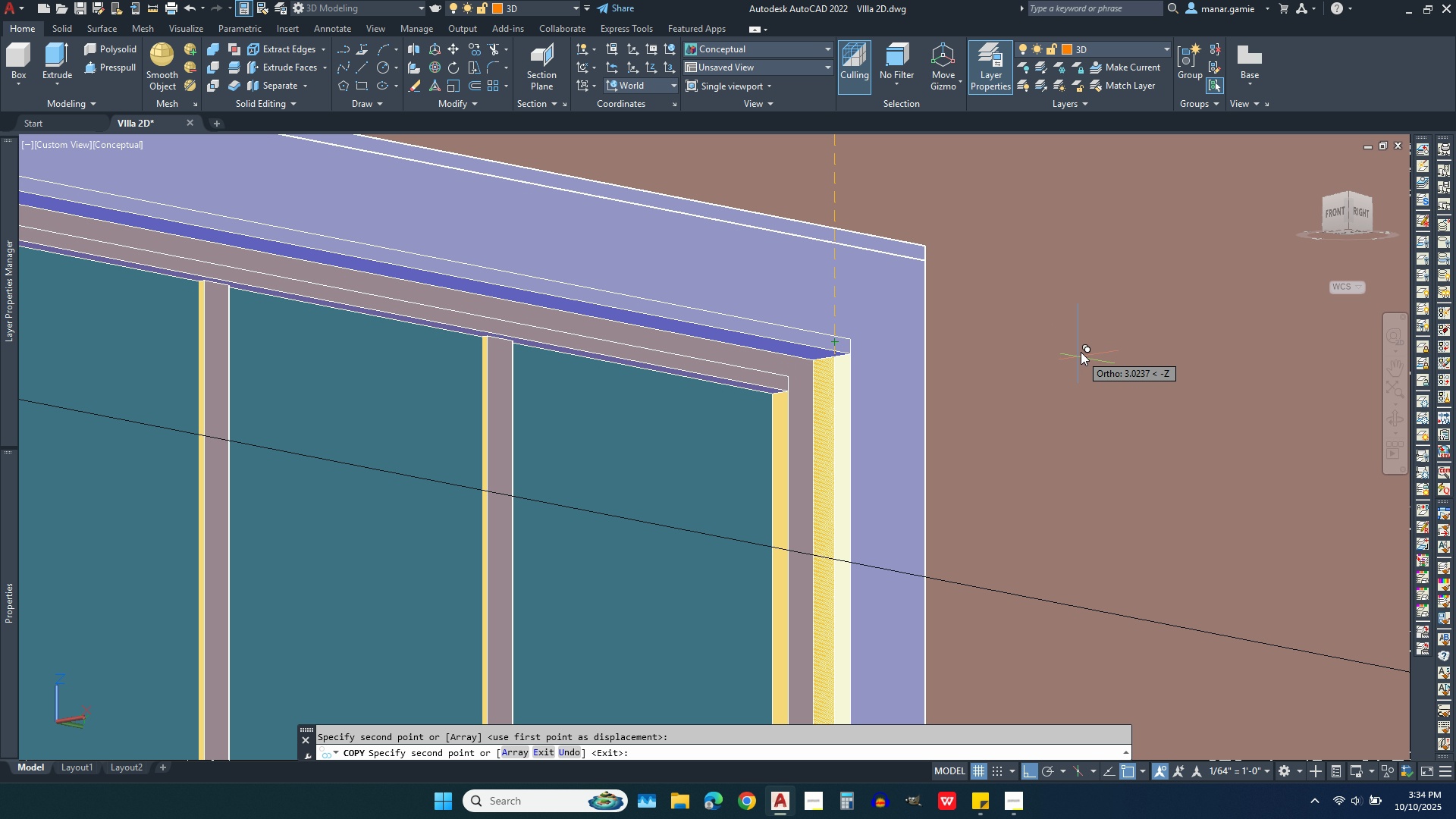 
key(Escape)
 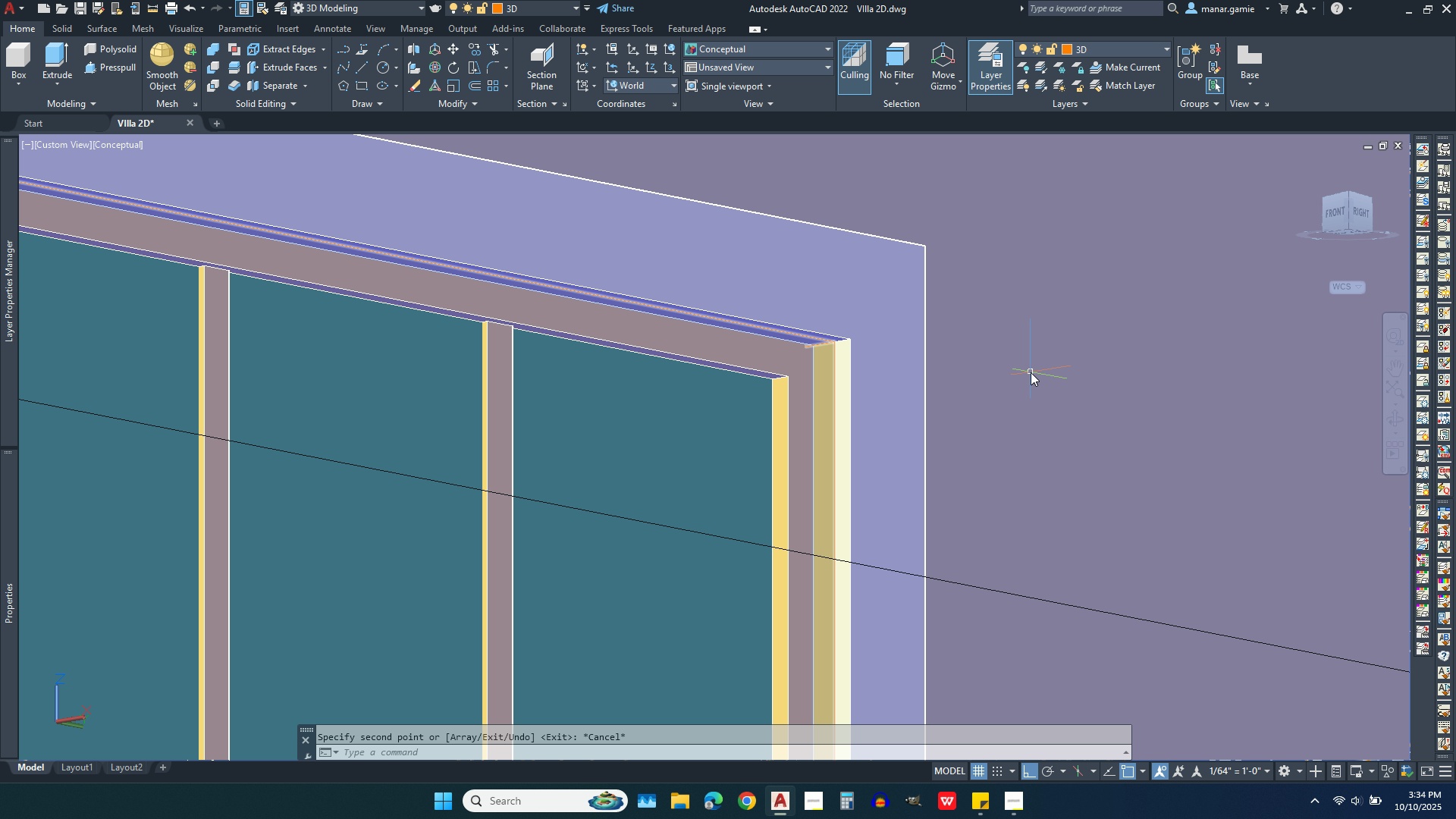 
scroll: coordinate [827, 420], scroll_direction: down, amount: 6.0
 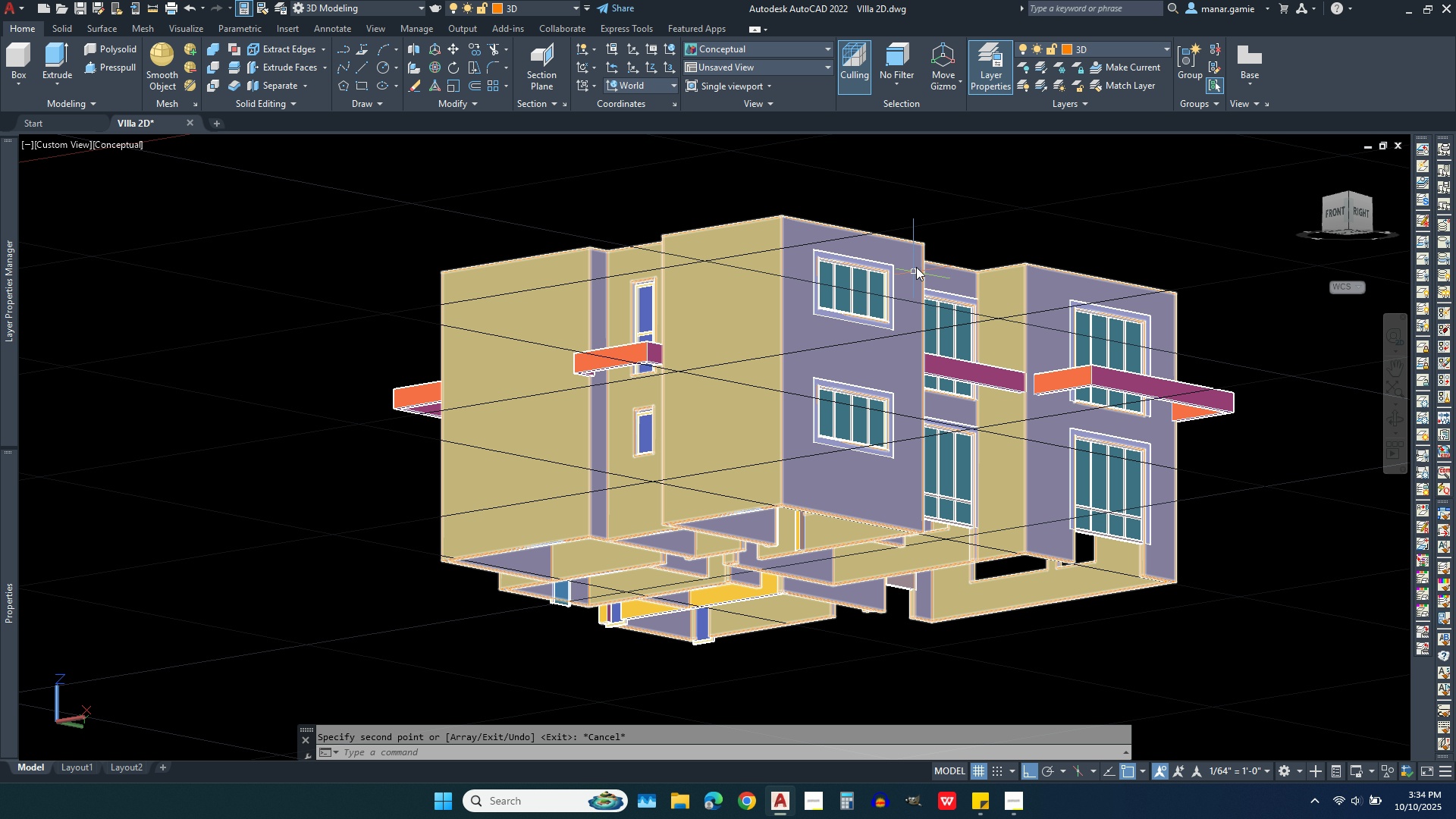 
scroll: coordinate [916, 267], scroll_direction: up, amount: 2.0
 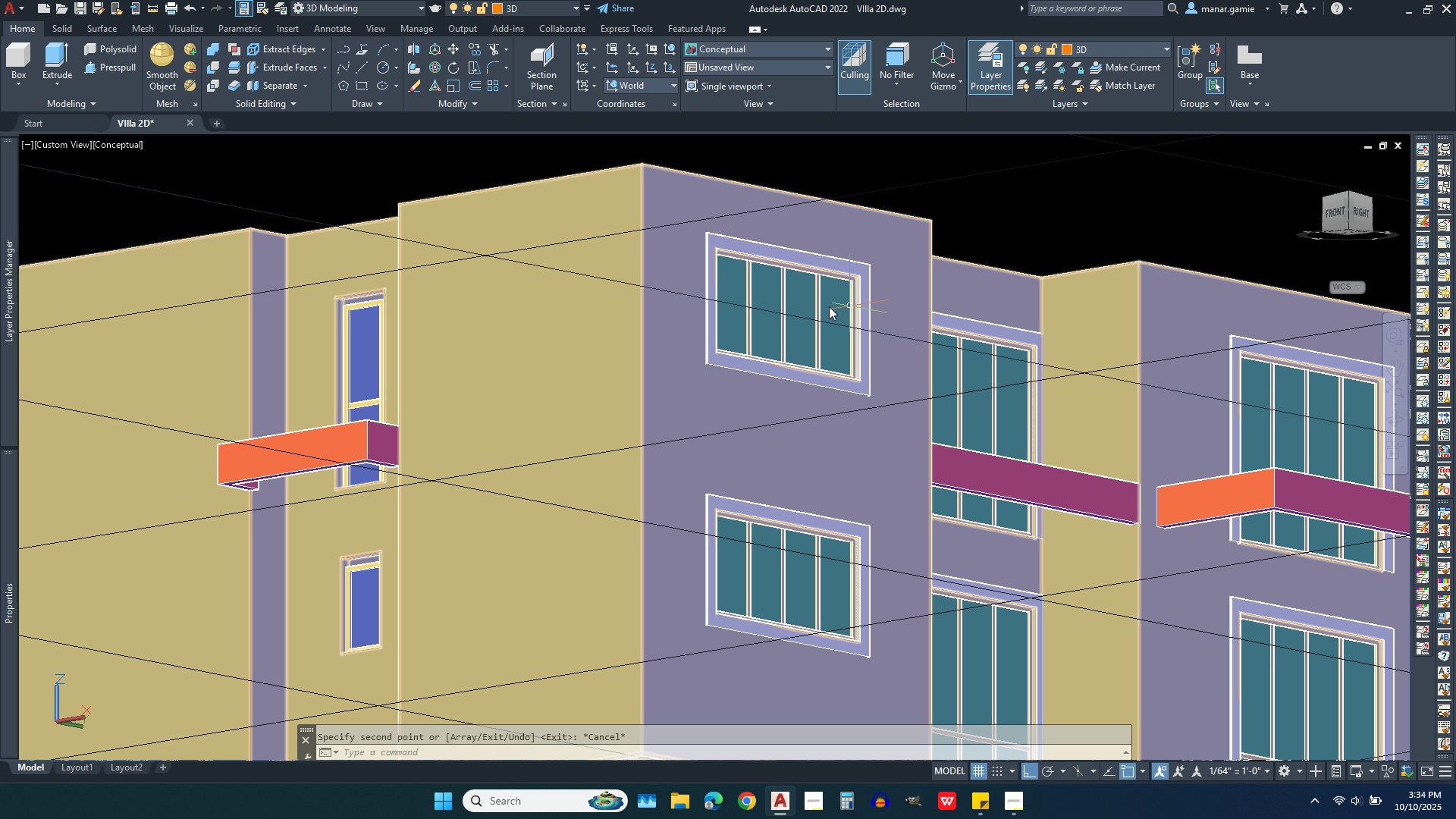 
scroll: coordinate [749, 299], scroll_direction: down, amount: 1.0
 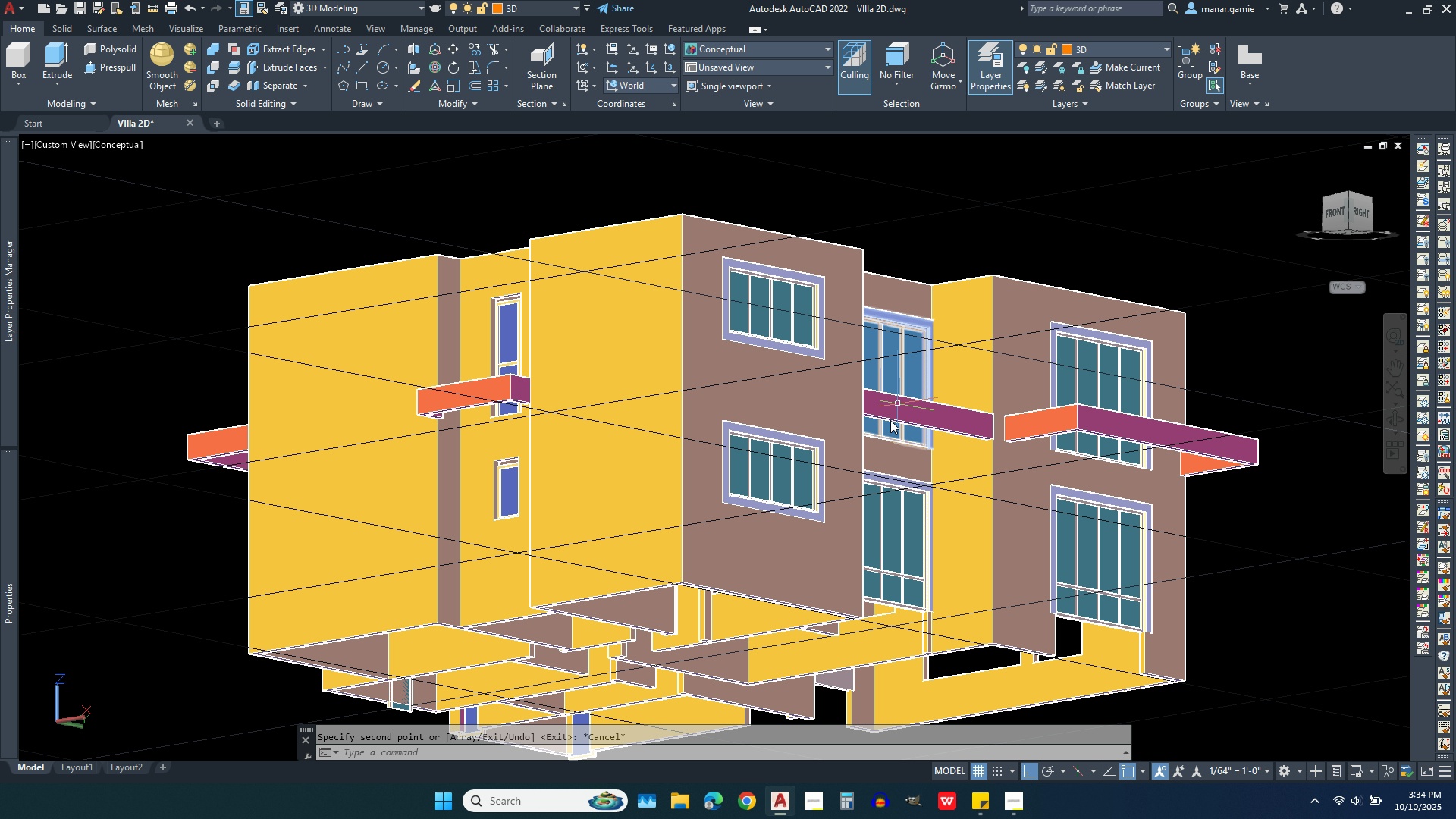 
scroll: coordinate [858, 428], scroll_direction: up, amount: 5.0
 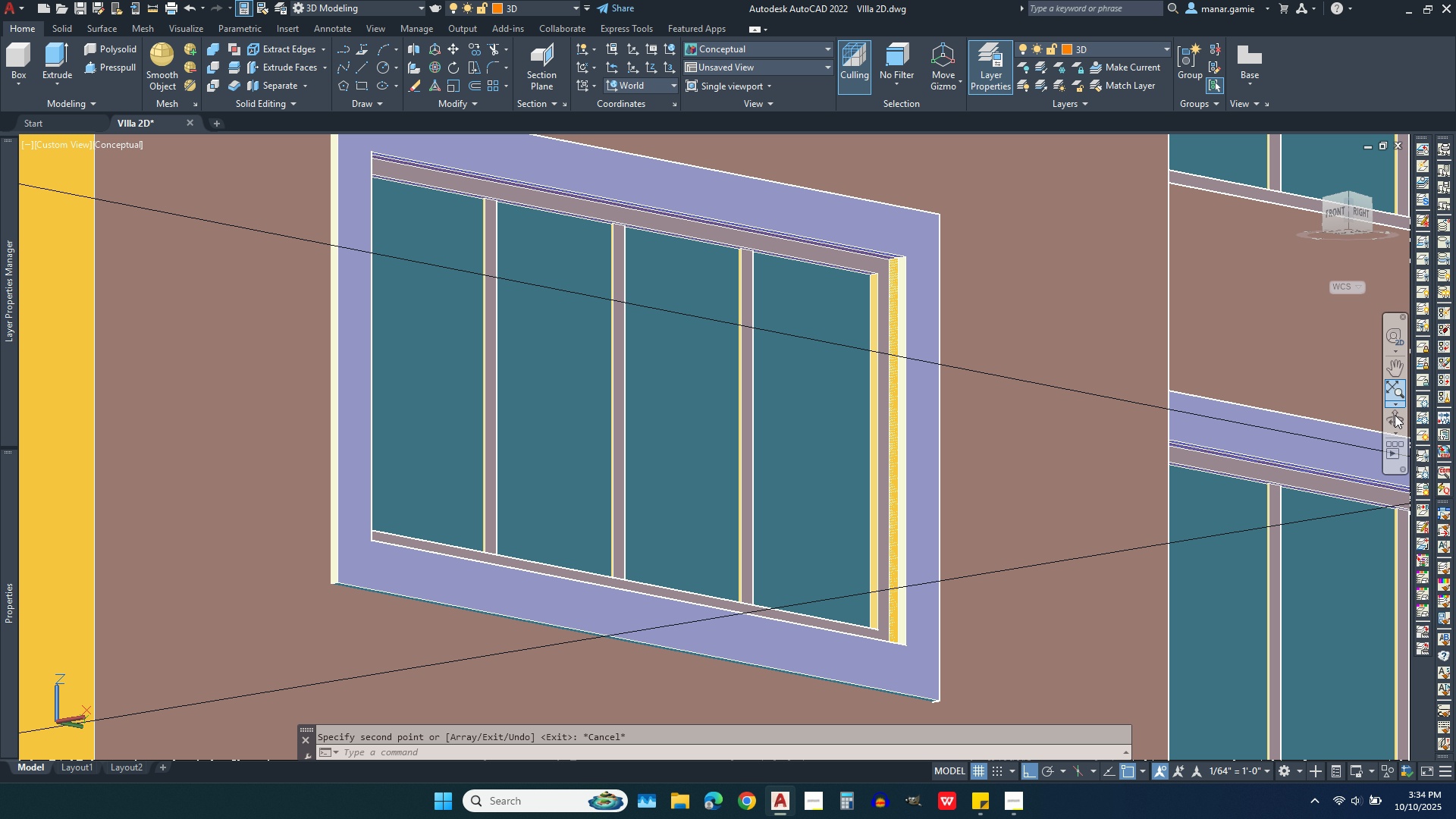 
left_click([1395, 420])
 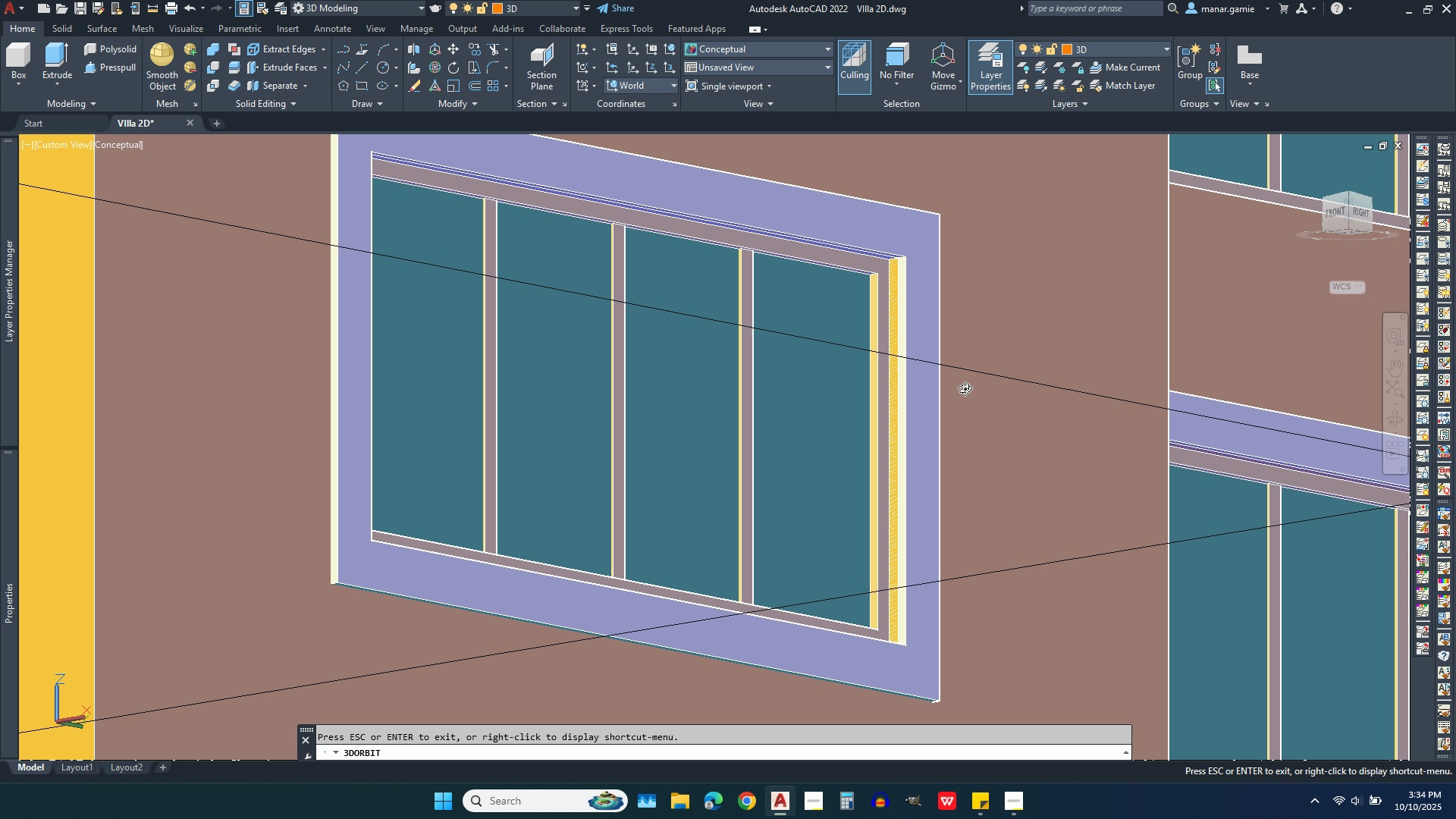 
left_click_drag(start_coordinate=[962, 388], to_coordinate=[940, 434])
 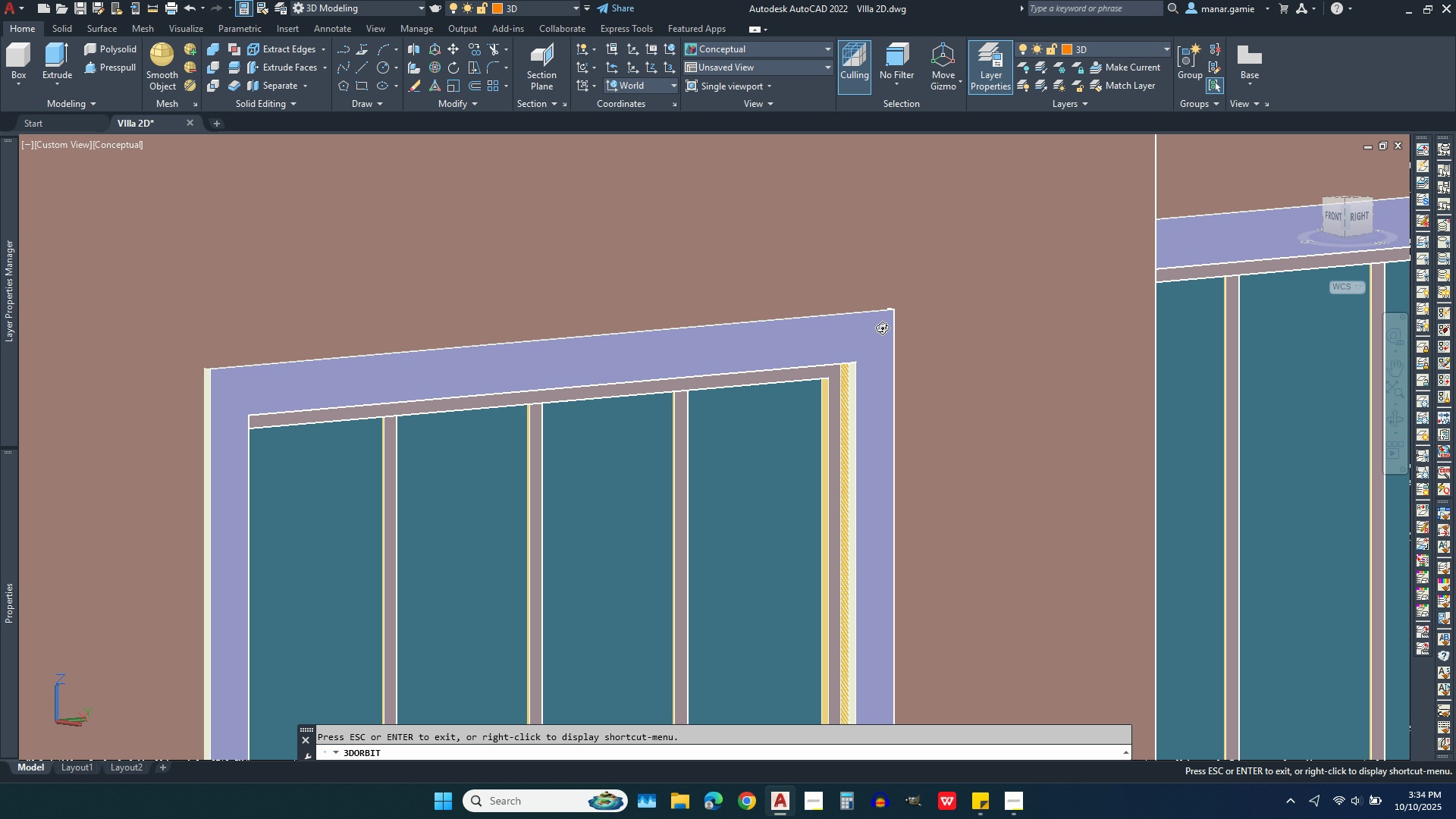 
scroll: coordinate [877, 325], scroll_direction: down, amount: 4.0
 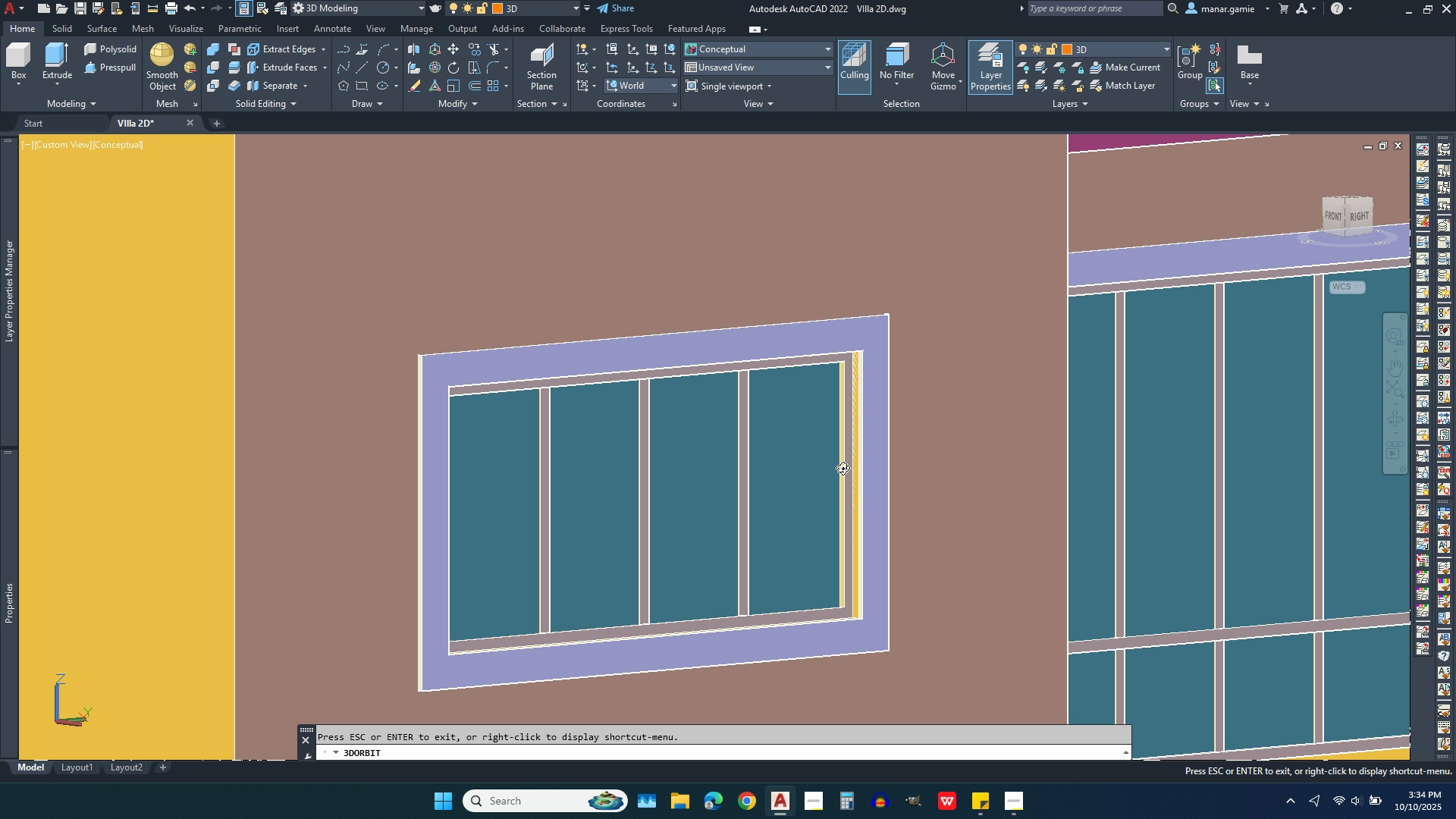 
left_click_drag(start_coordinate=[832, 482], to_coordinate=[805, 524])
 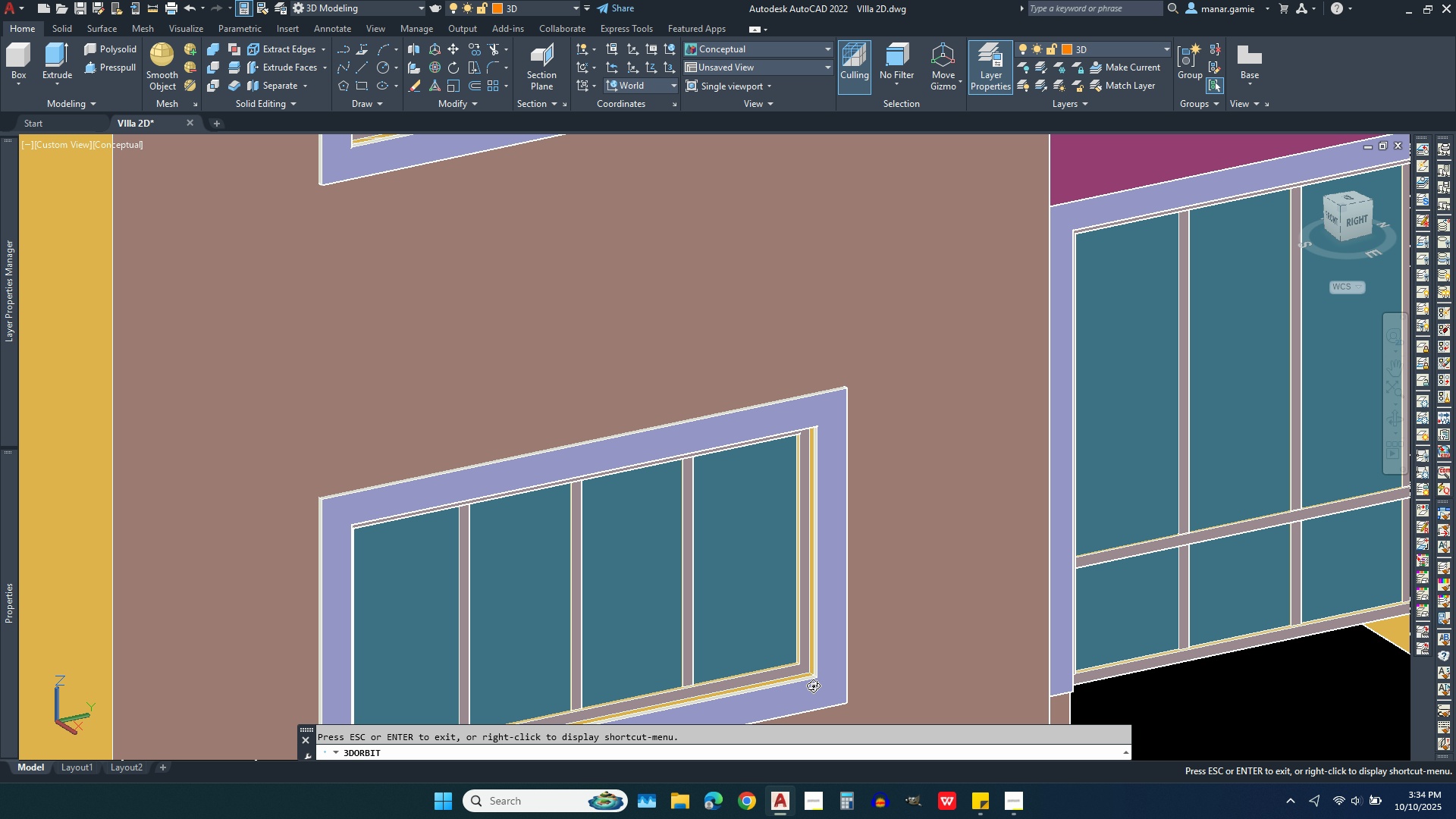 
scroll: coordinate [811, 694], scroll_direction: up, amount: 13.0
 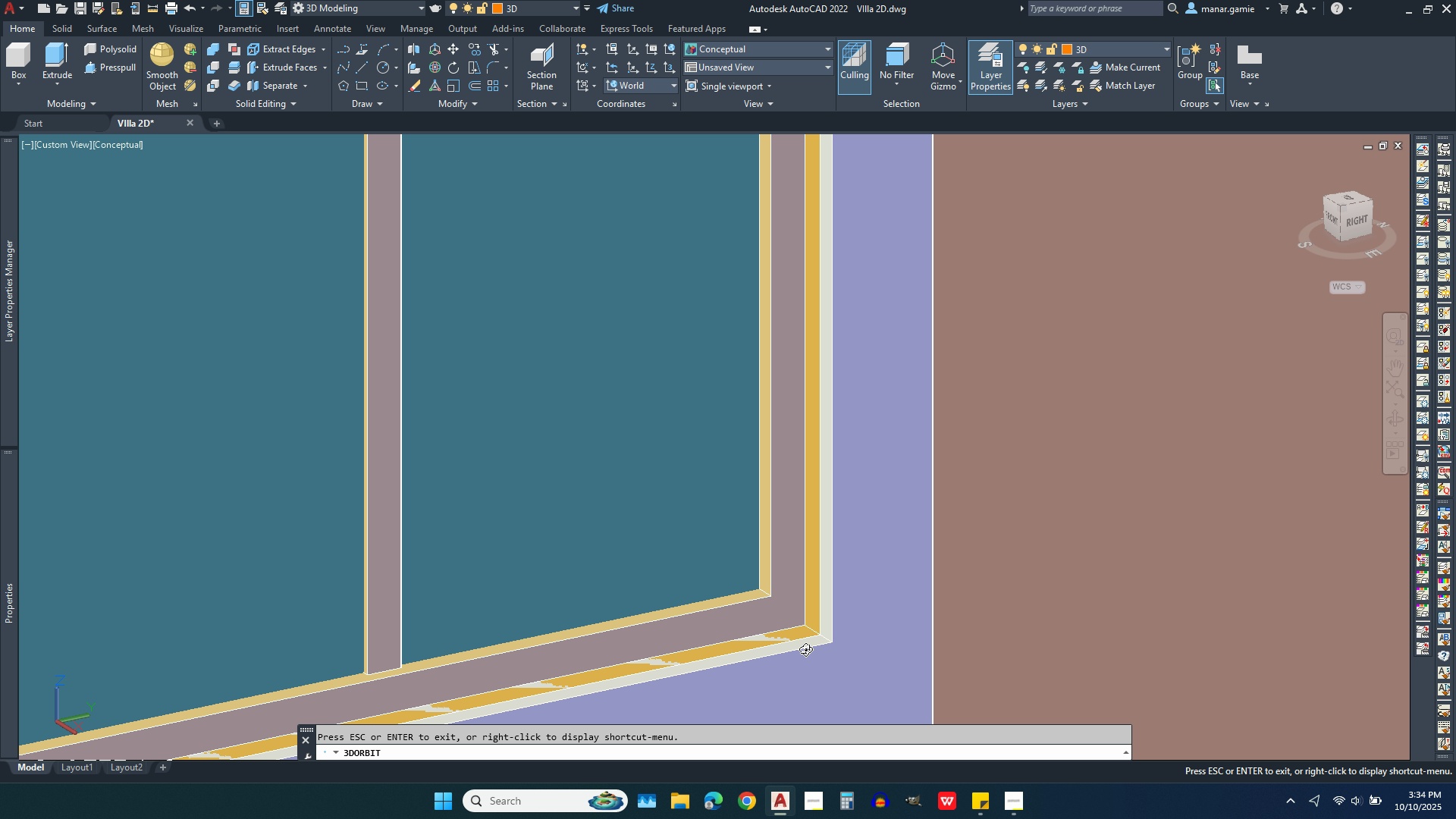 
scroll: coordinate [691, 585], scroll_direction: down, amount: 28.0
 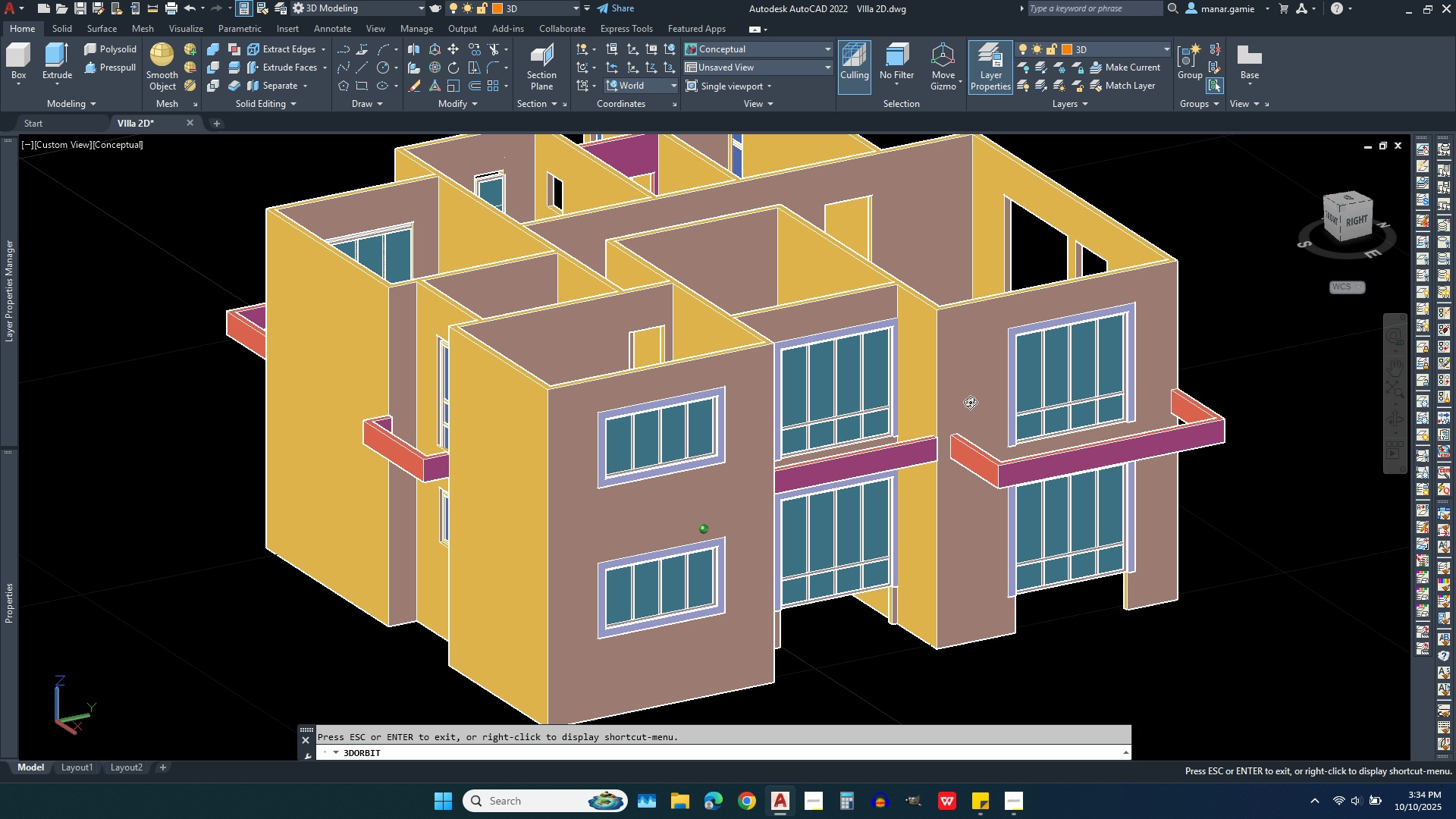 
left_click_drag(start_coordinate=[977, 400], to_coordinate=[726, 365])
 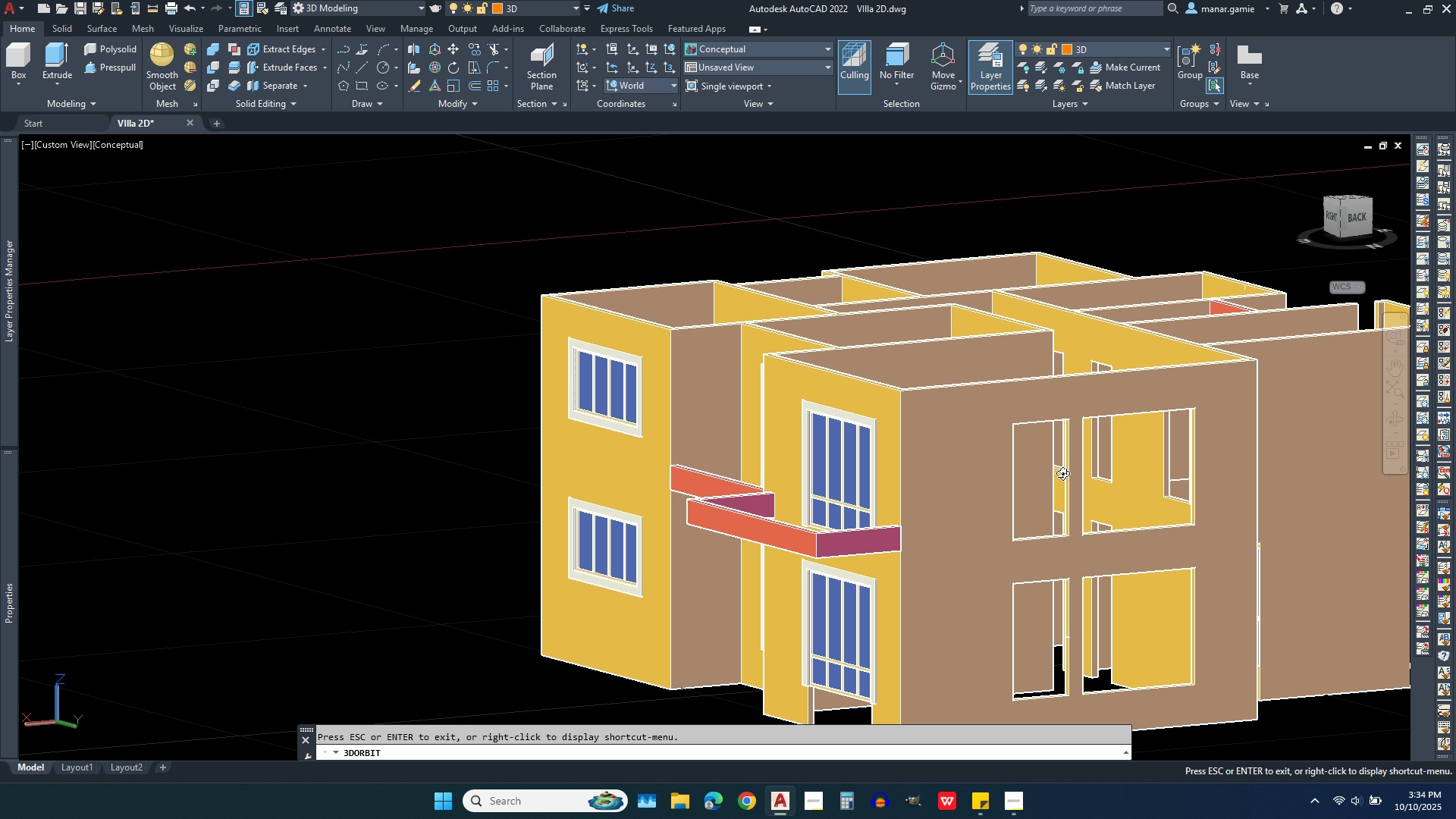 
scroll: coordinate [422, 347], scroll_direction: up, amount: 16.0
 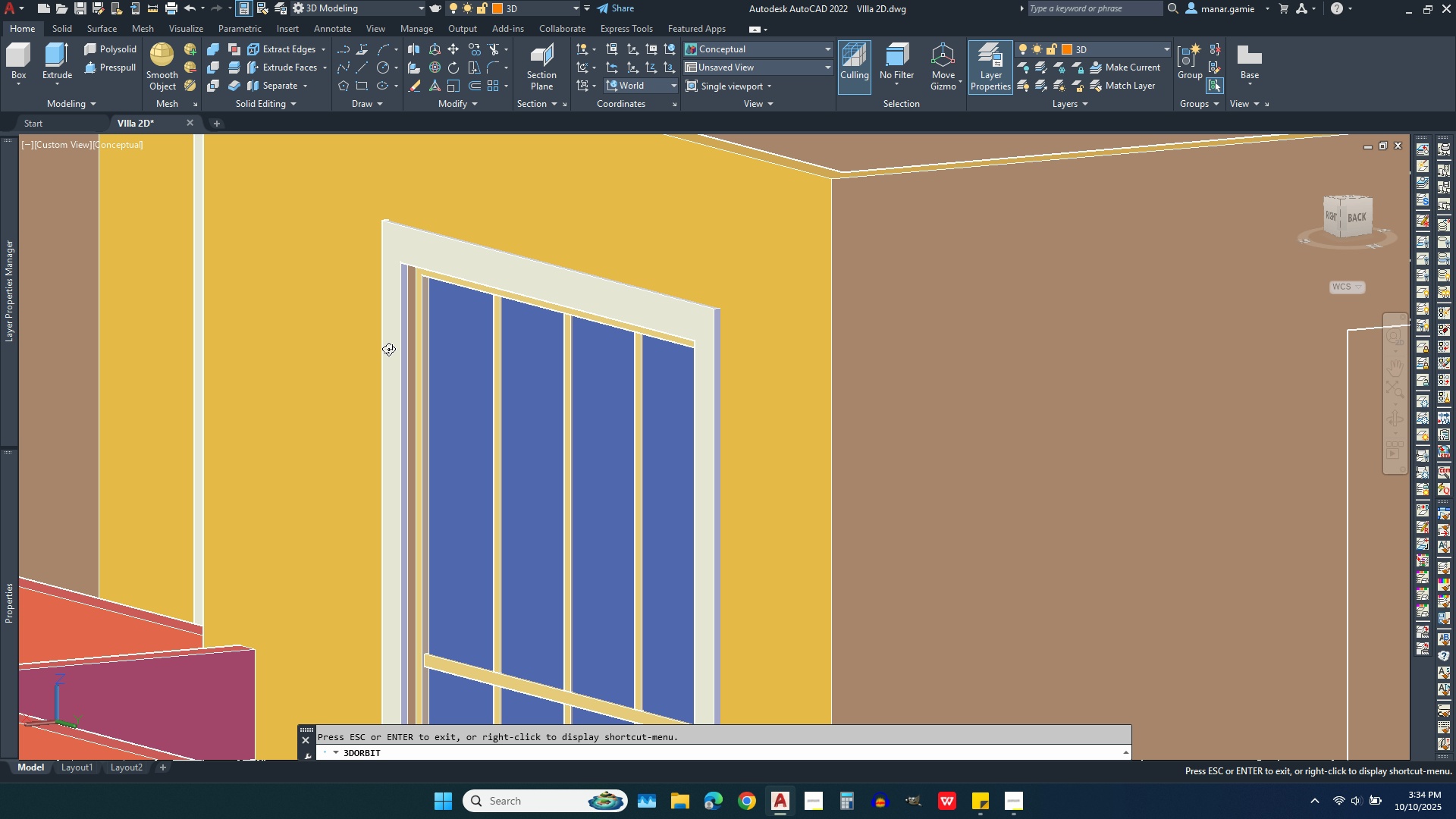 
scroll: coordinate [359, 349], scroll_direction: down, amount: 10.0
 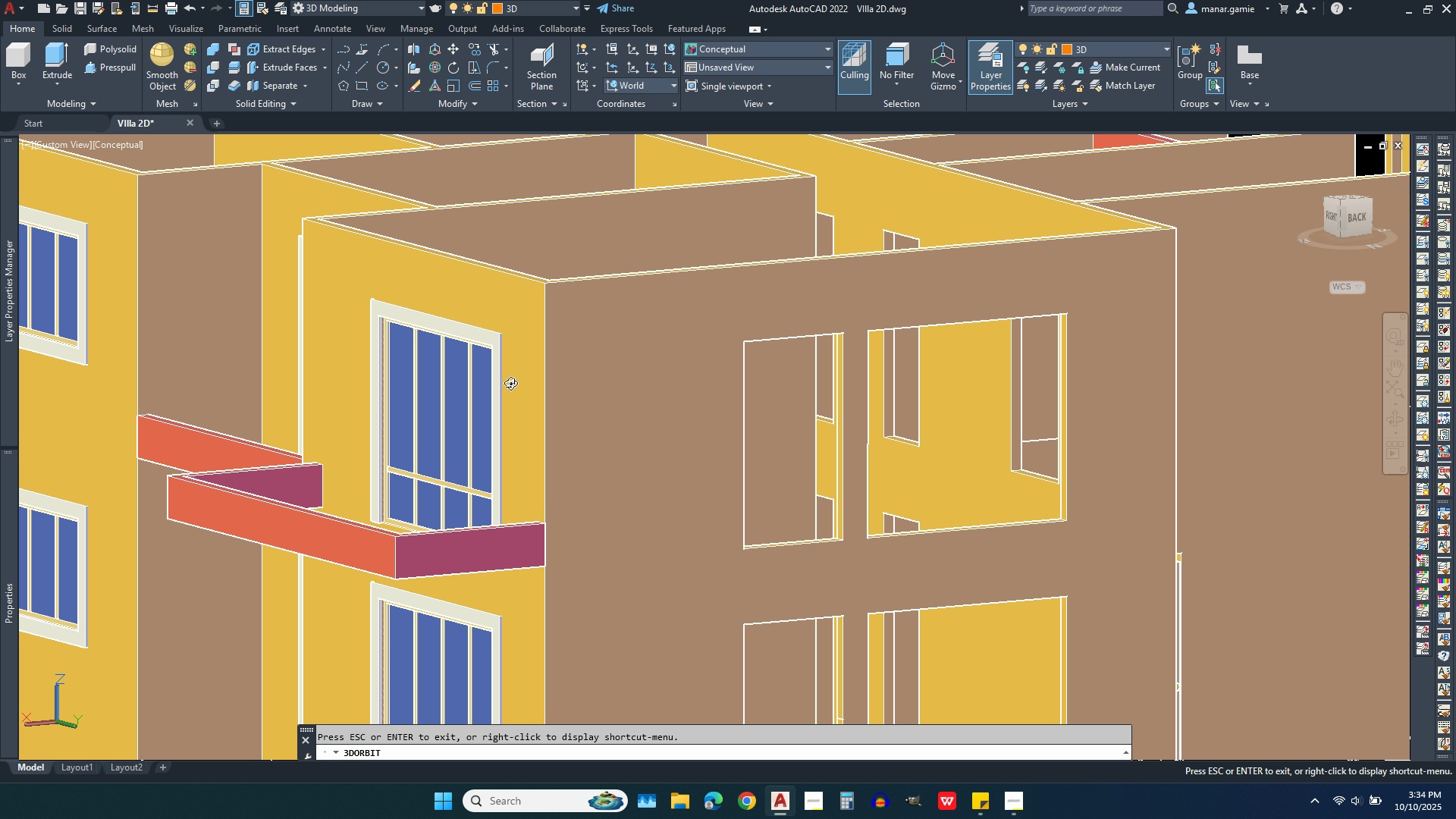 
key(Escape)
 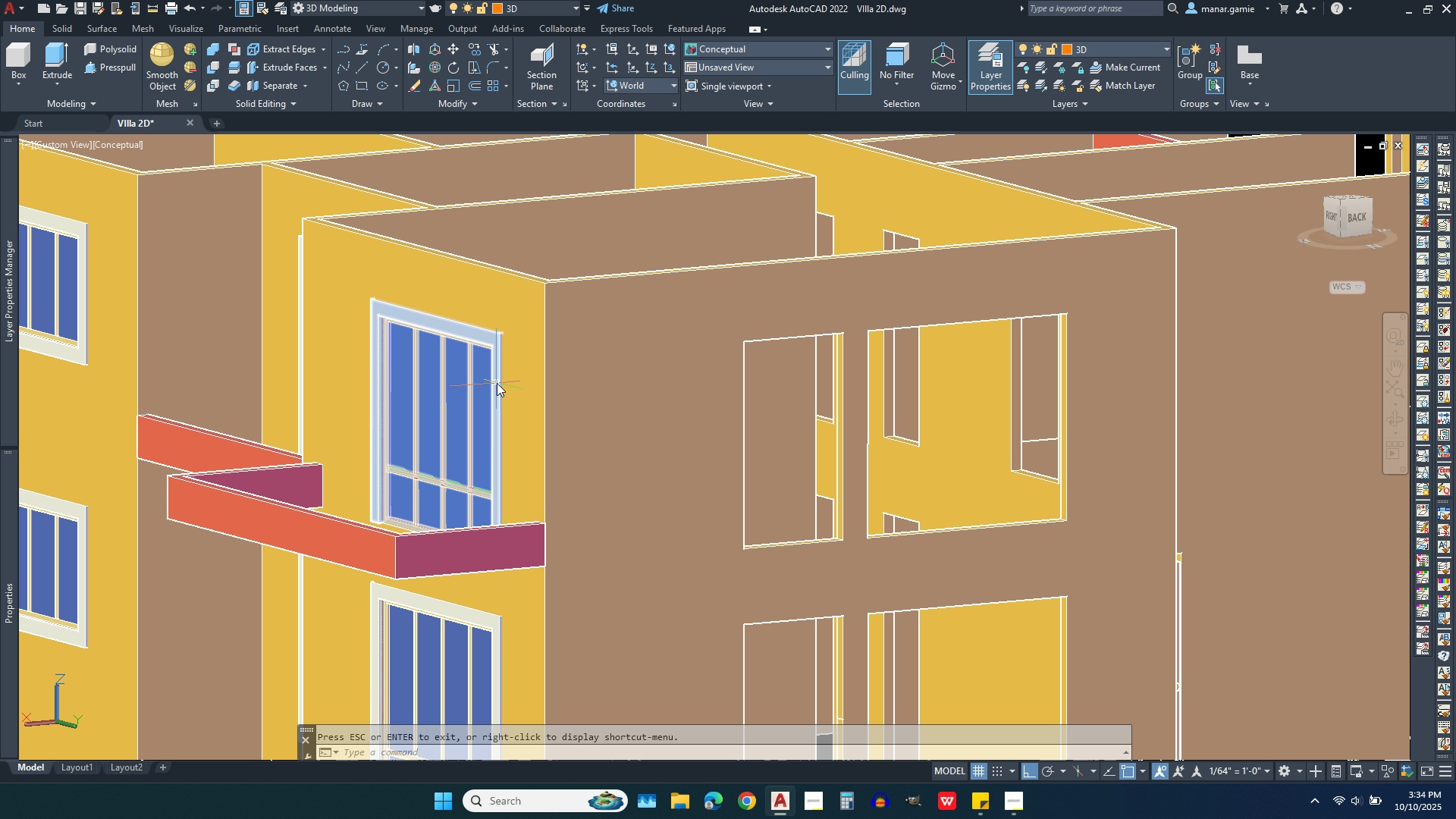 
left_click([497, 383])
 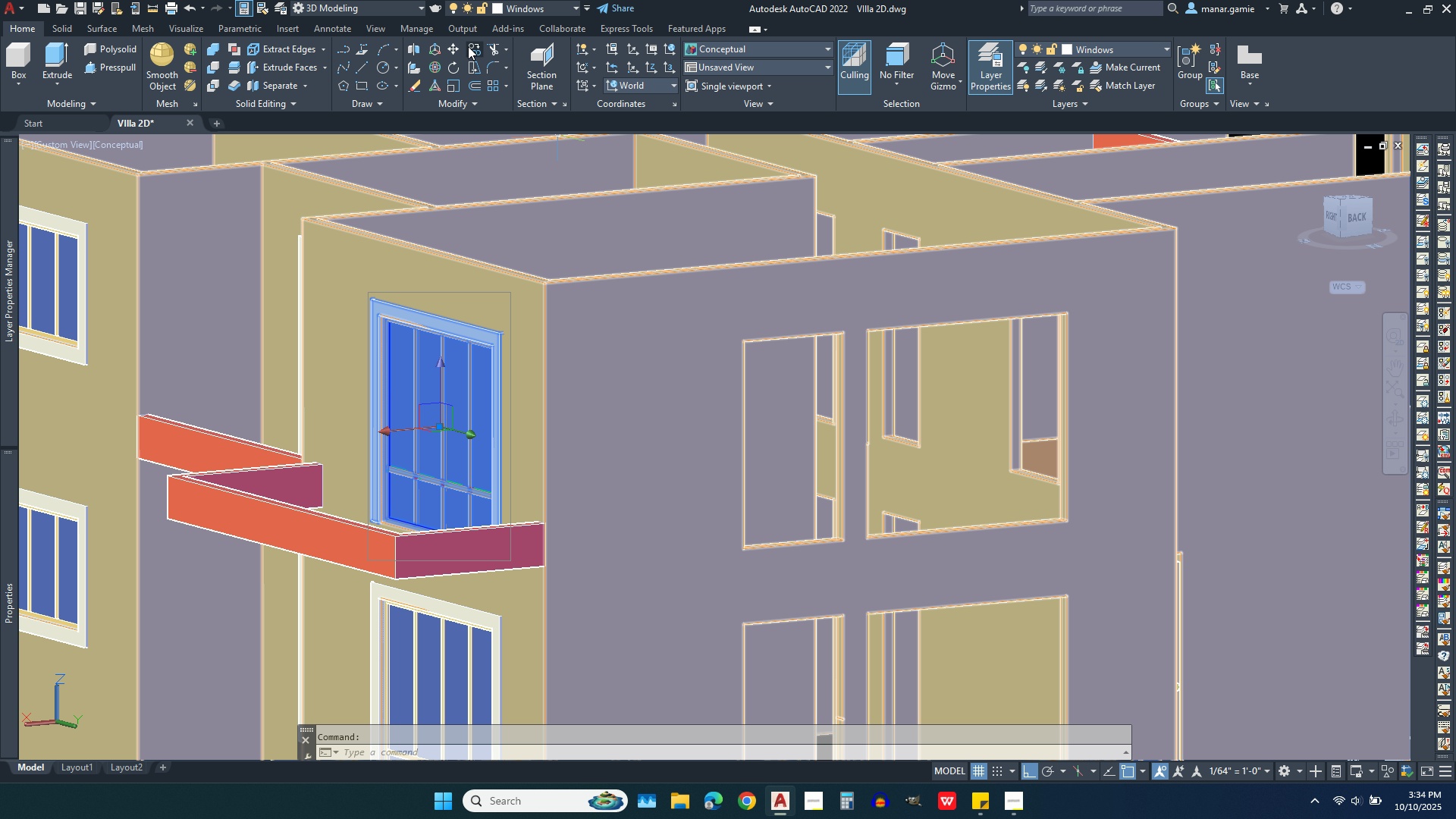 
left_click([473, 46])
 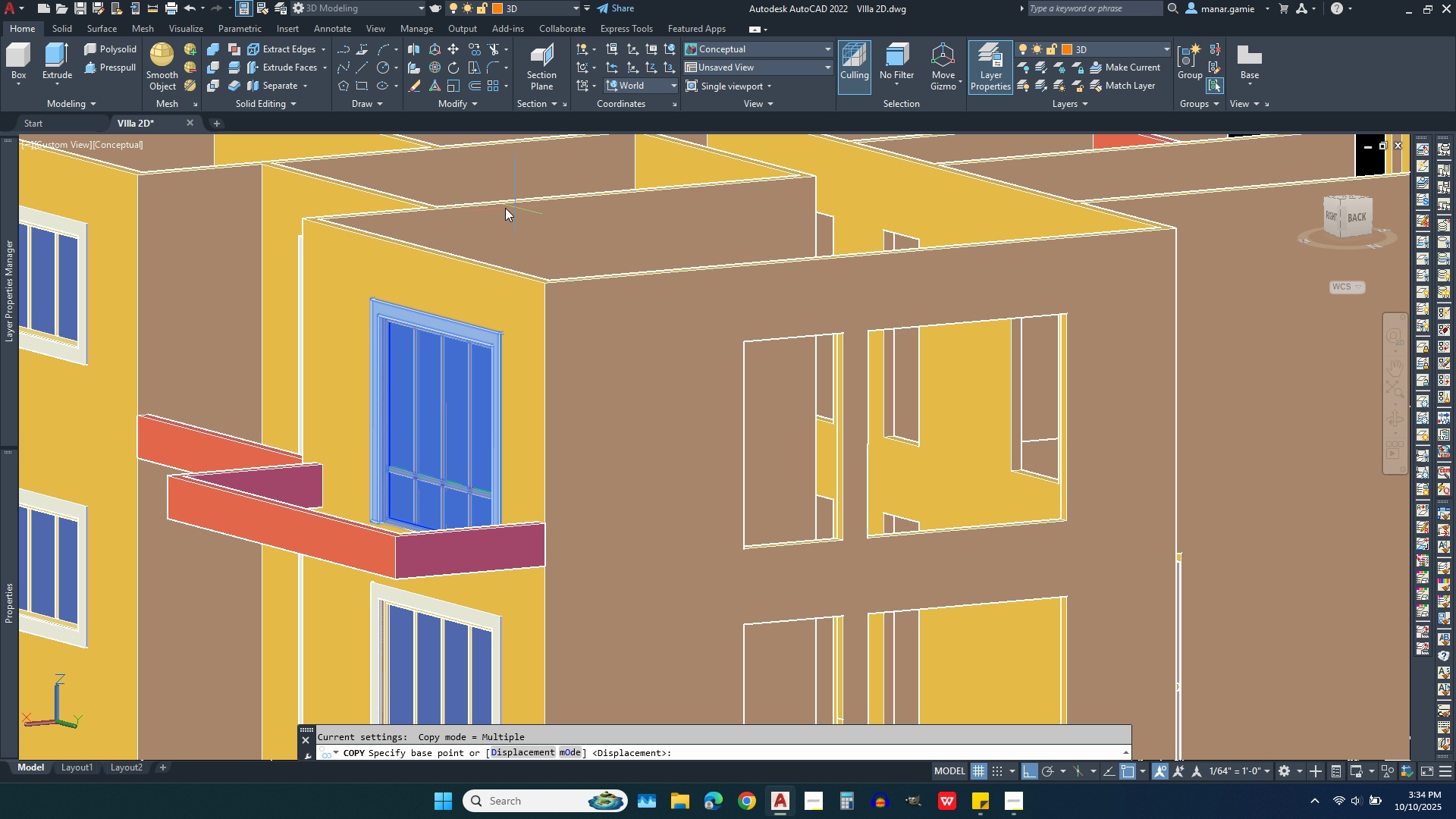 
scroll: coordinate [489, 203], scroll_direction: down, amount: 4.0
 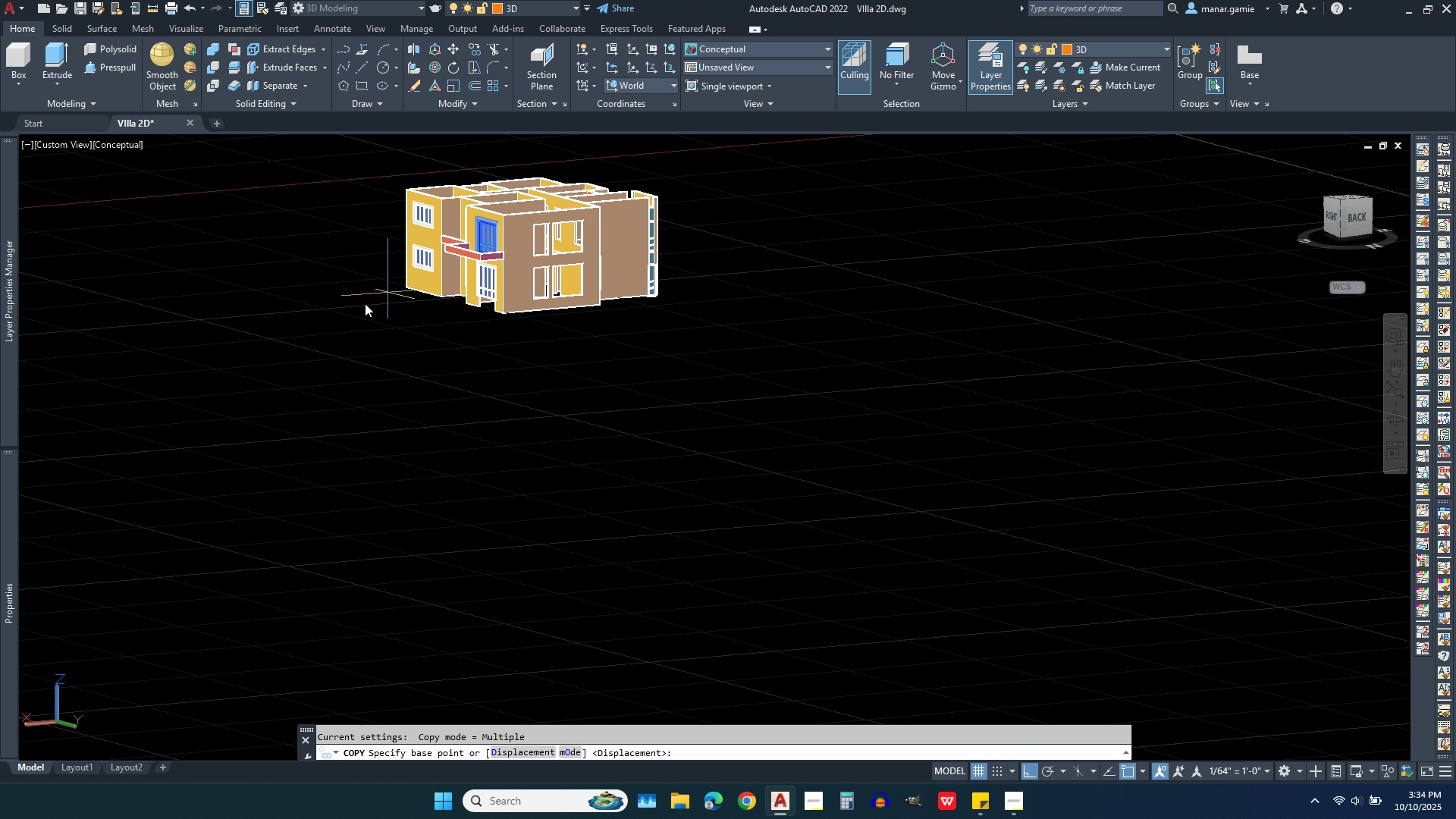 
left_click([330, 314])
 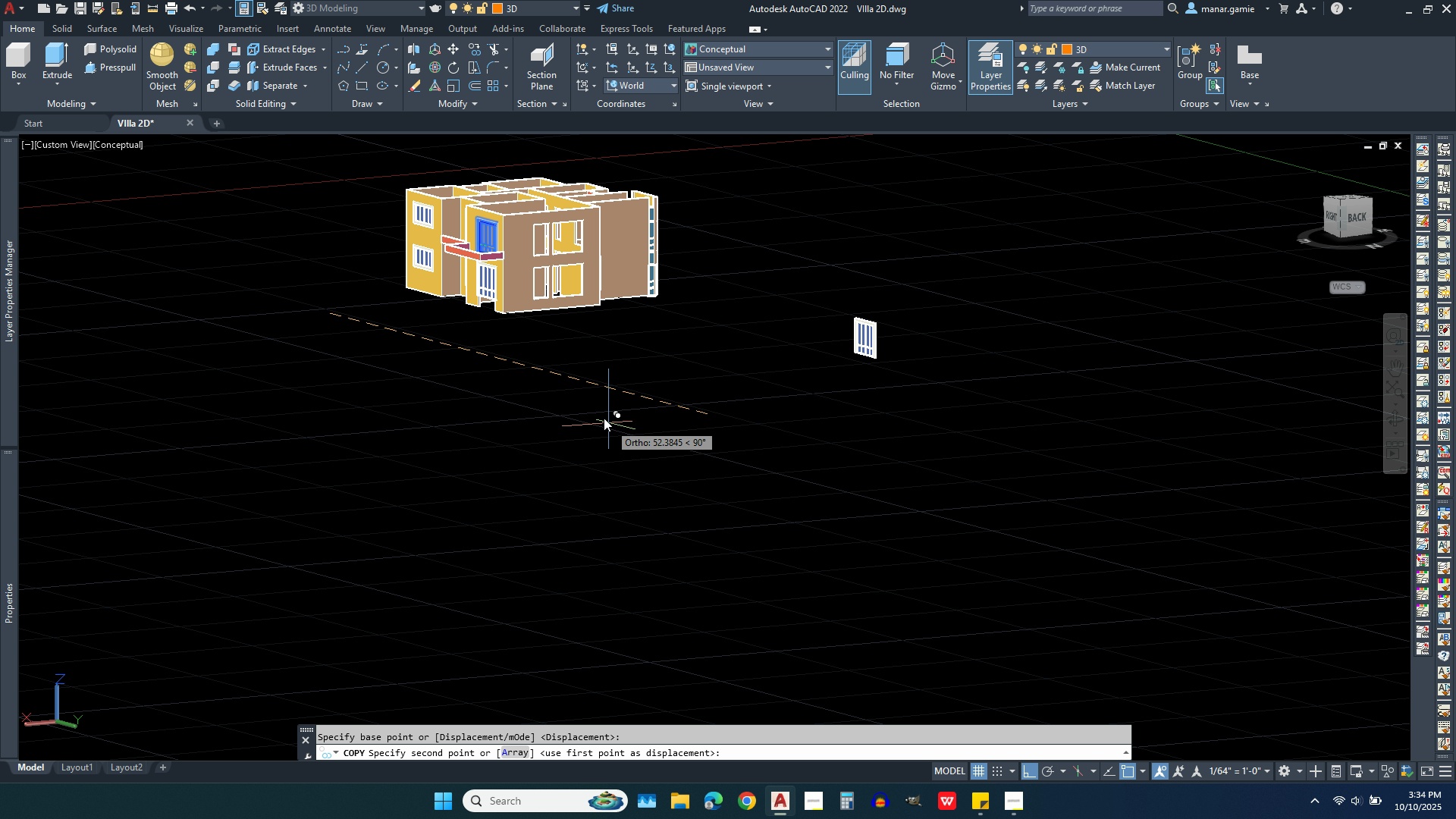 
left_click([593, 410])
 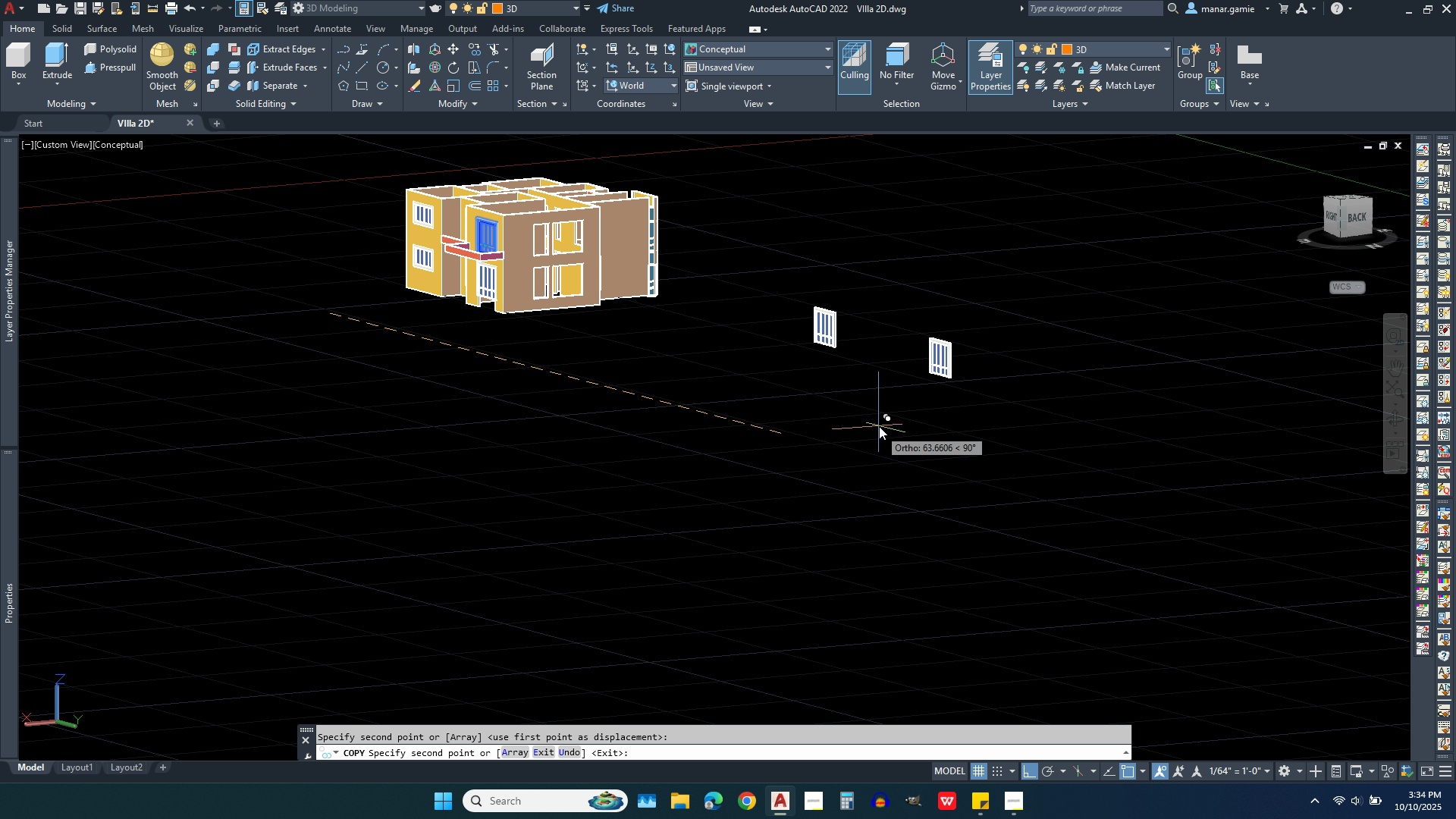 
key(Escape)
 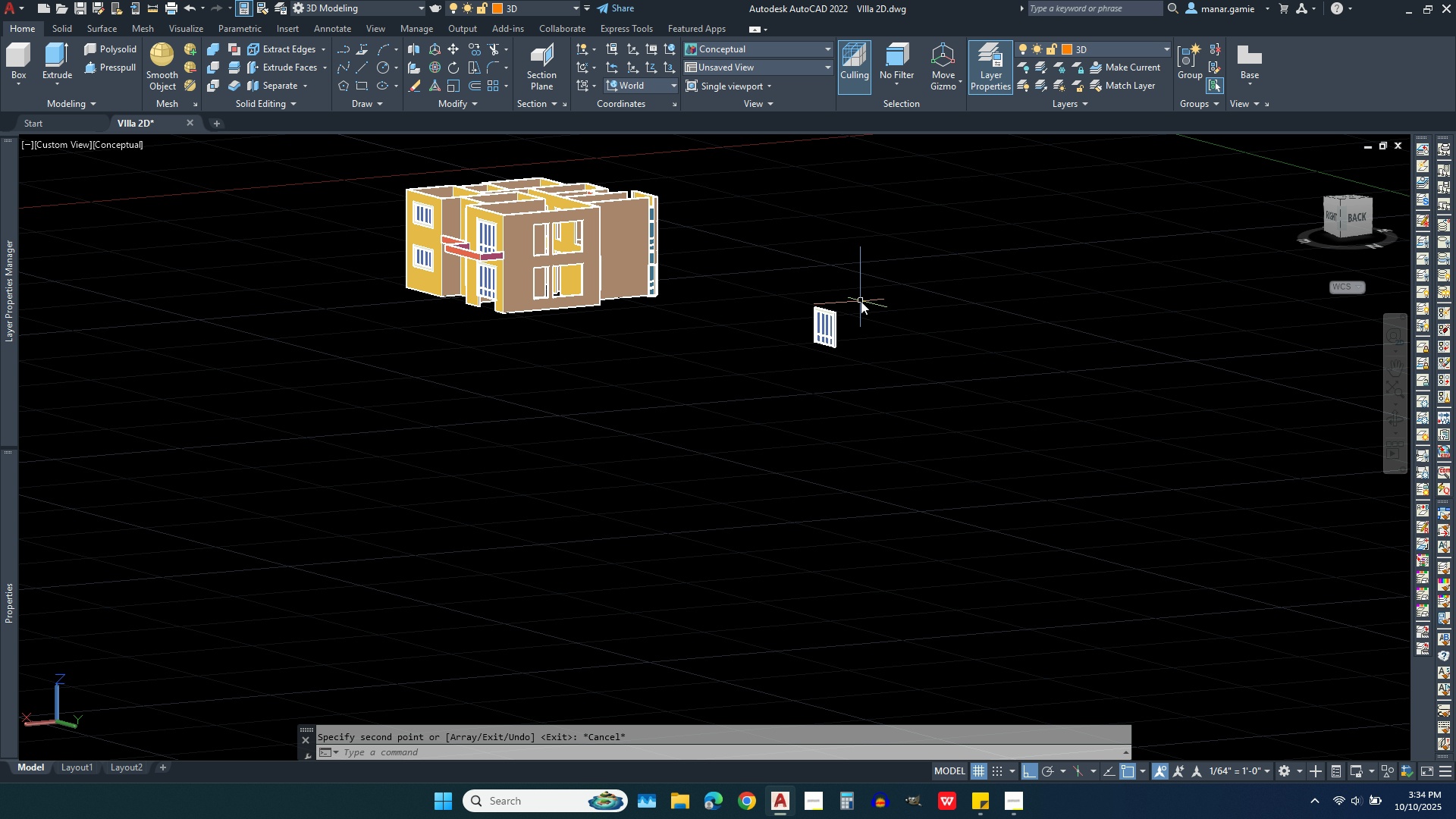 
scroll: coordinate [728, 463], scroll_direction: up, amount: 8.0
 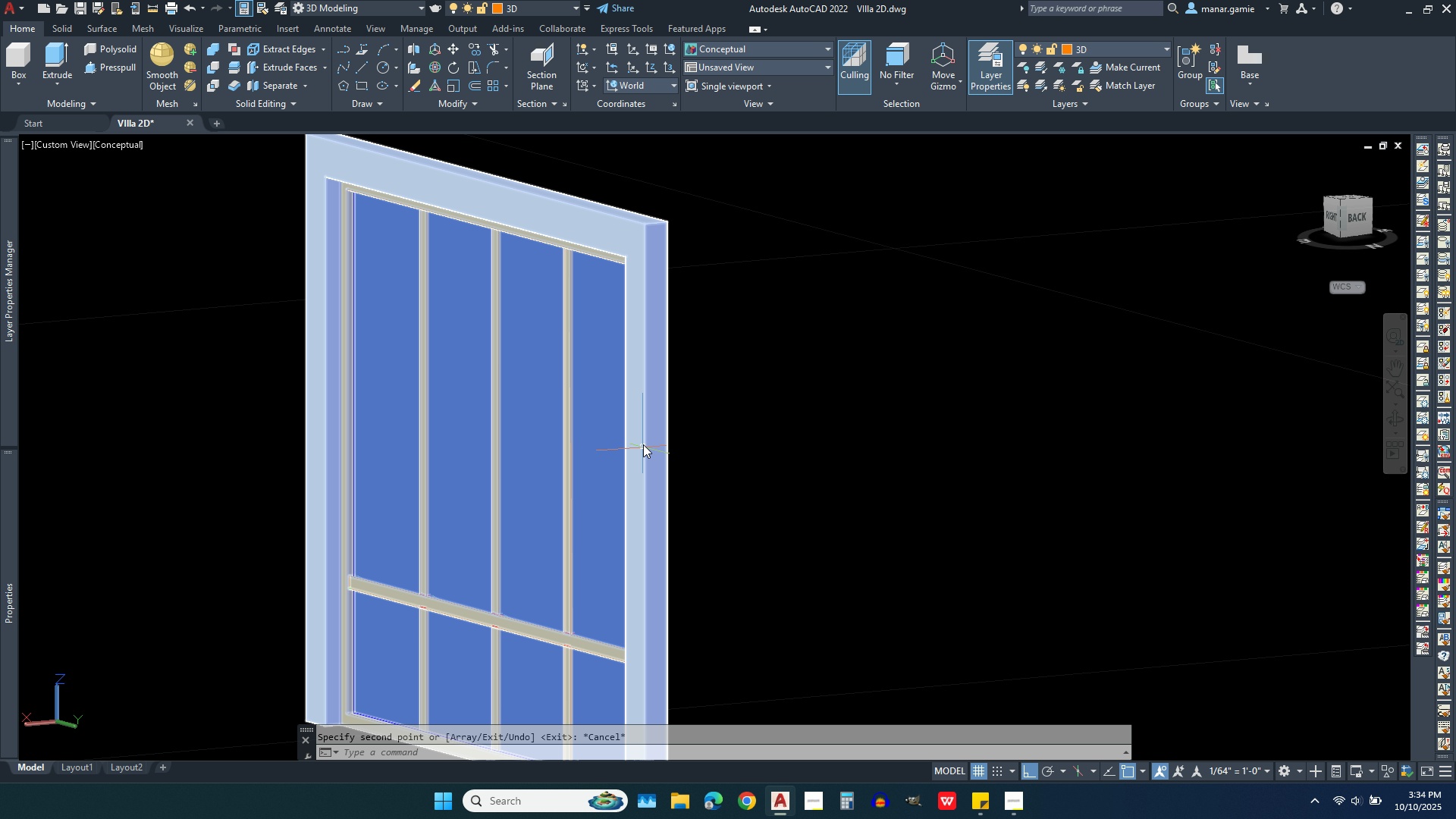 
scroll: coordinate [643, 442], scroll_direction: down, amount: 1.0
 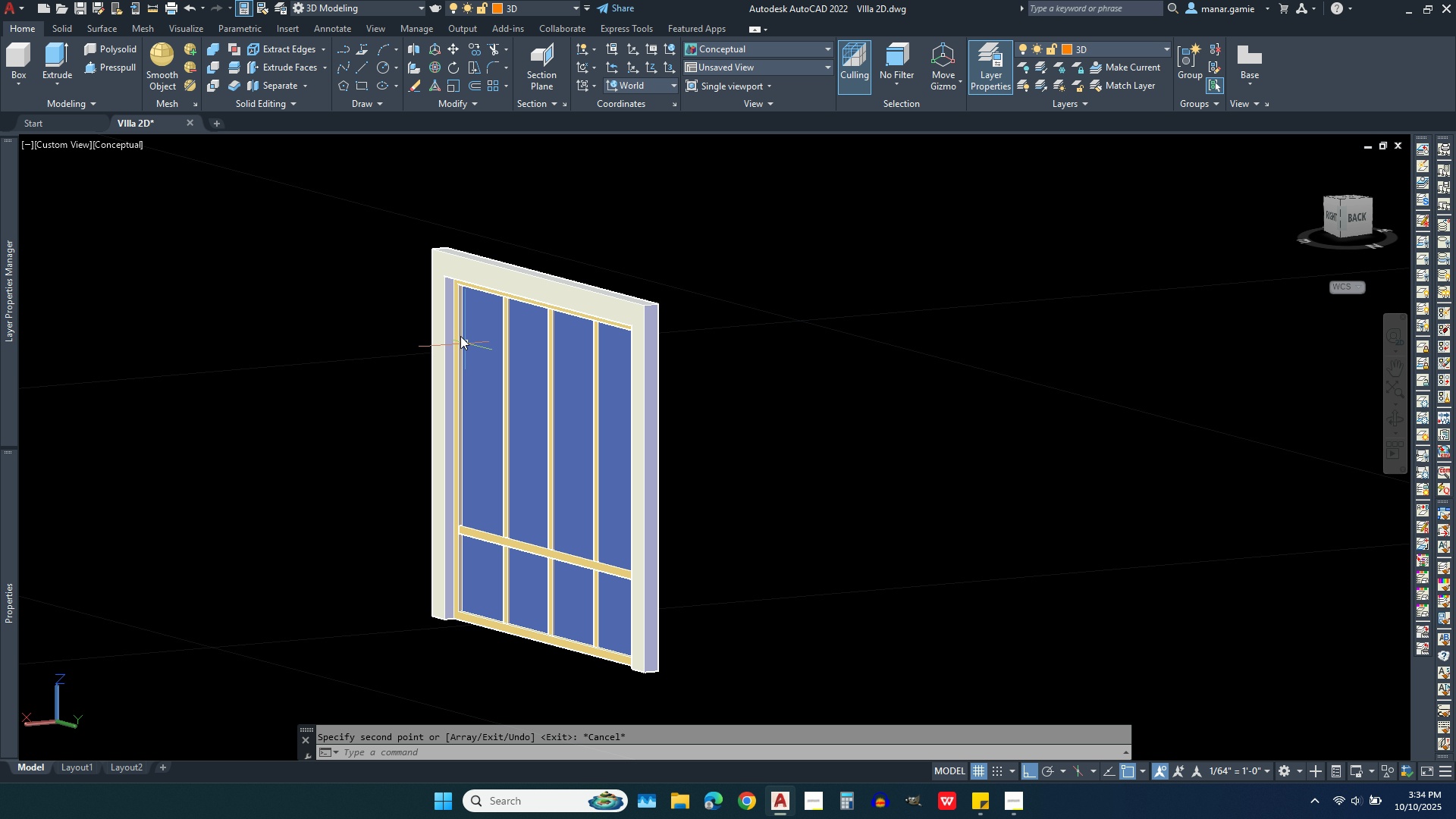 
scroll: coordinate [444, 317], scroll_direction: up, amount: 3.0
 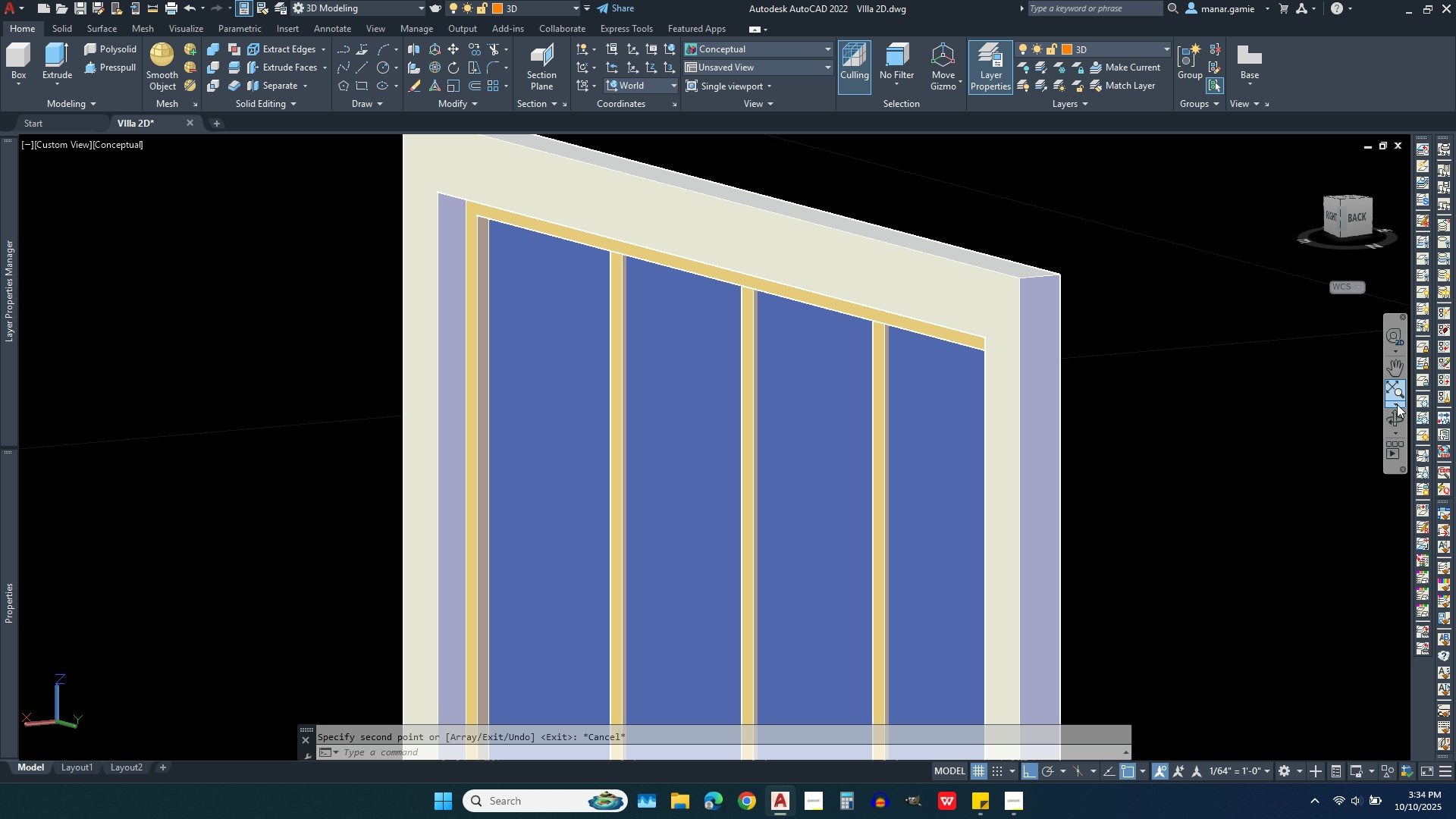 
left_click_drag(start_coordinate=[1397, 402], to_coordinate=[1395, 394])
 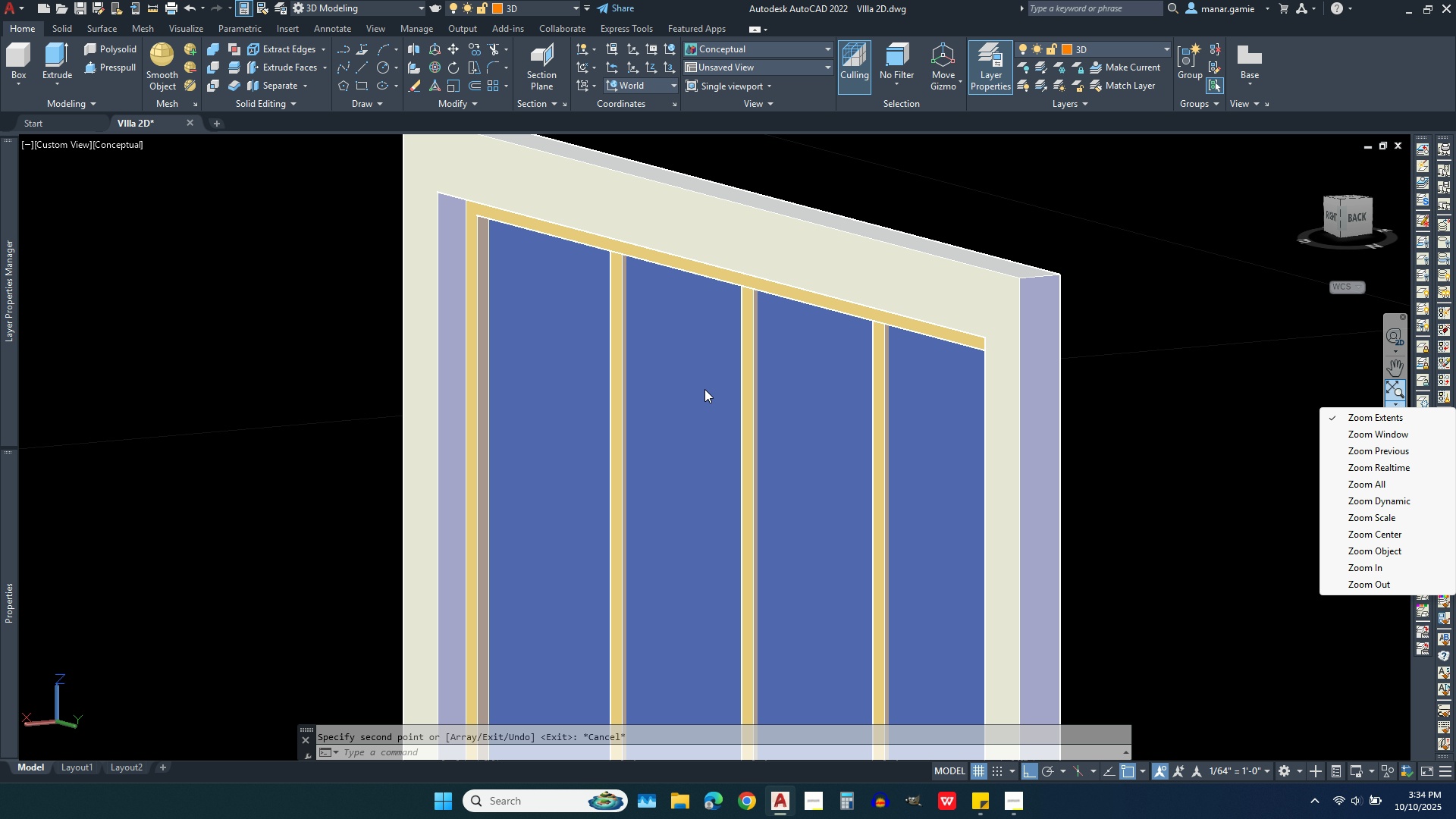 
left_click_drag(start_coordinate=[686, 389], to_coordinate=[638, 381])
 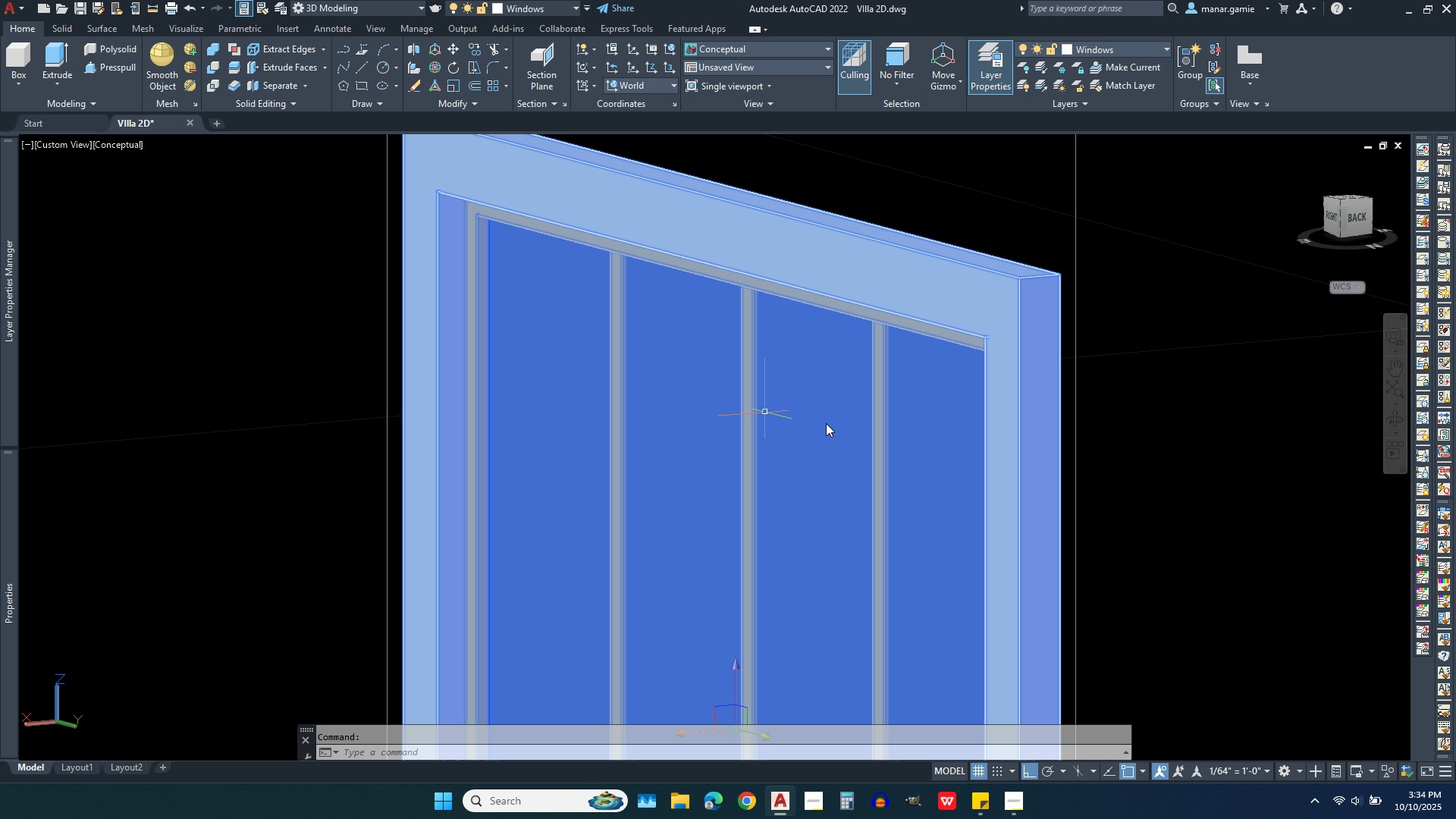 
key(Escape)
 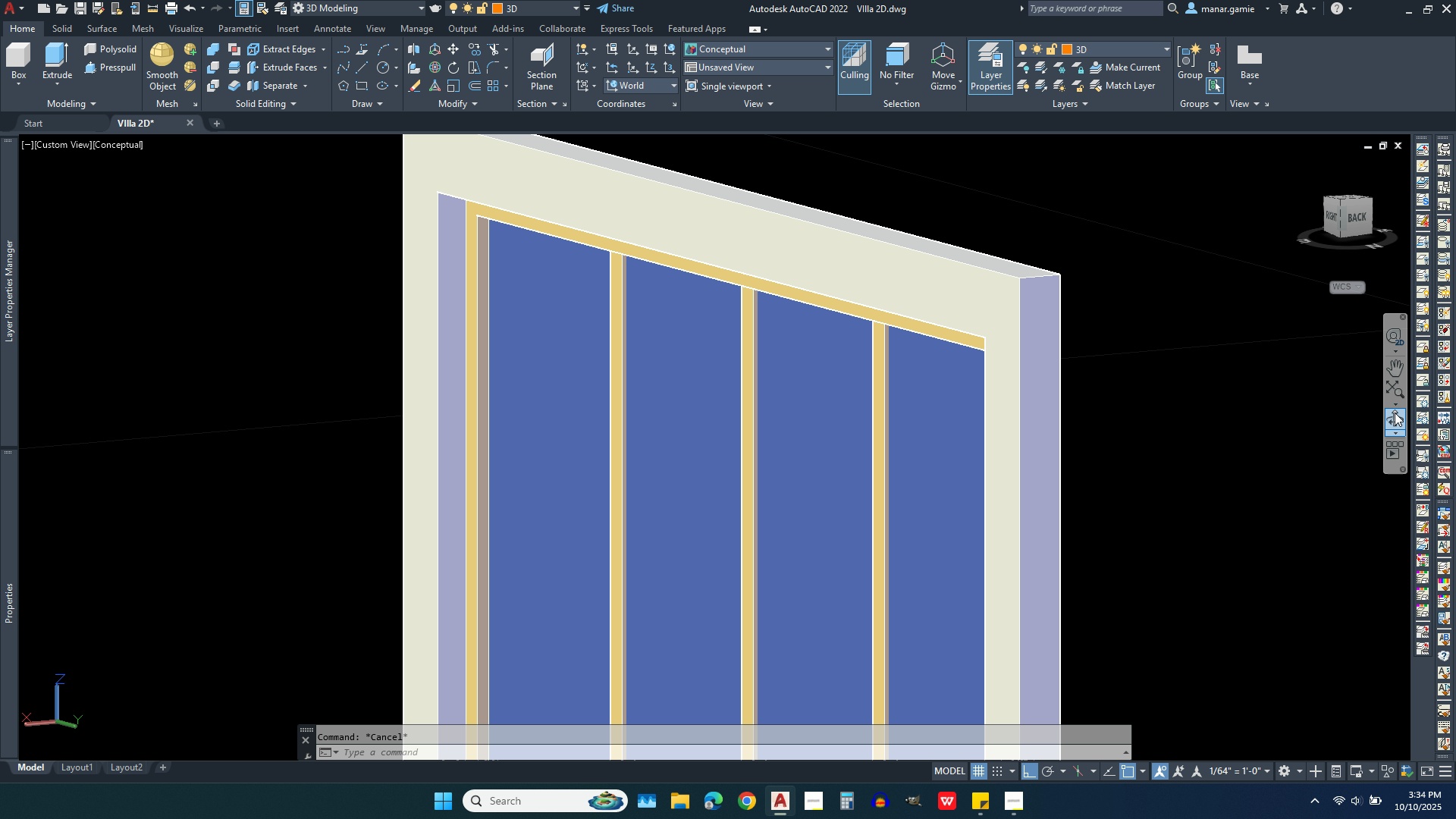 
left_click([1395, 415])
 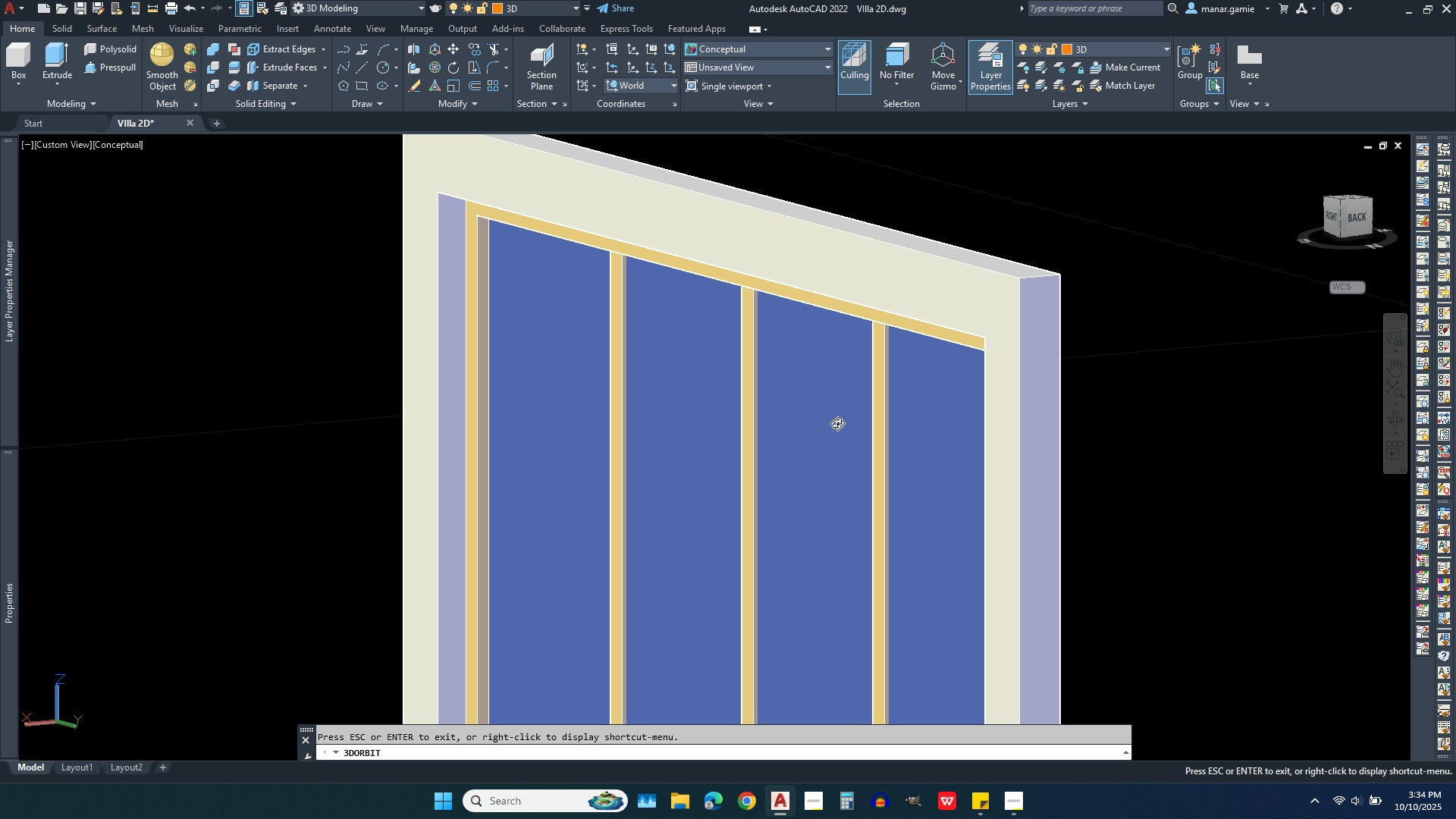 
left_click([837, 423])
 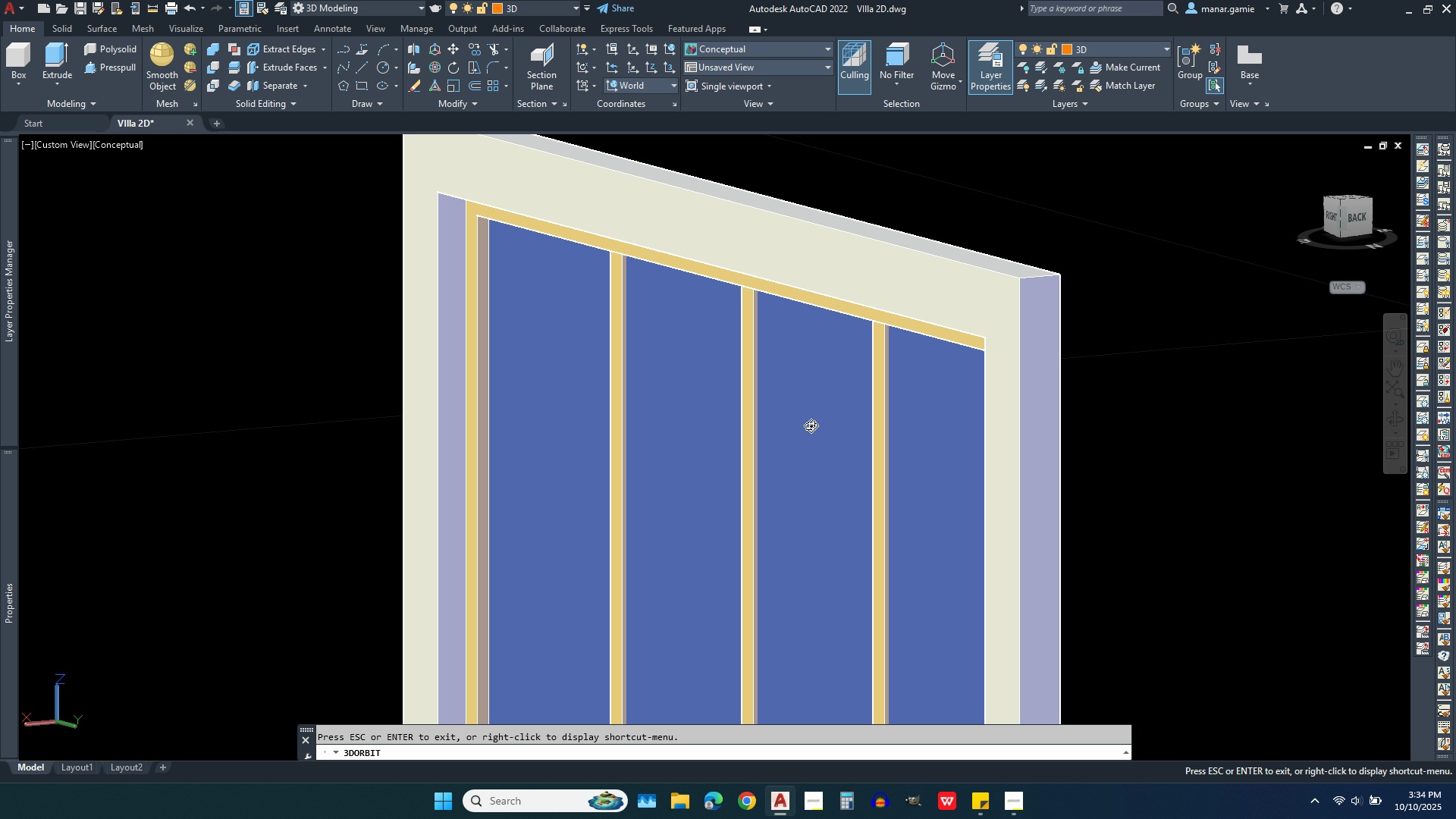 
left_click_drag(start_coordinate=[805, 425], to_coordinate=[673, 428])
 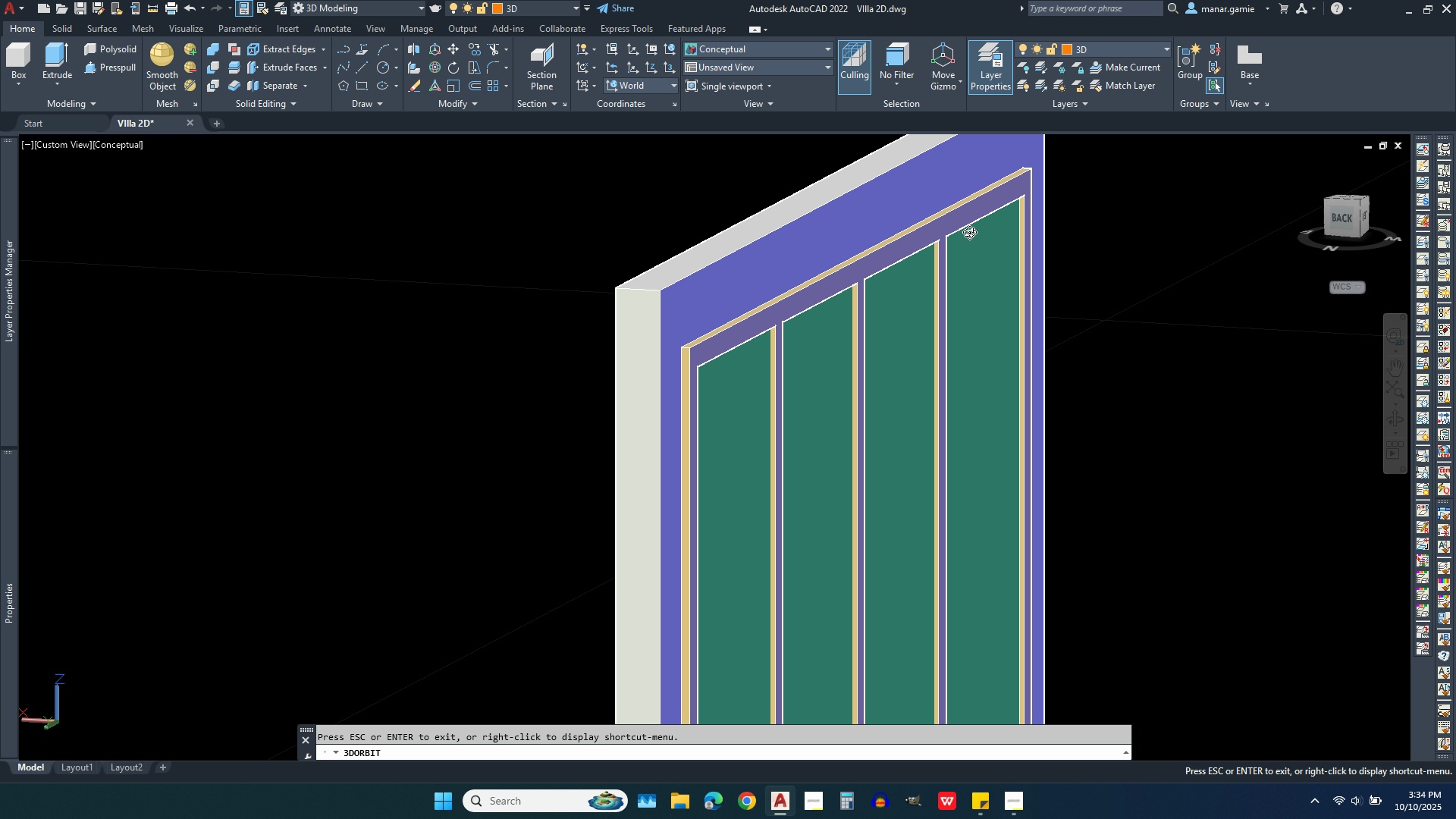 
scroll: coordinate [962, 195], scroll_direction: down, amount: 5.0
 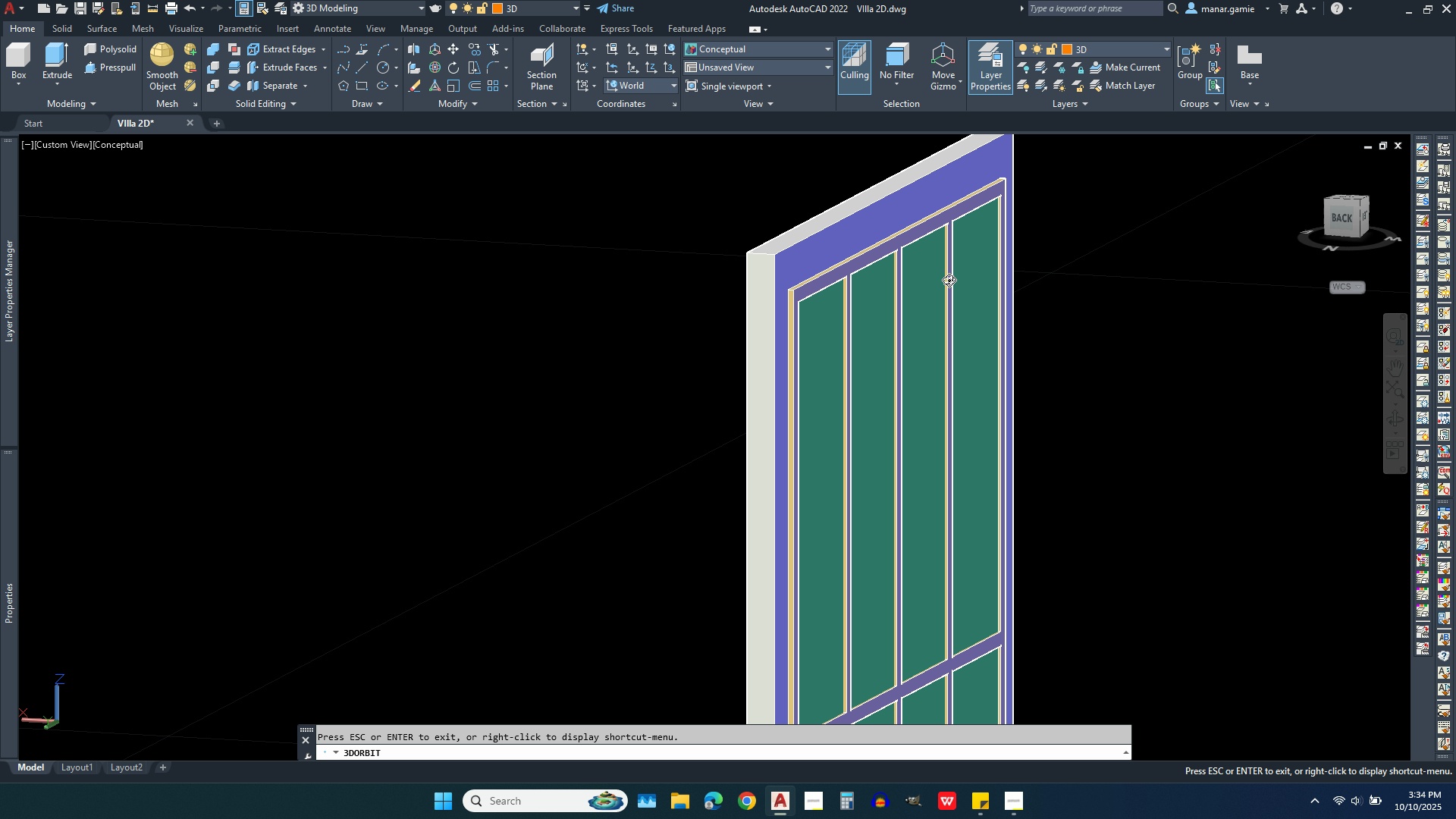 
left_click_drag(start_coordinate=[951, 280], to_coordinate=[1091, 296])
 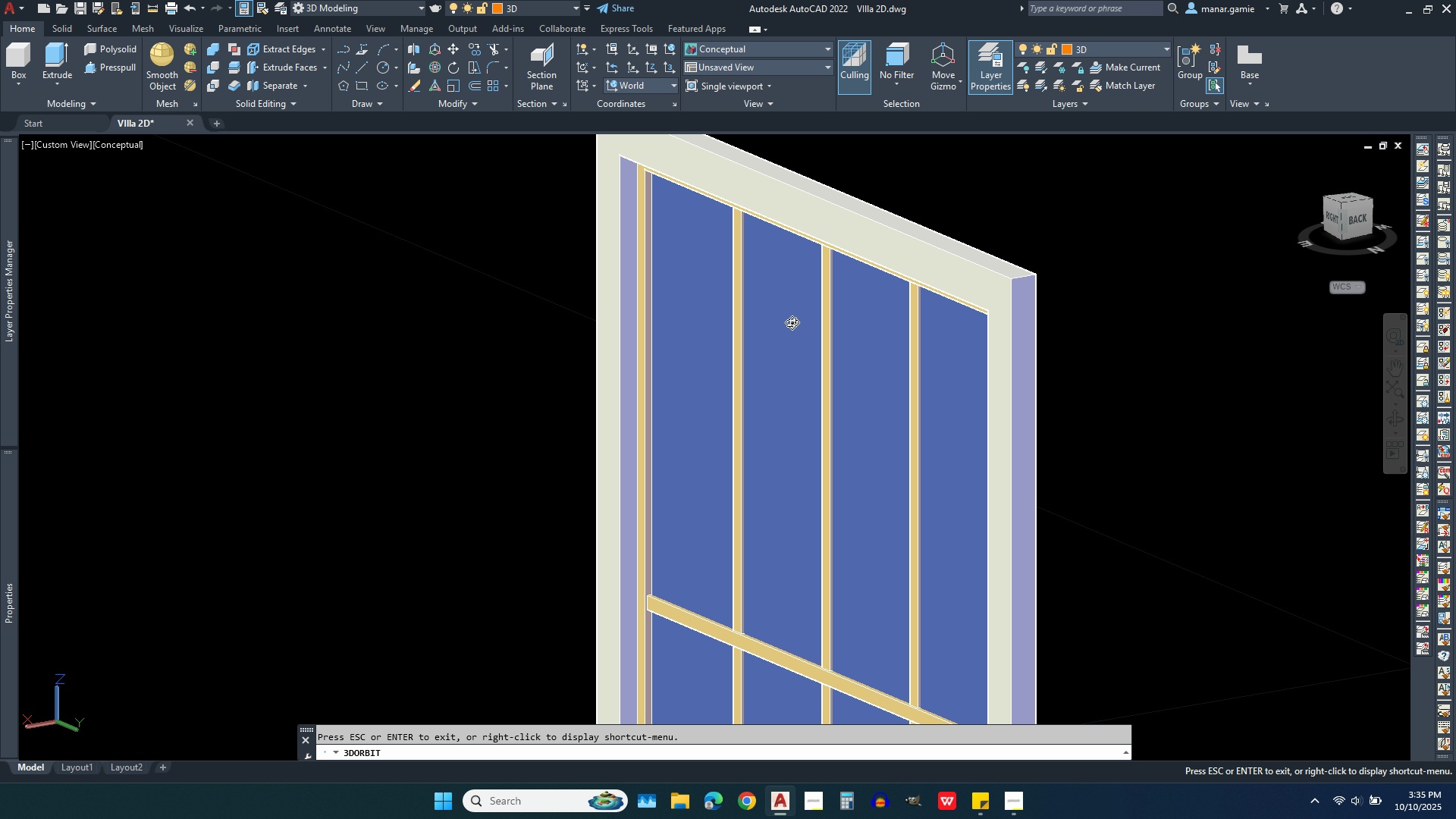 
scroll: coordinate [747, 378], scroll_direction: down, amount: 17.0
 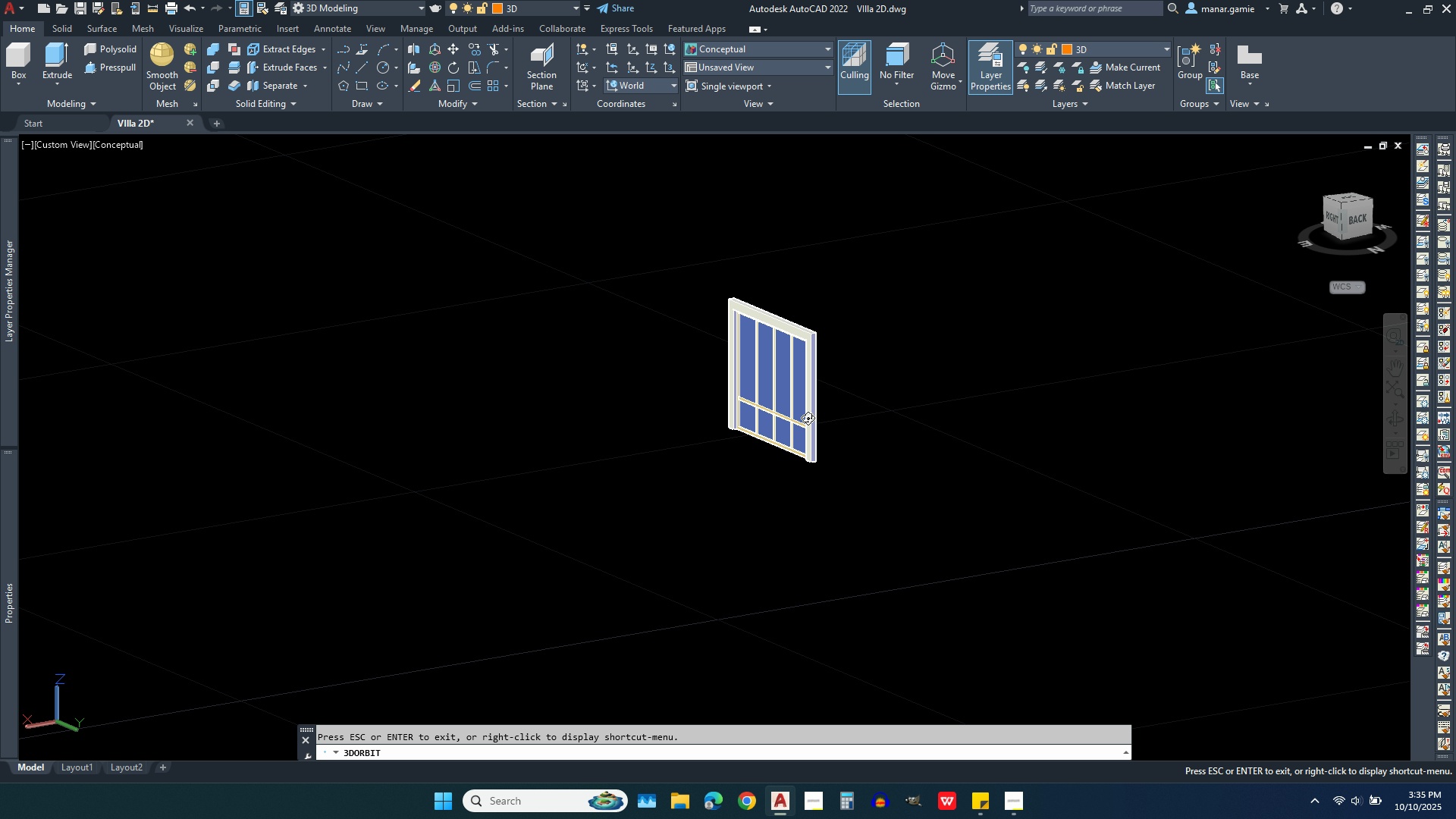 
key(Escape)
 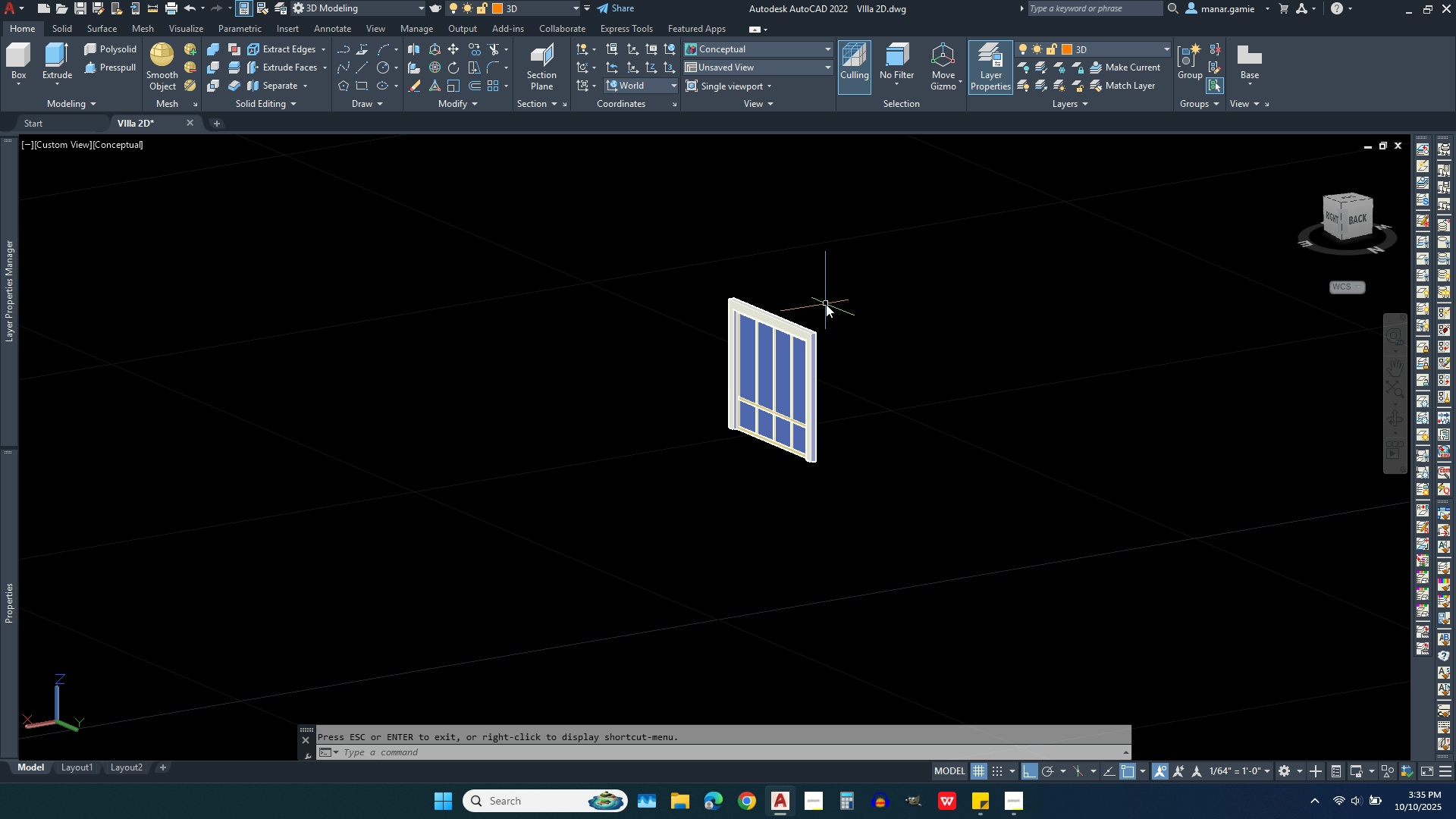 
scroll: coordinate [826, 299], scroll_direction: up, amount: 4.0
 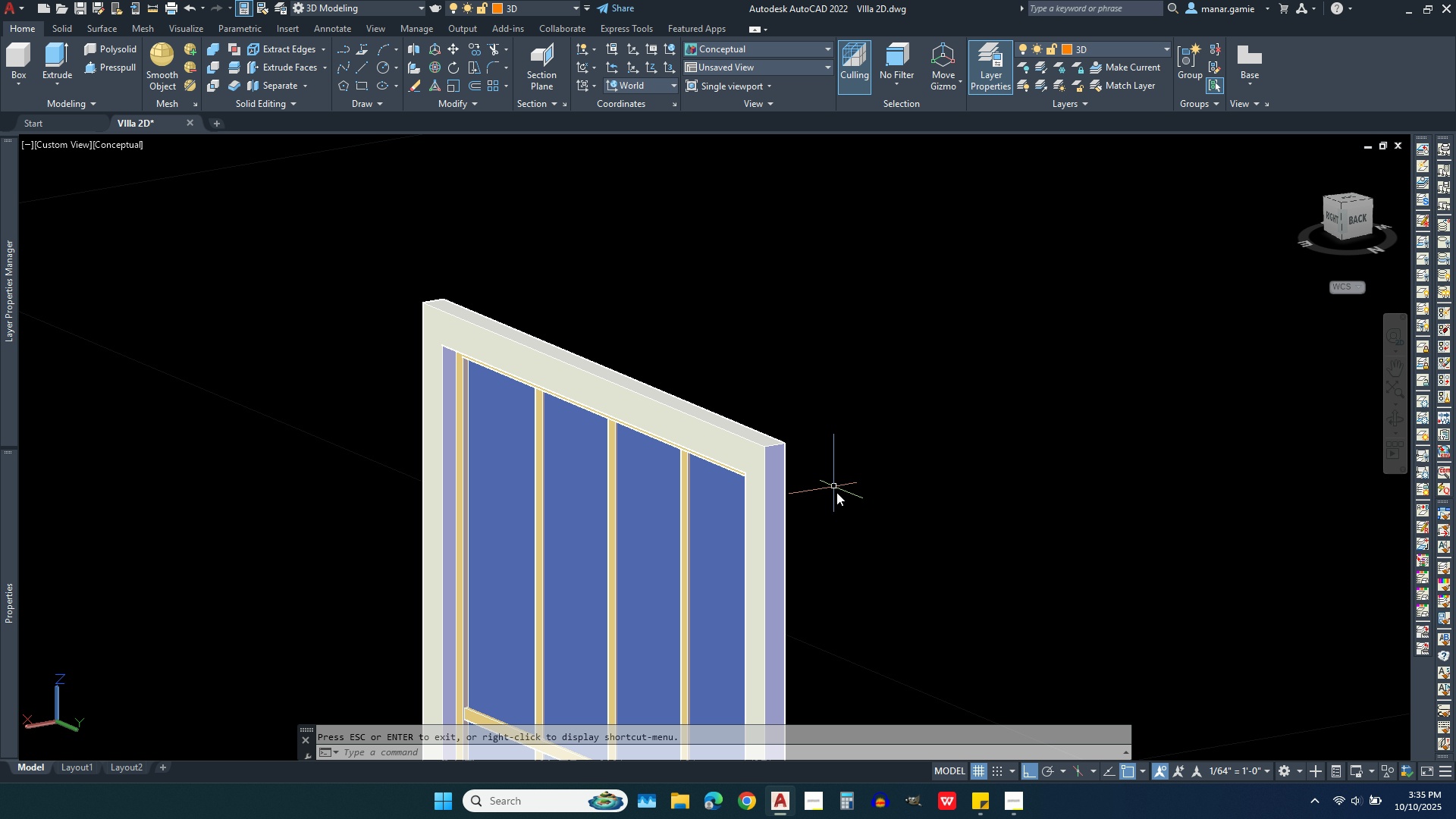 
left_click([839, 500])
 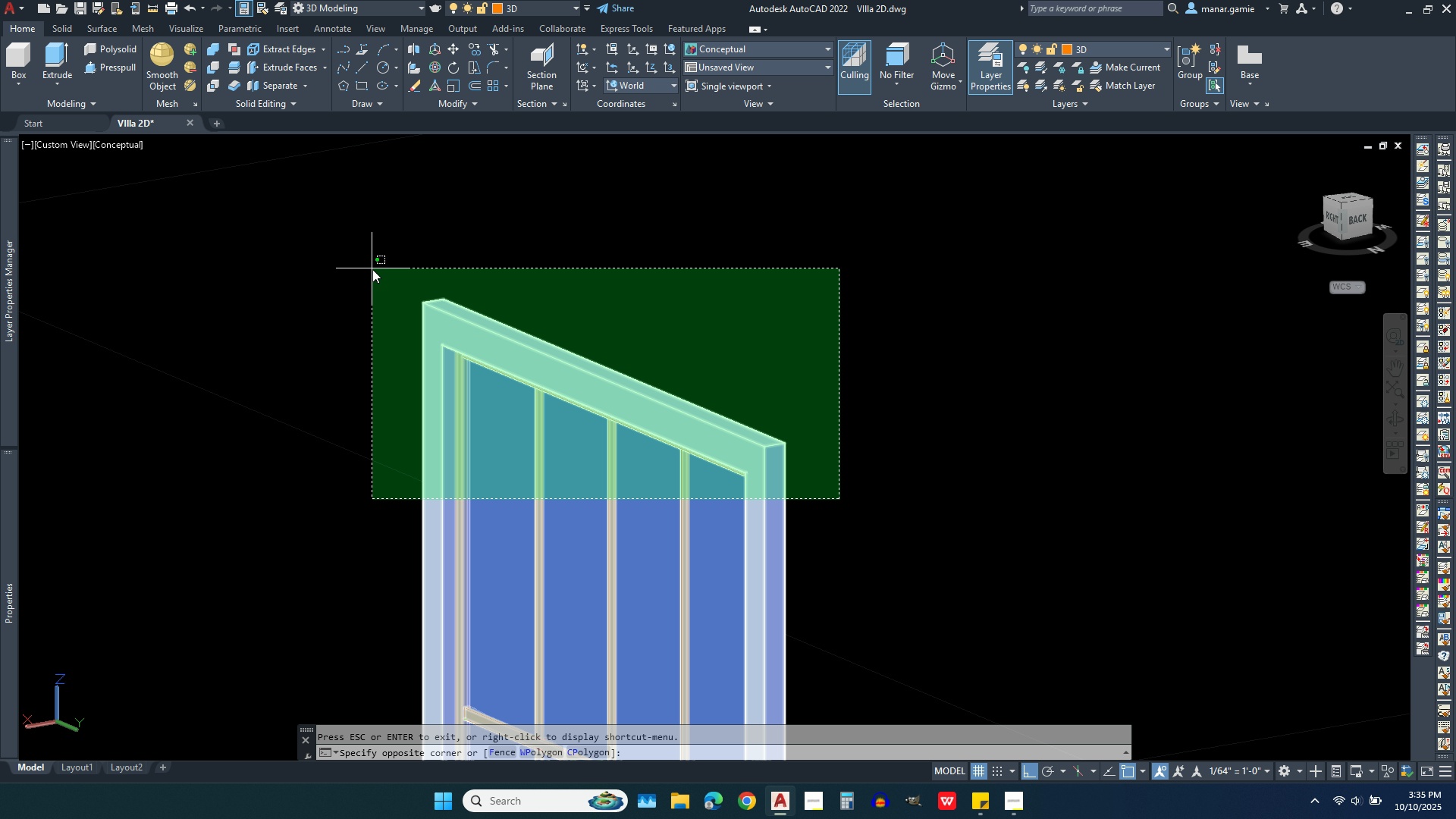 
left_click([370, 267])
 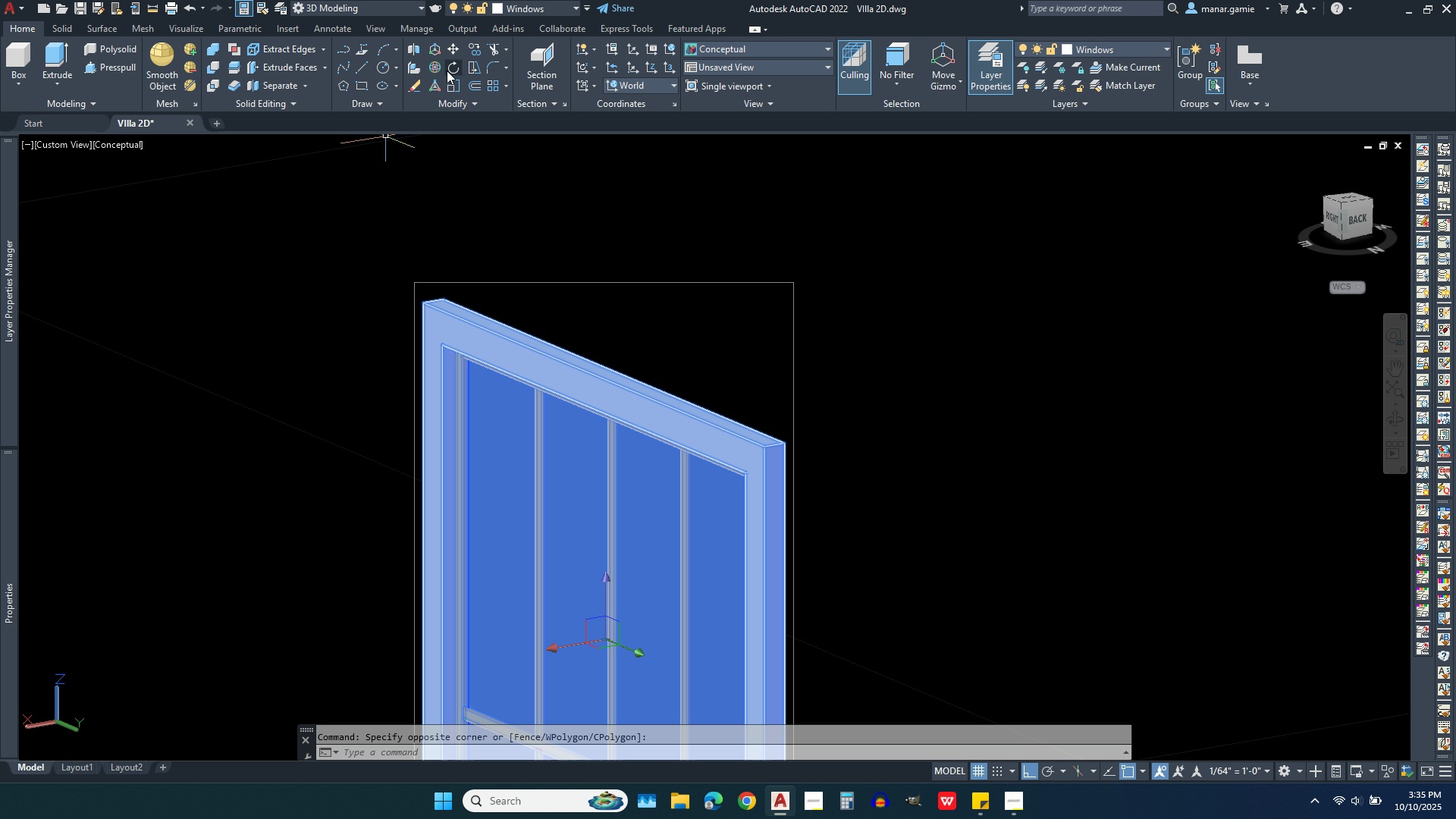 
left_click([436, 65])
 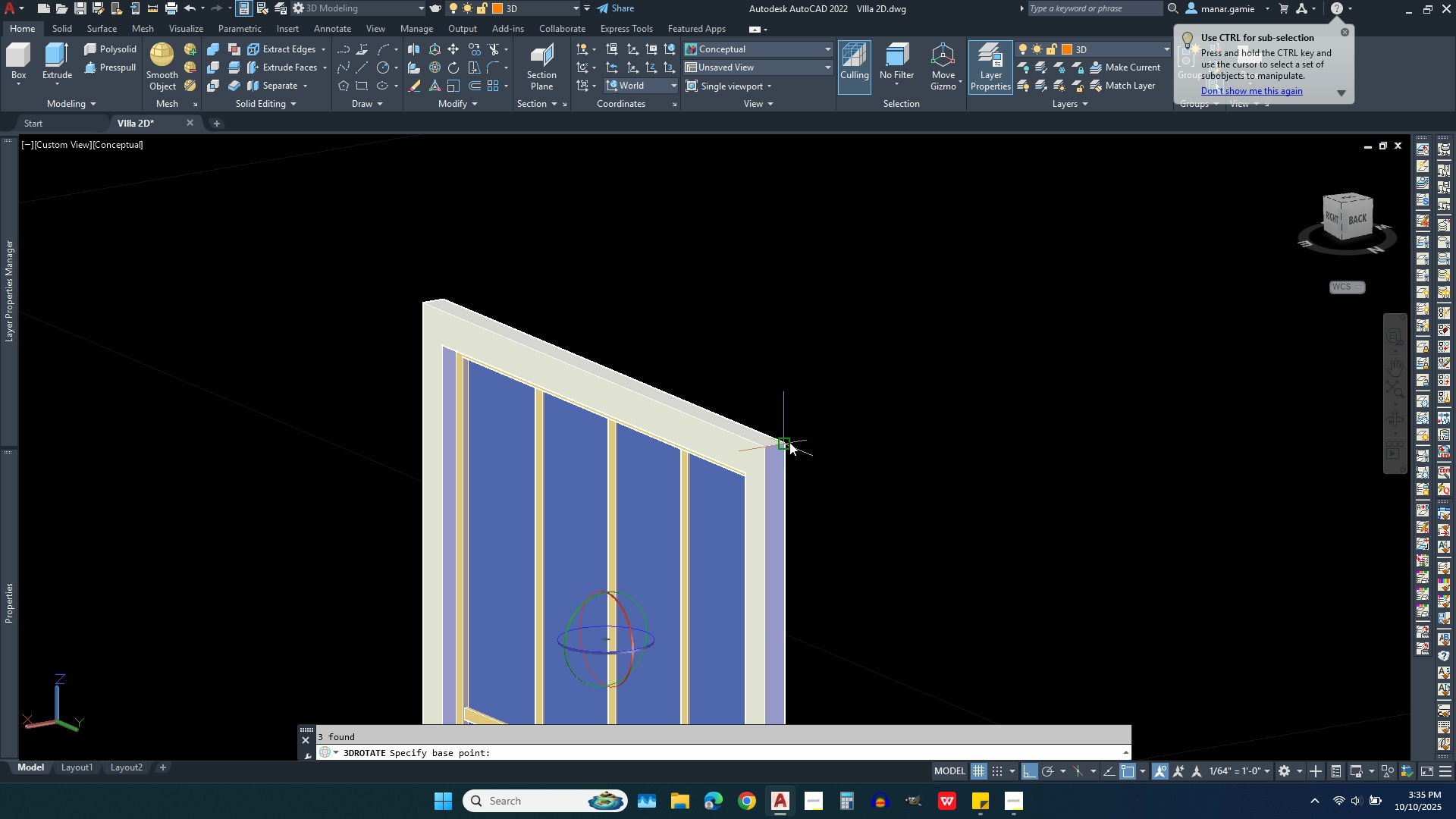 
left_click([789, 442])
 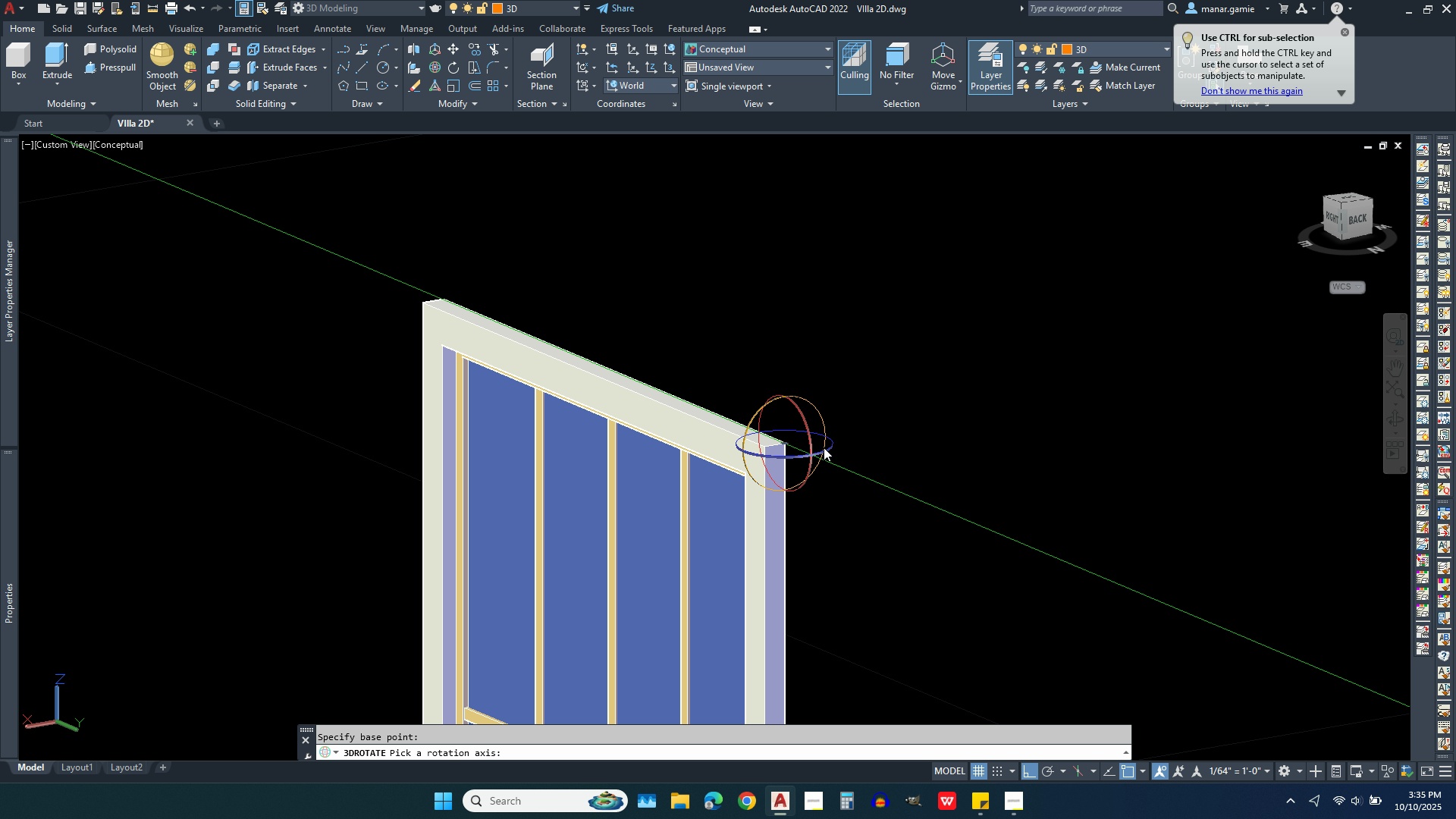 
wait(5.1)
 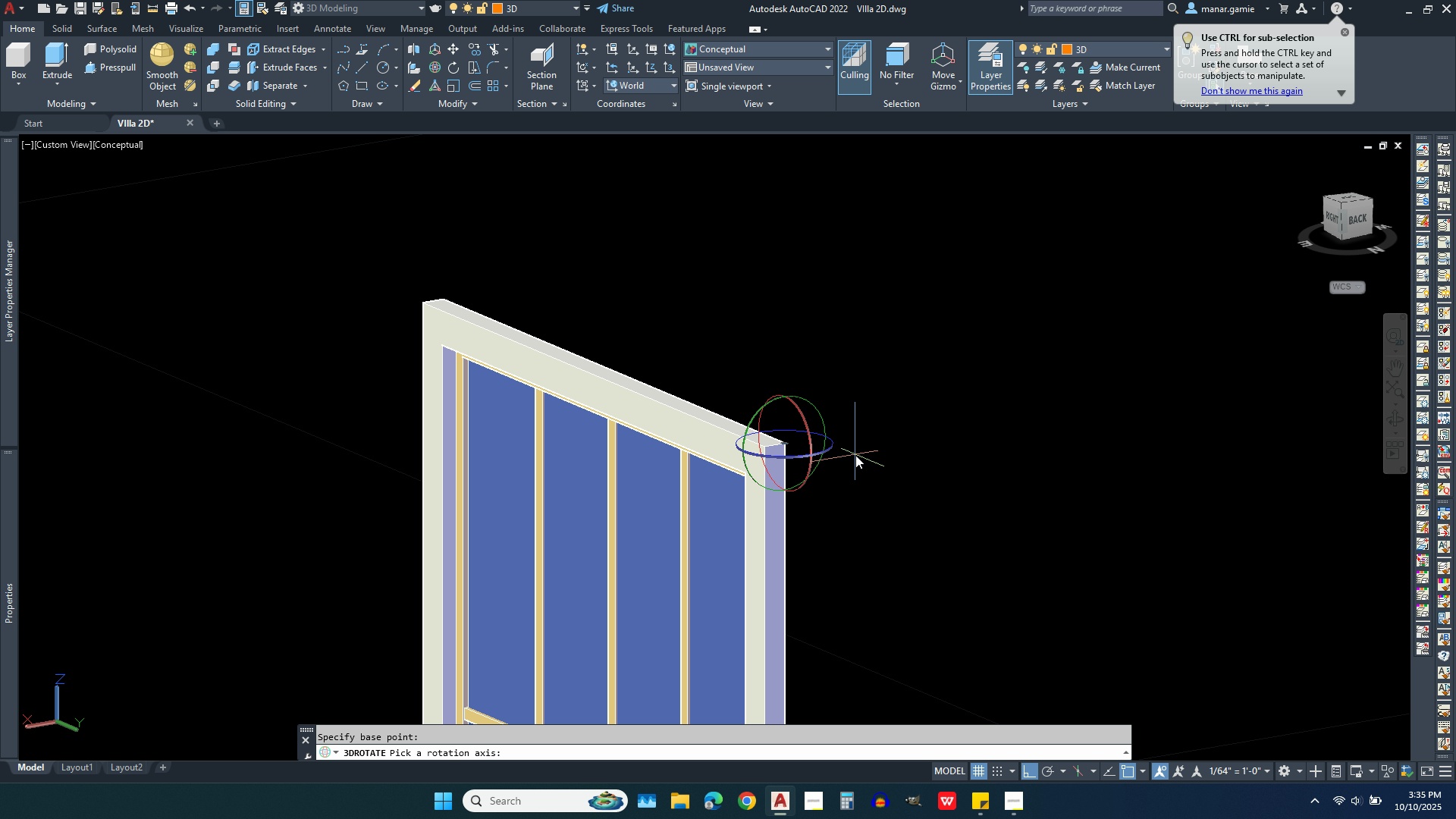 
left_click([831, 450])
 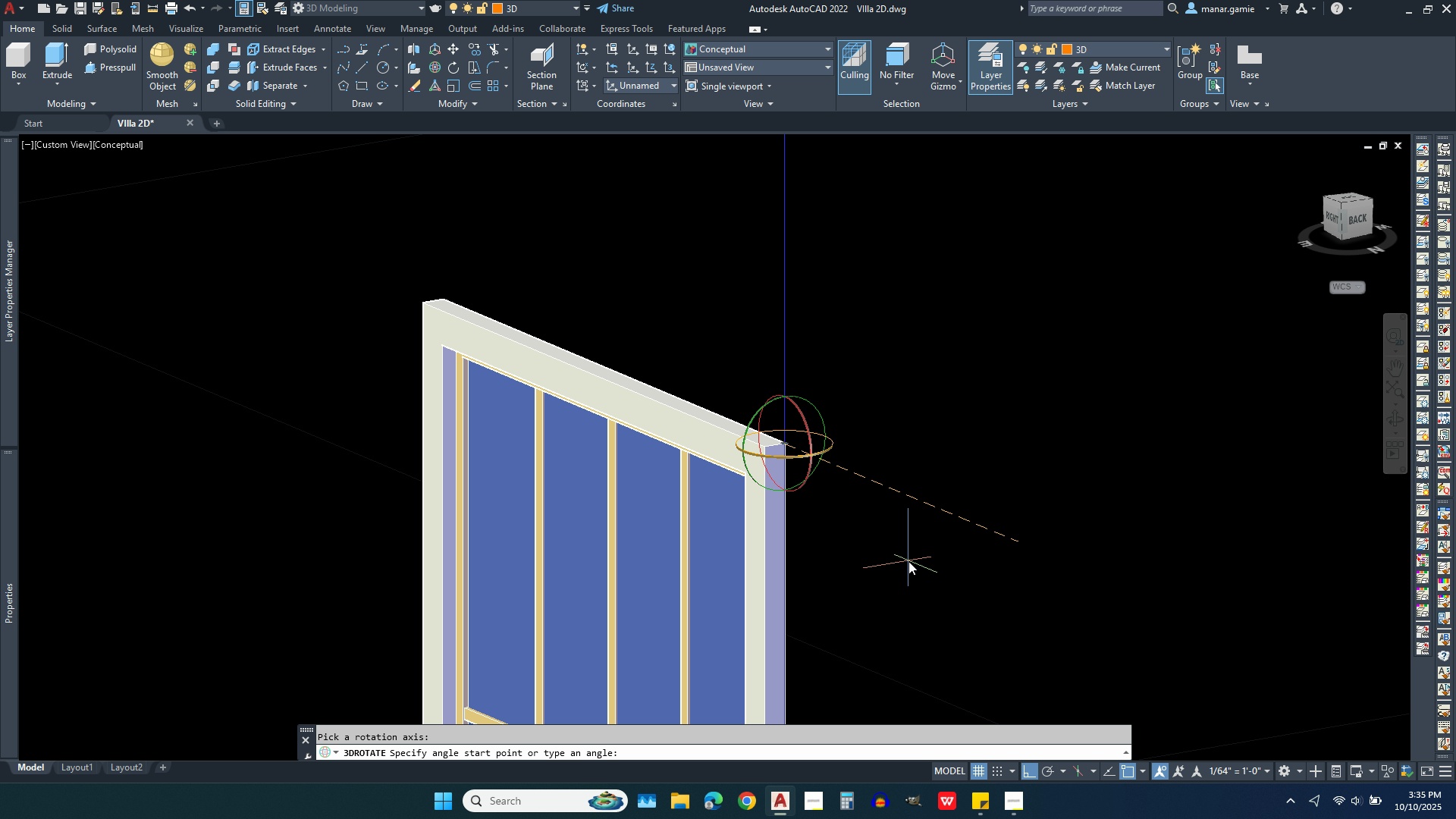 
left_click([908, 561])
 